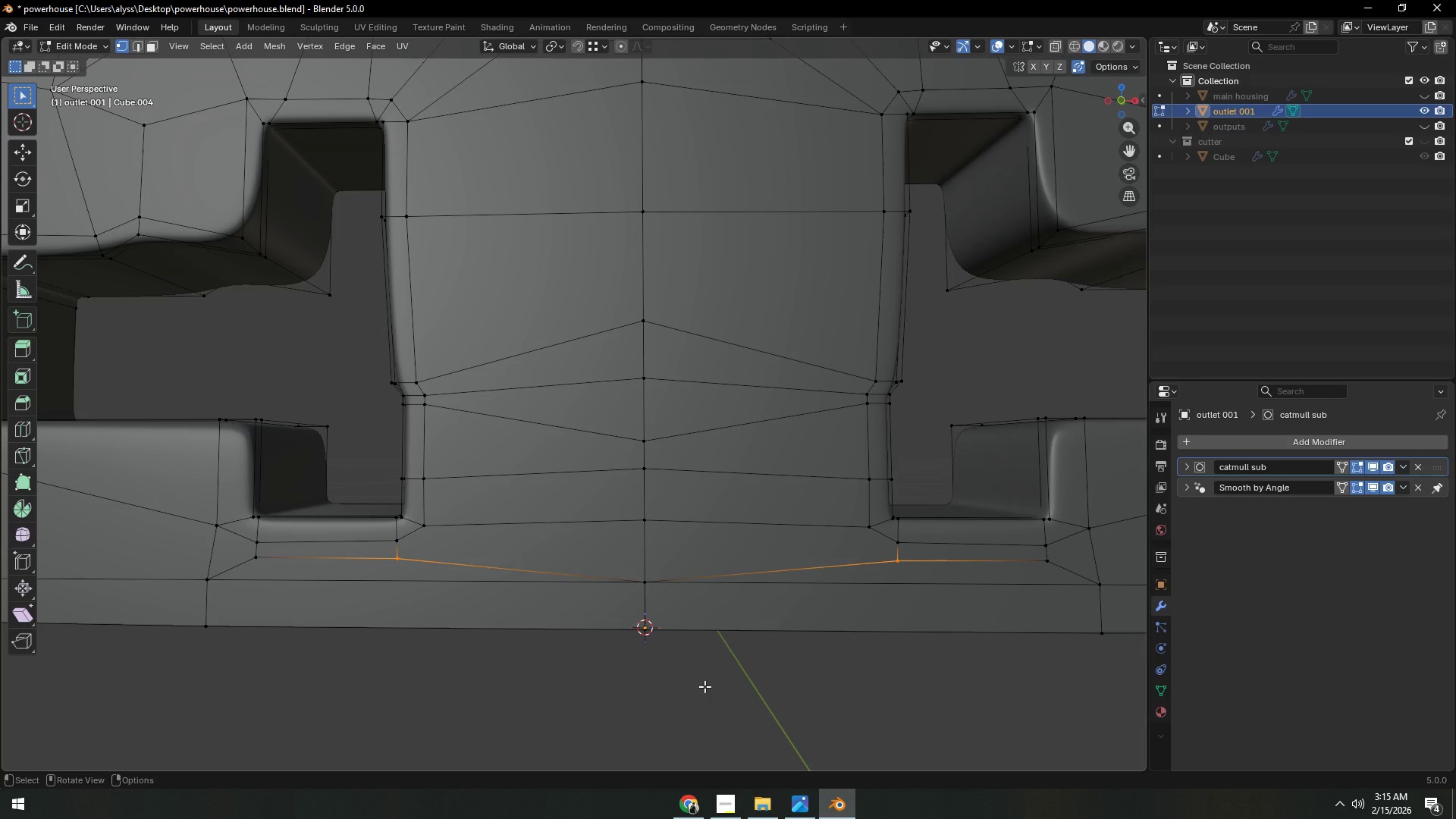 
left_click([704, 687])
 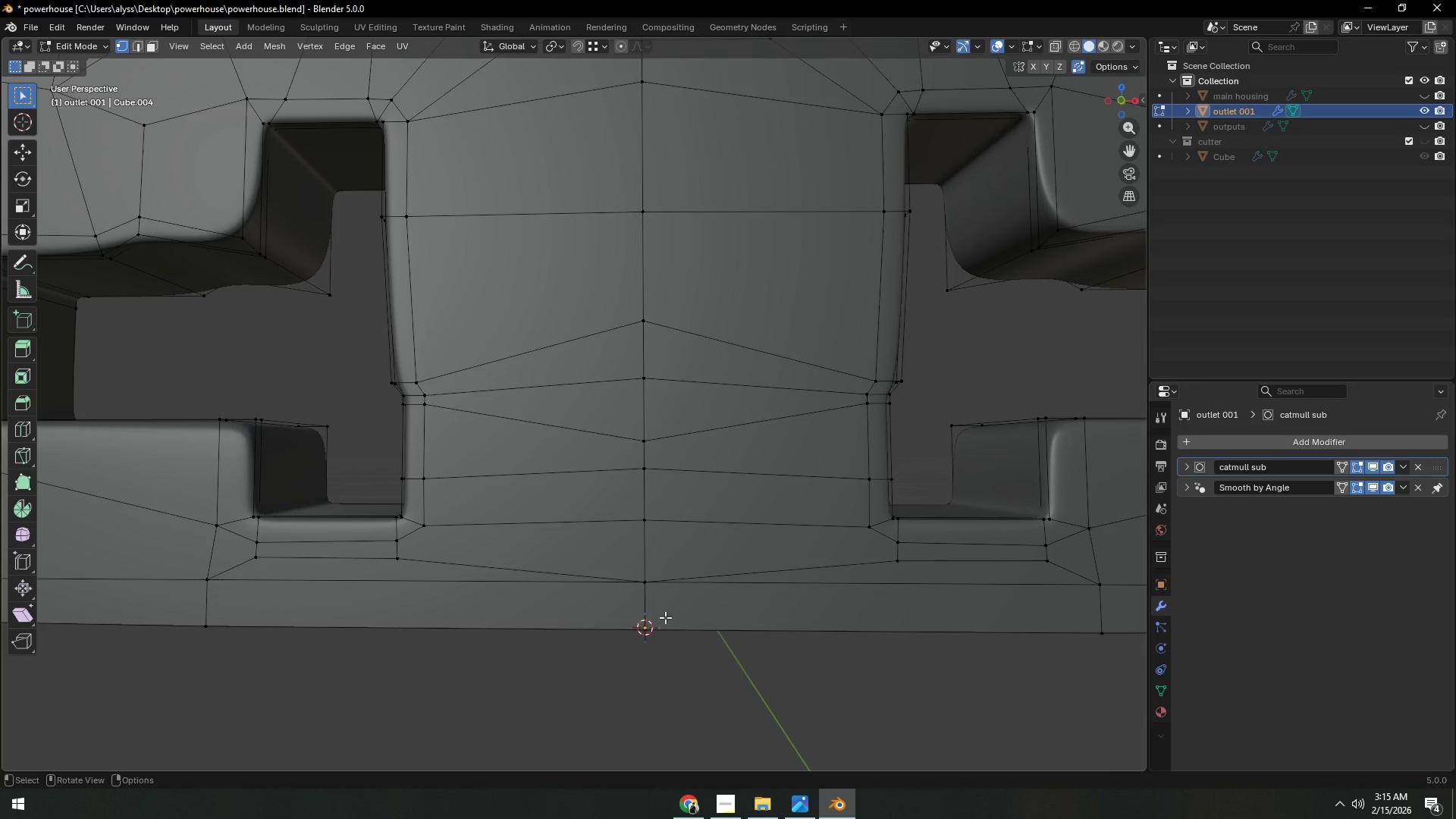 
left_click([651, 590])
 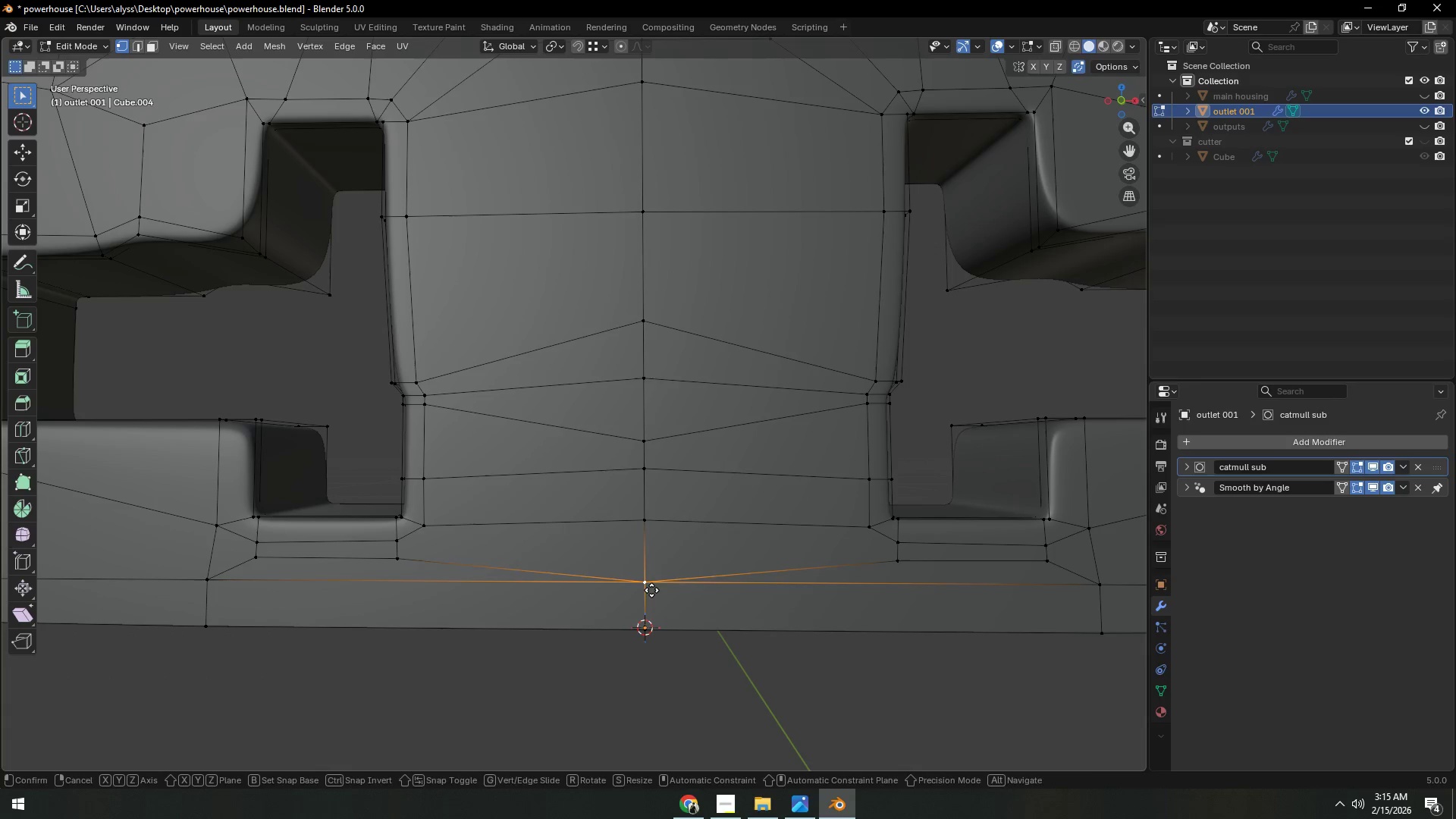 
type(gz)
 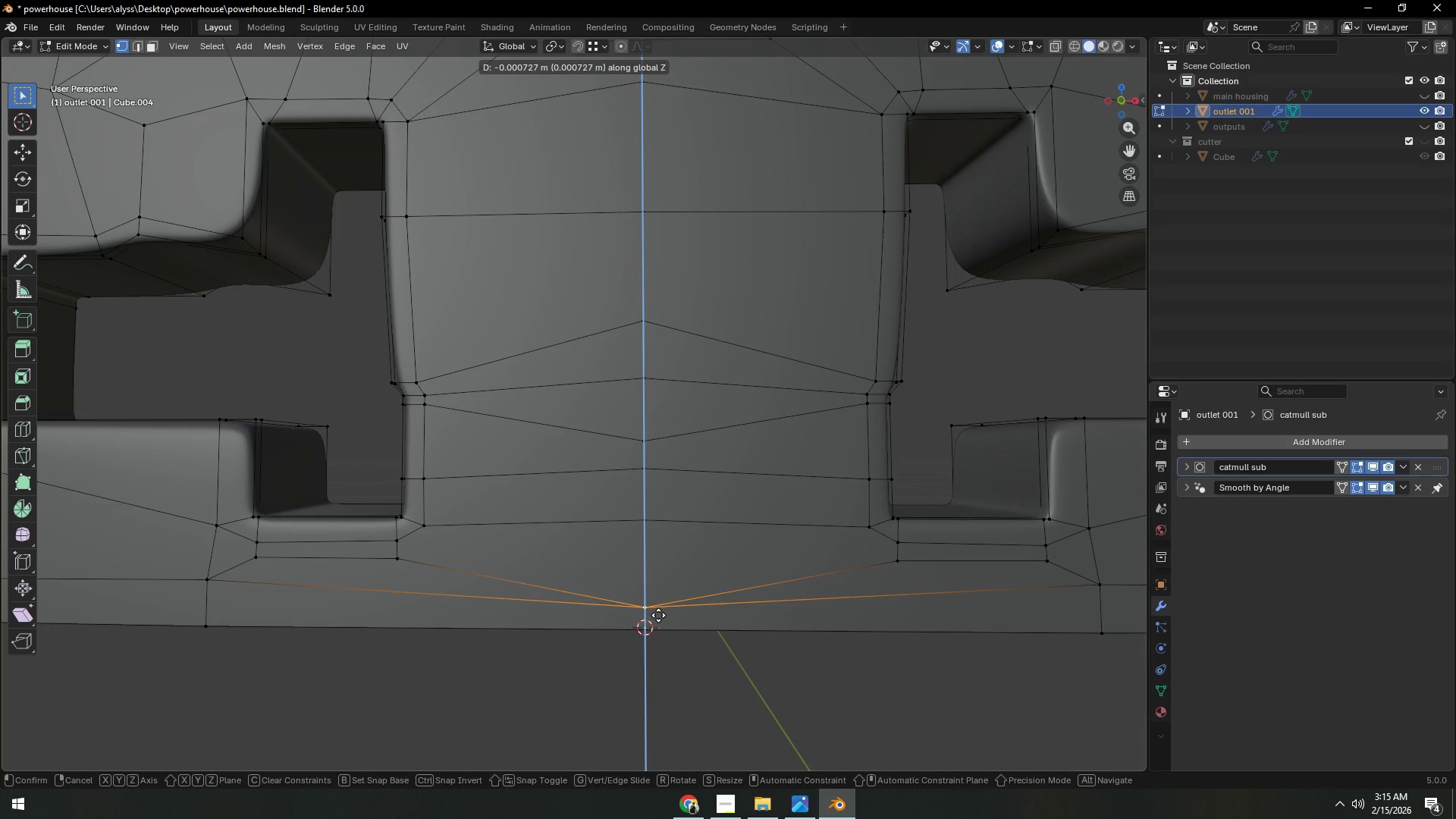 
left_click([658, 615])
 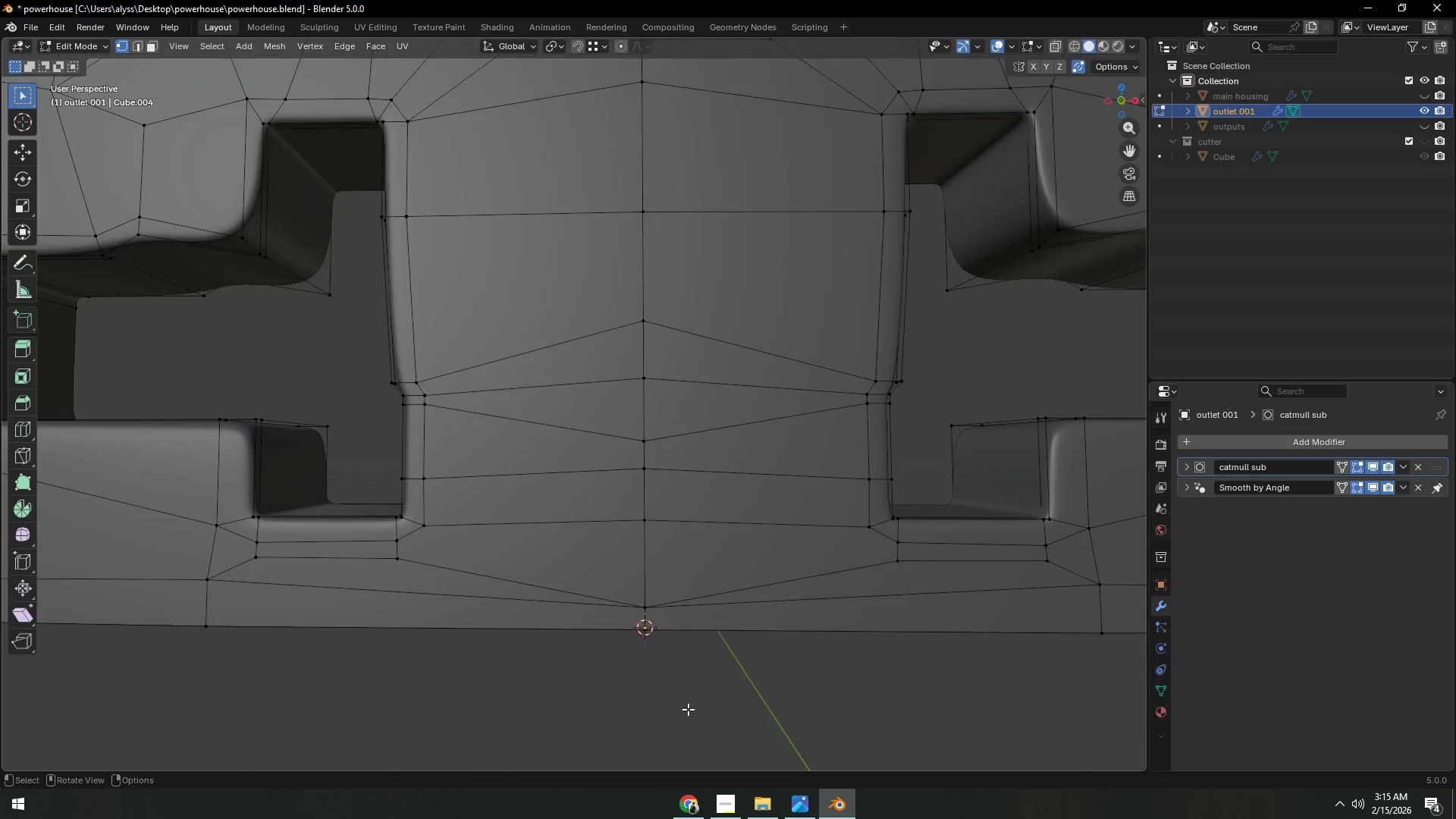 
scroll: coordinate [739, 625], scroll_direction: down, amount: 5.0
 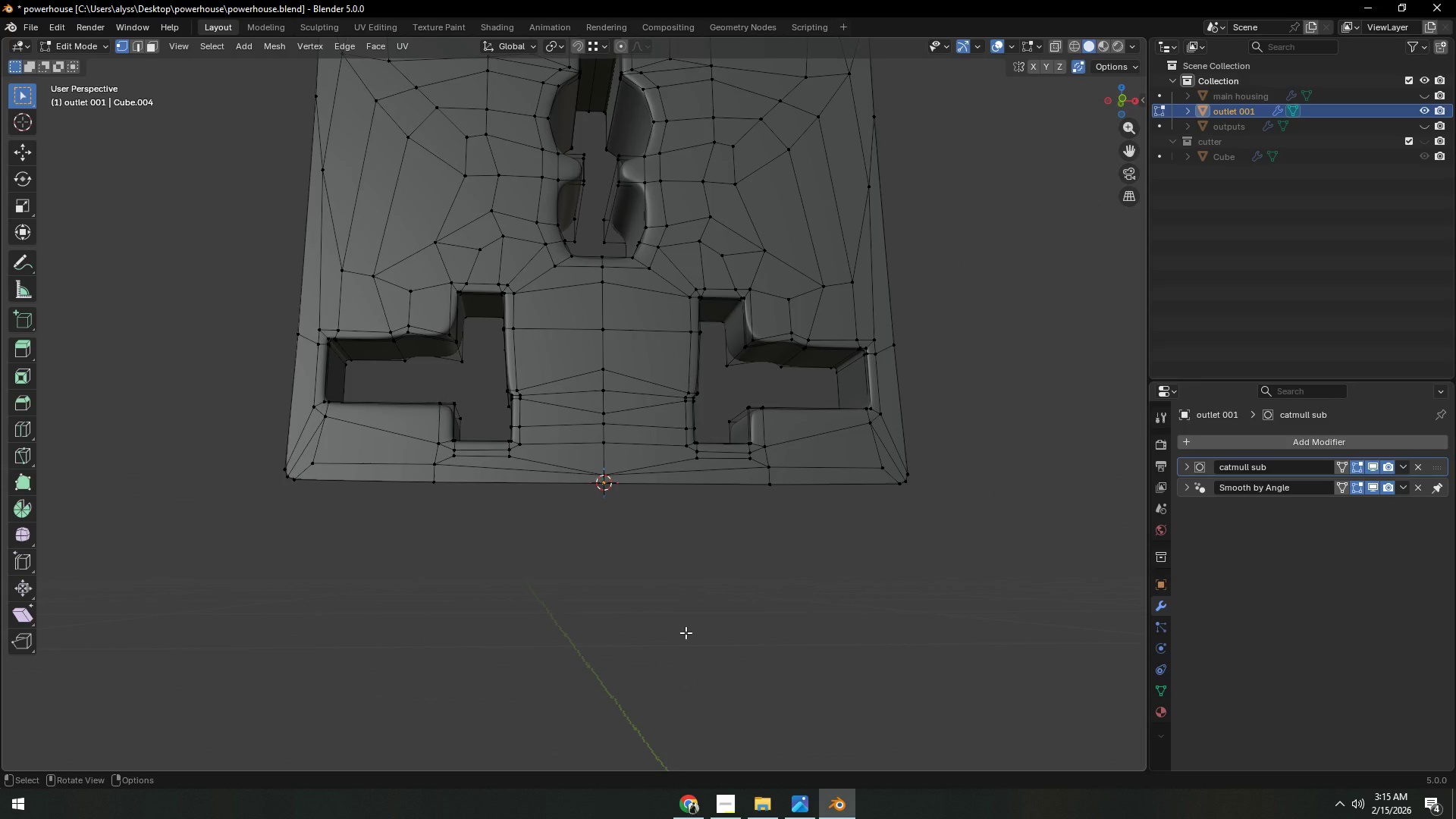 
wait(7.05)
 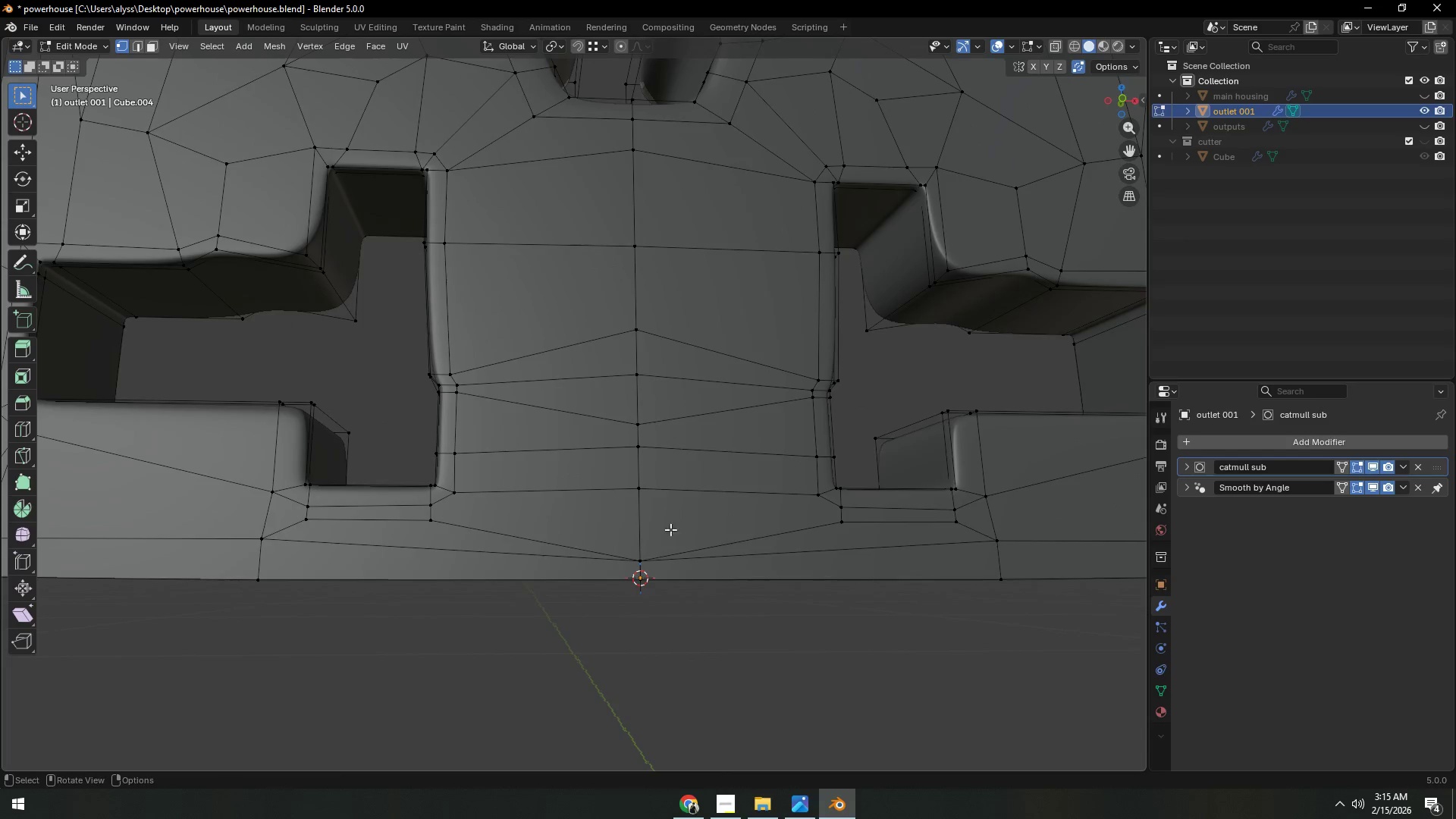 
hold_key(key=ShiftLeft, duration=0.36)
 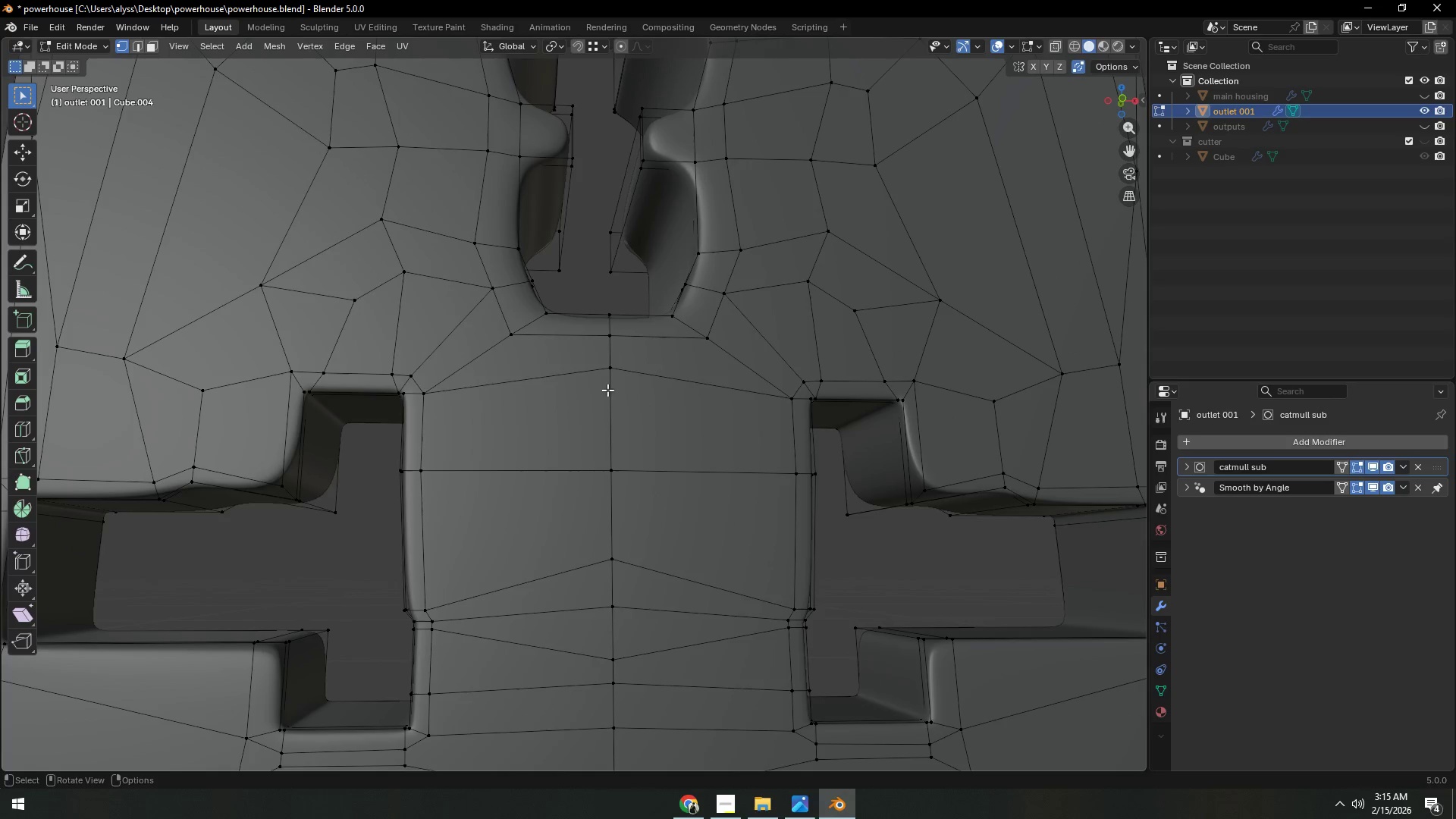 
scroll: coordinate [682, 632], scroll_direction: up, amount: 4.0
 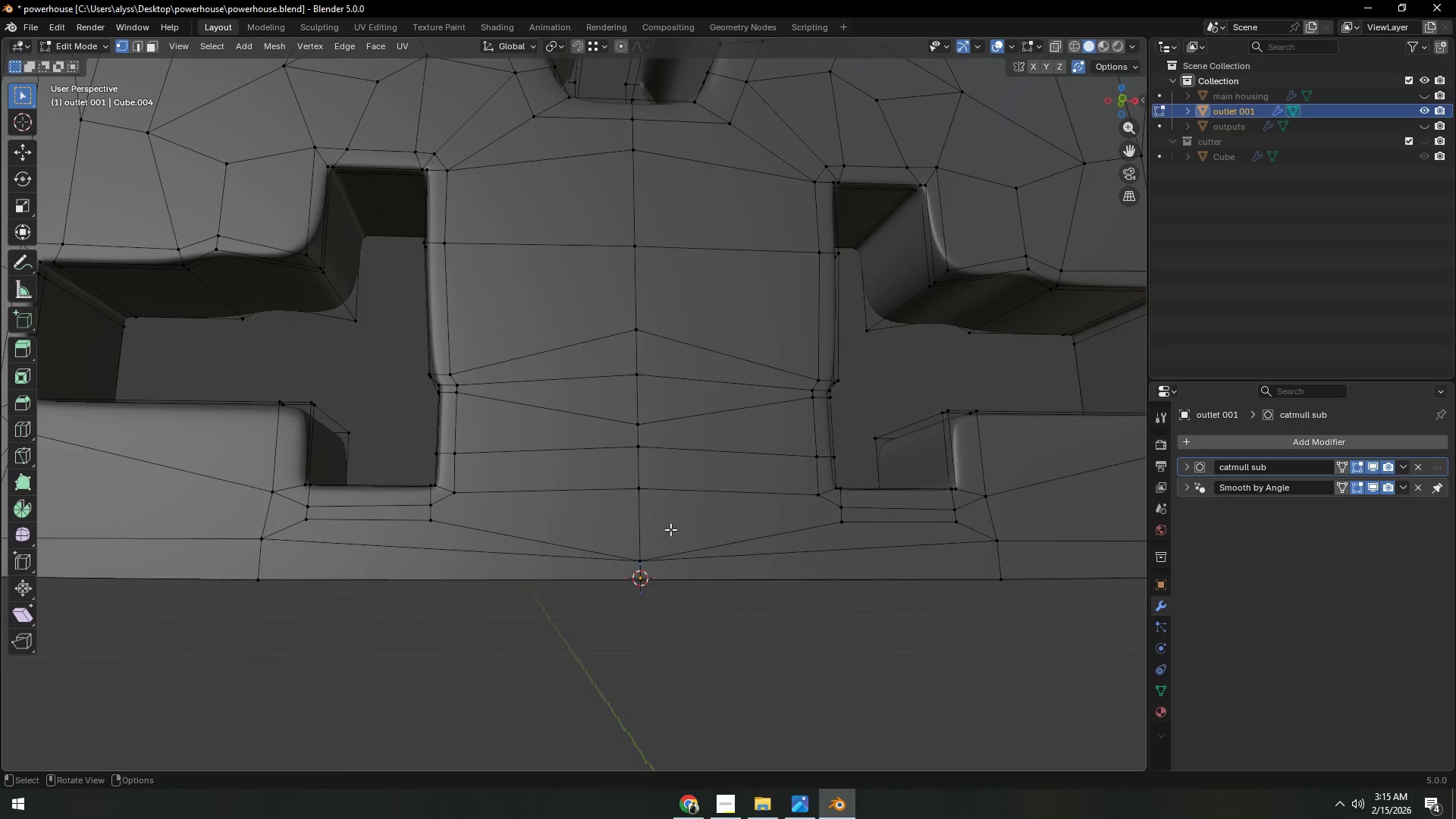 
left_click([606, 387])
 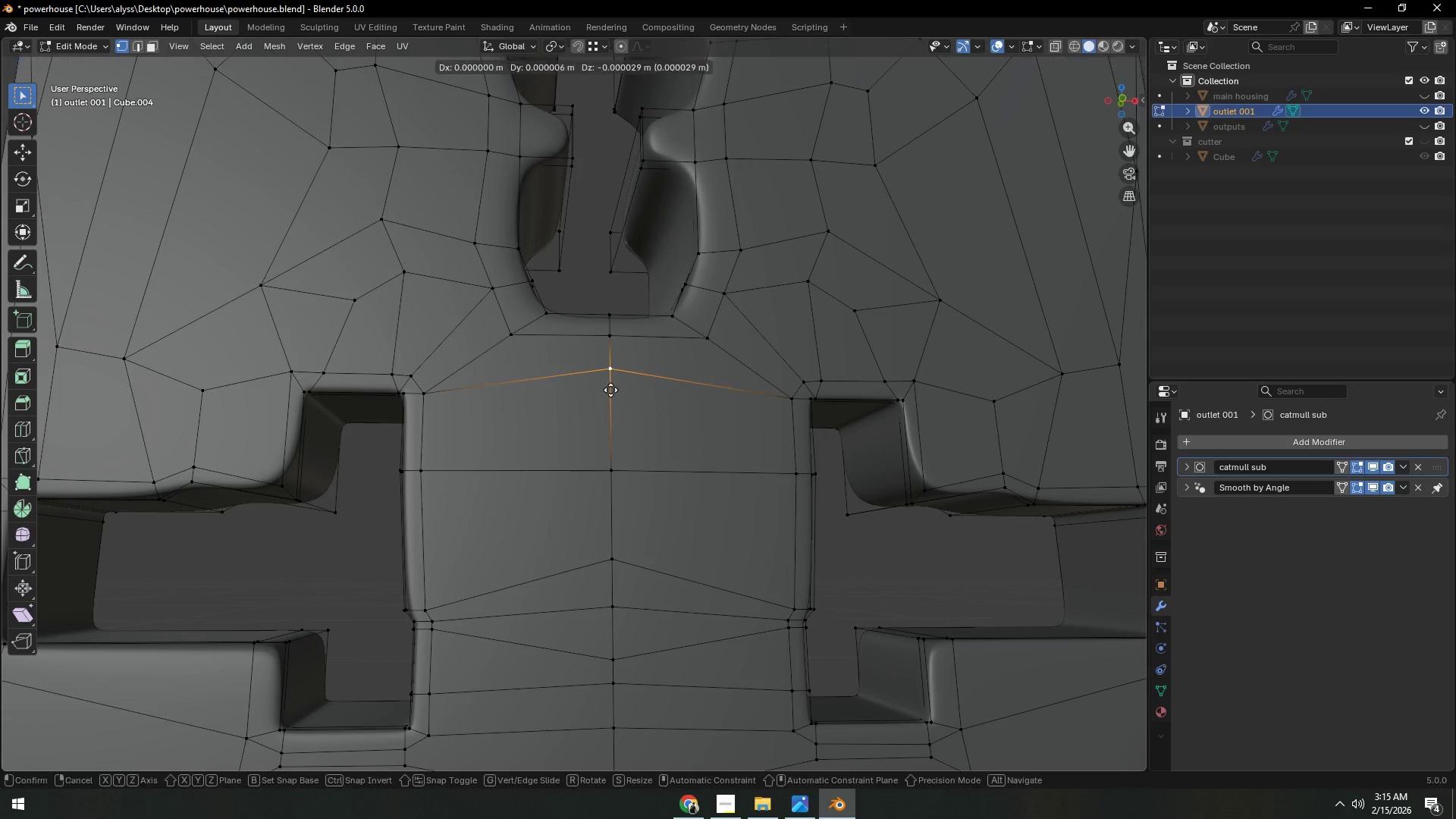 
type(gz)
 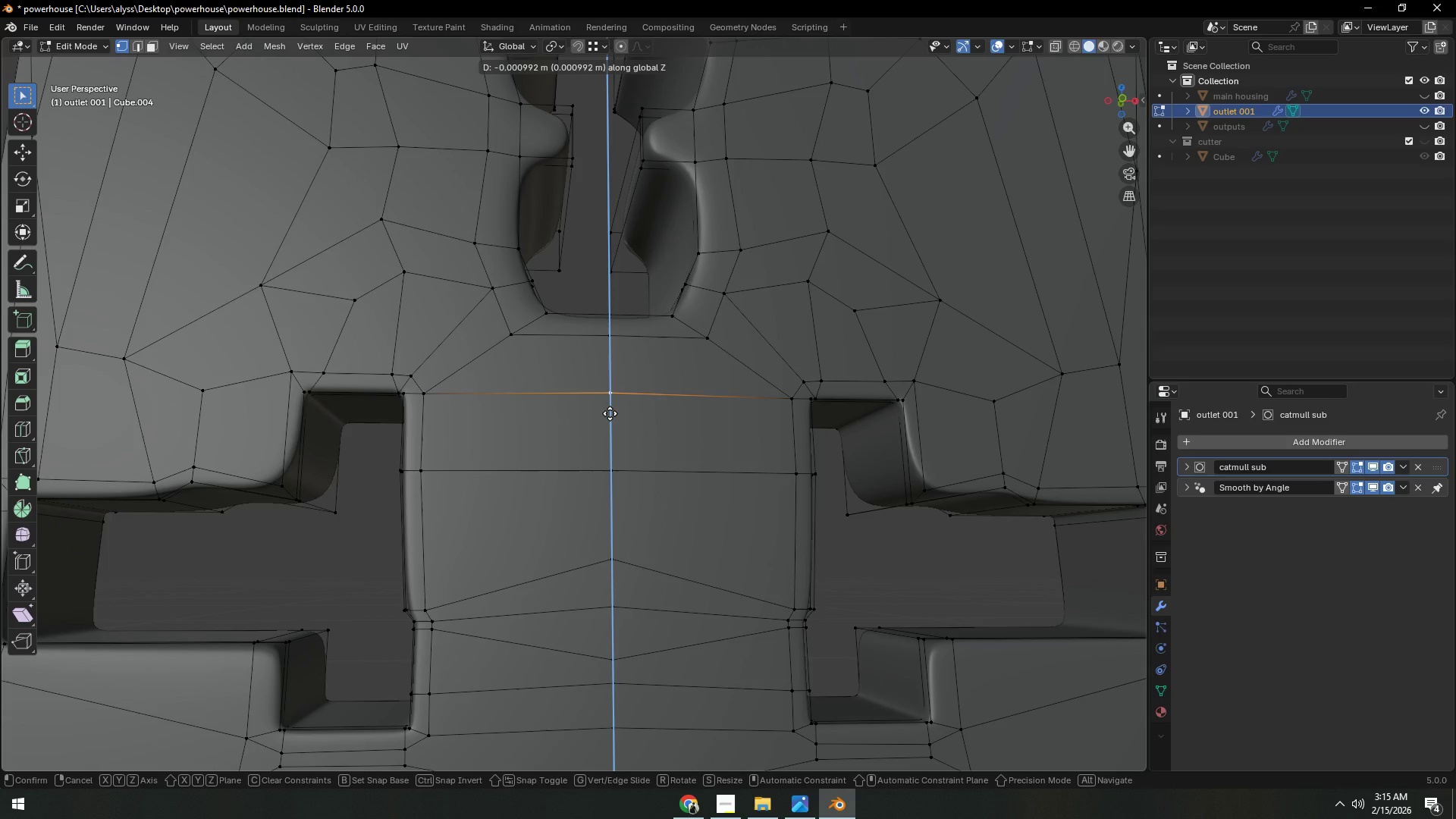 
left_click([610, 413])
 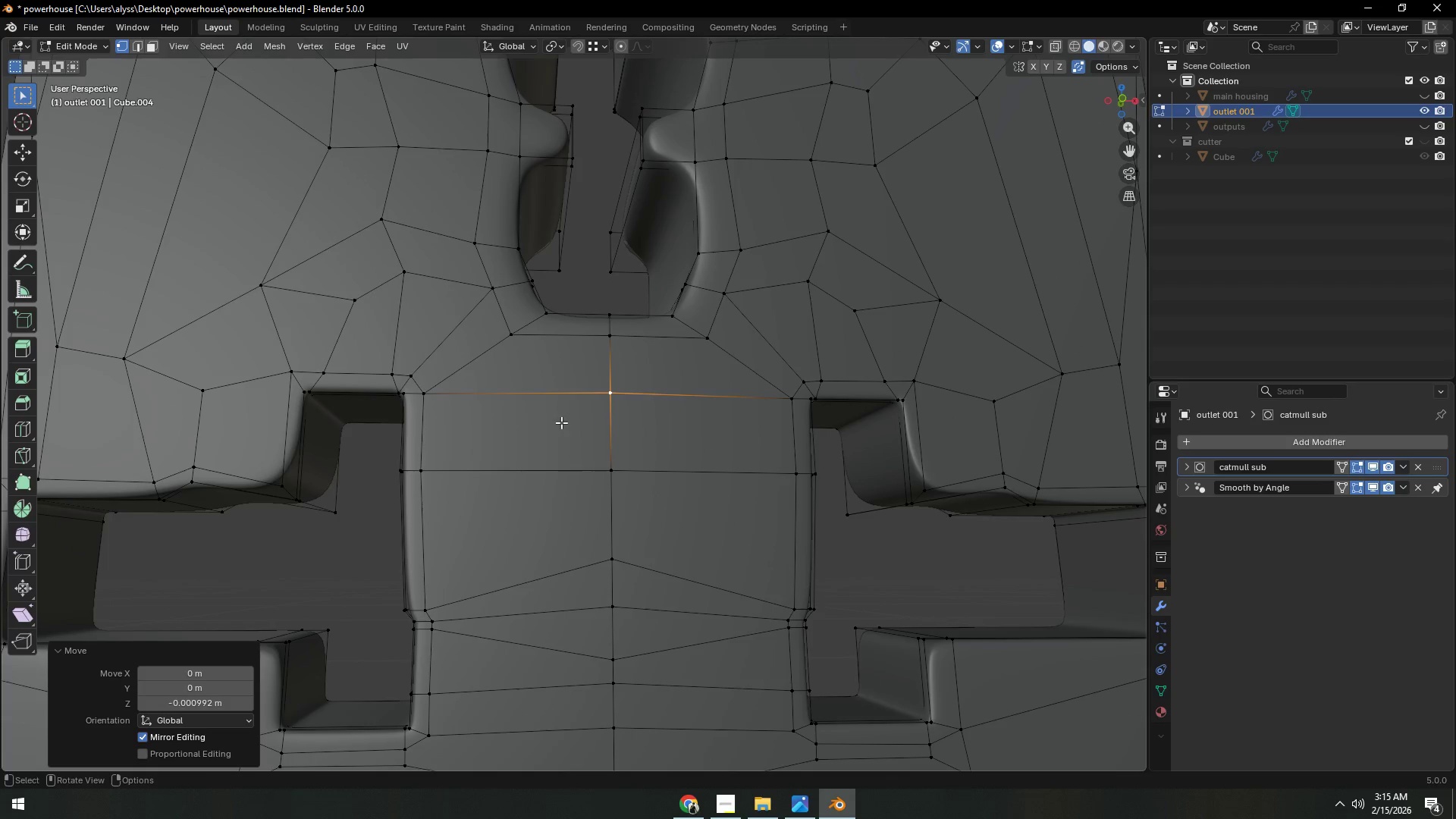 
key(4)
 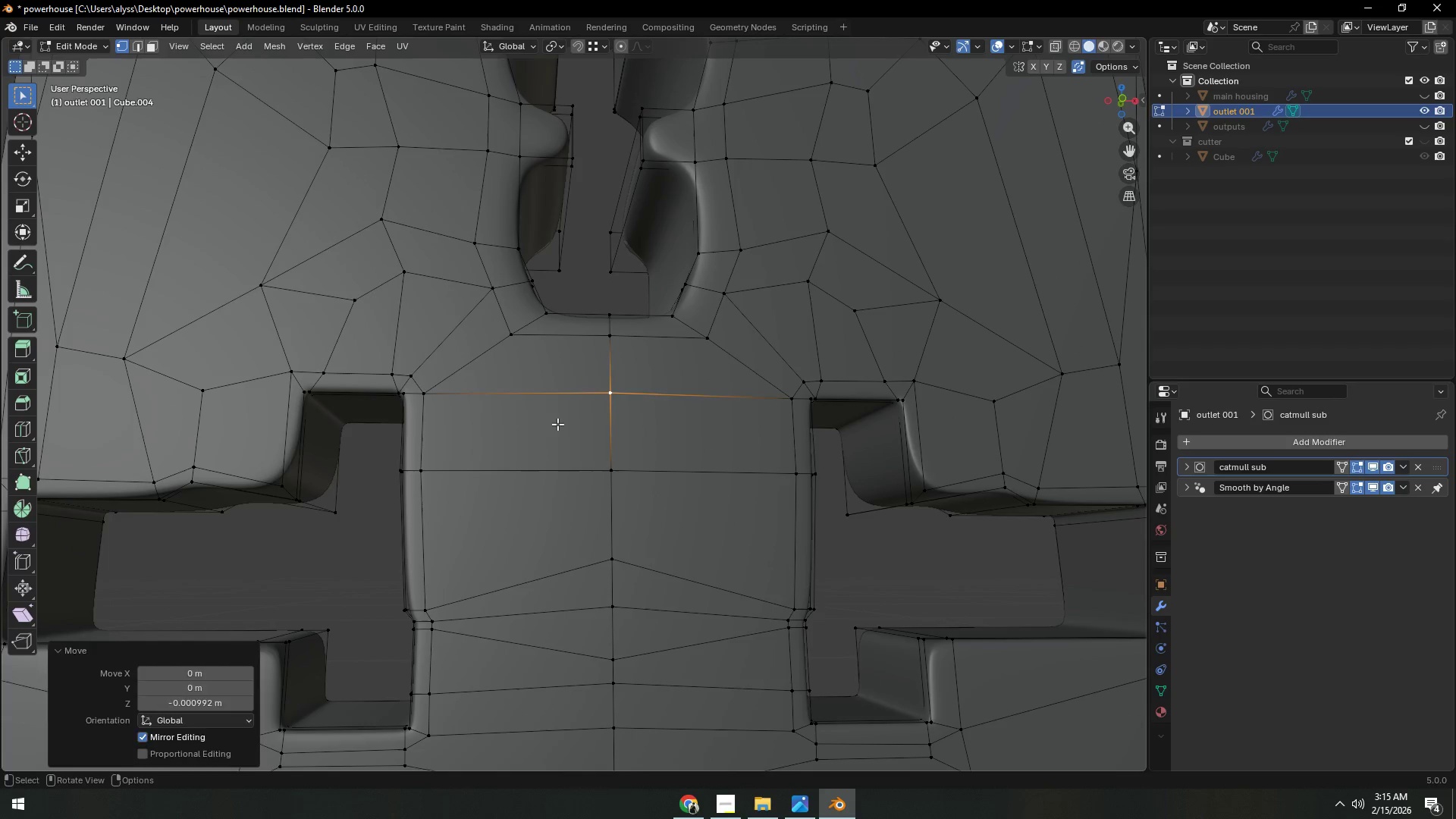 
left_click([557, 424])
 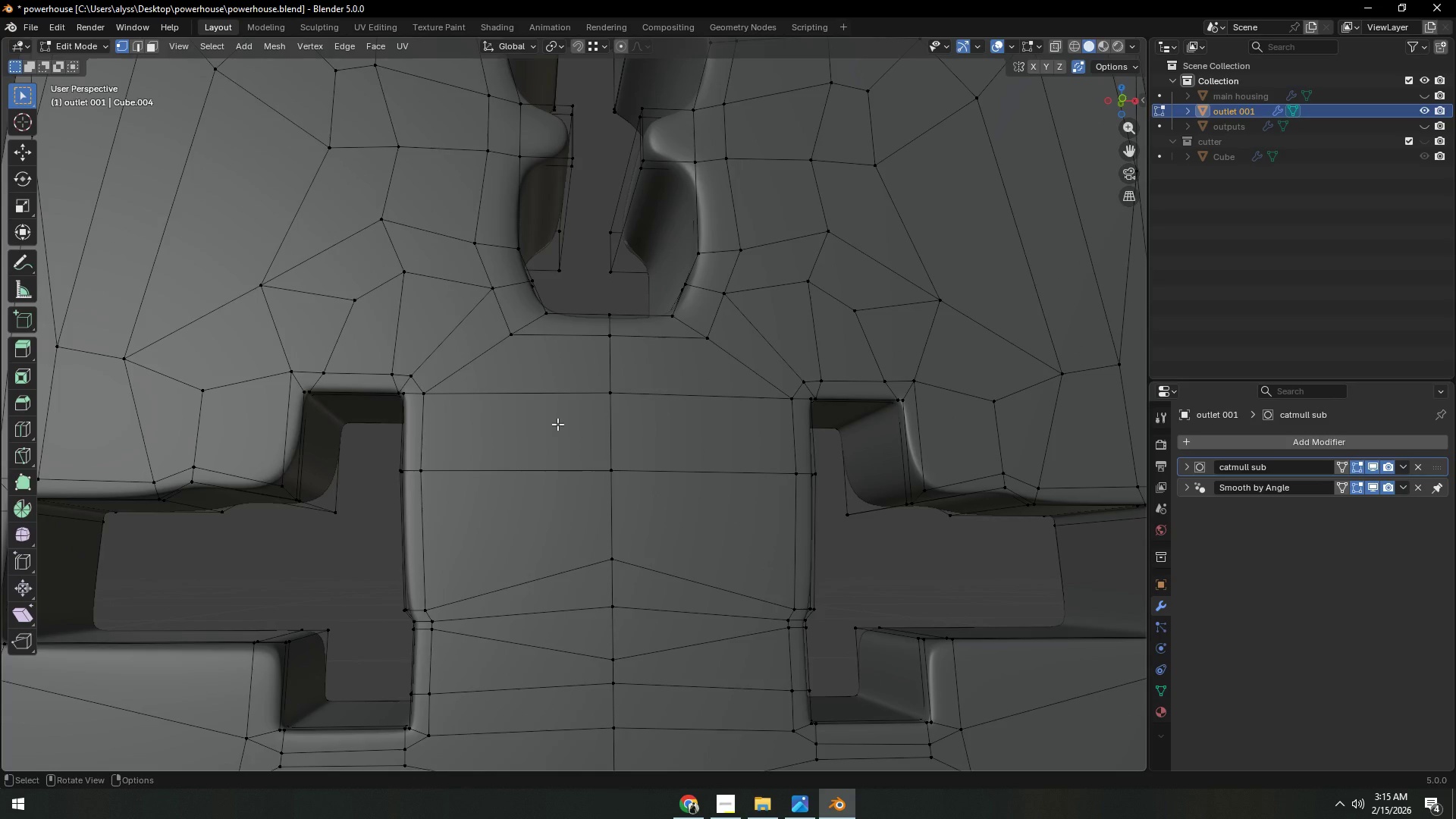 
key(3)
 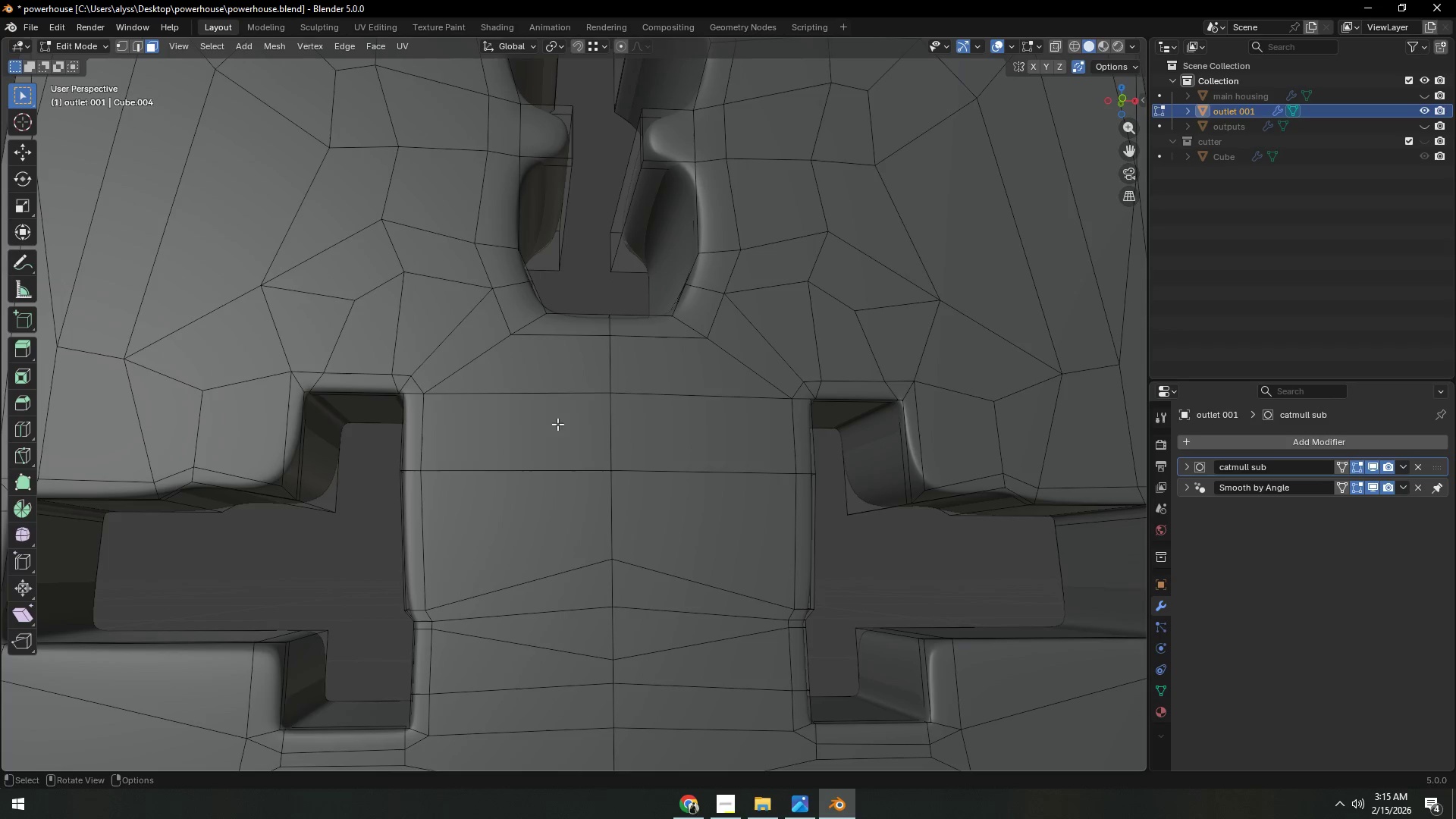 
left_click([557, 424])
 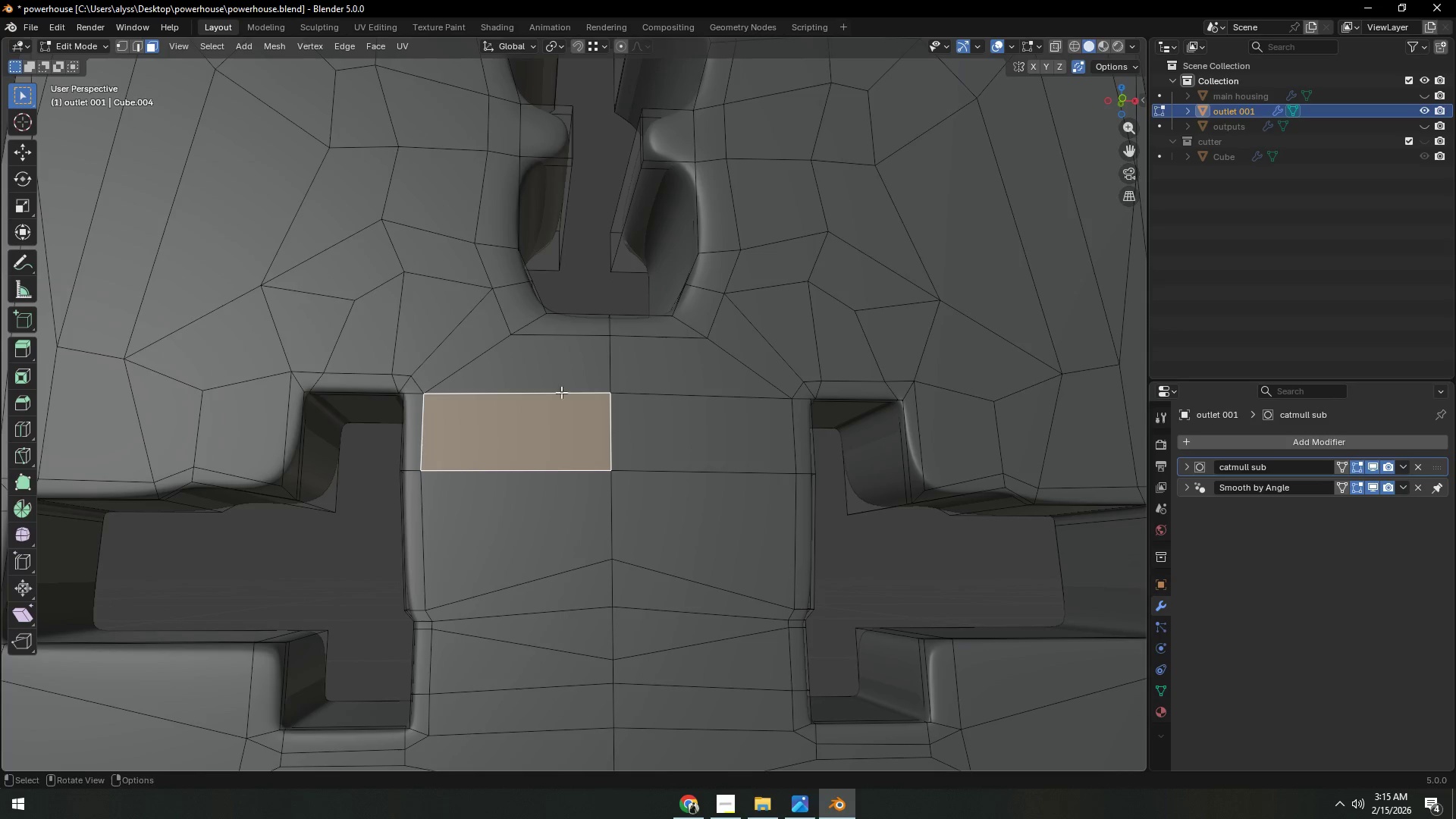 
hold_key(key=ShiftLeft, duration=1.38)
triple_click([571, 373])
 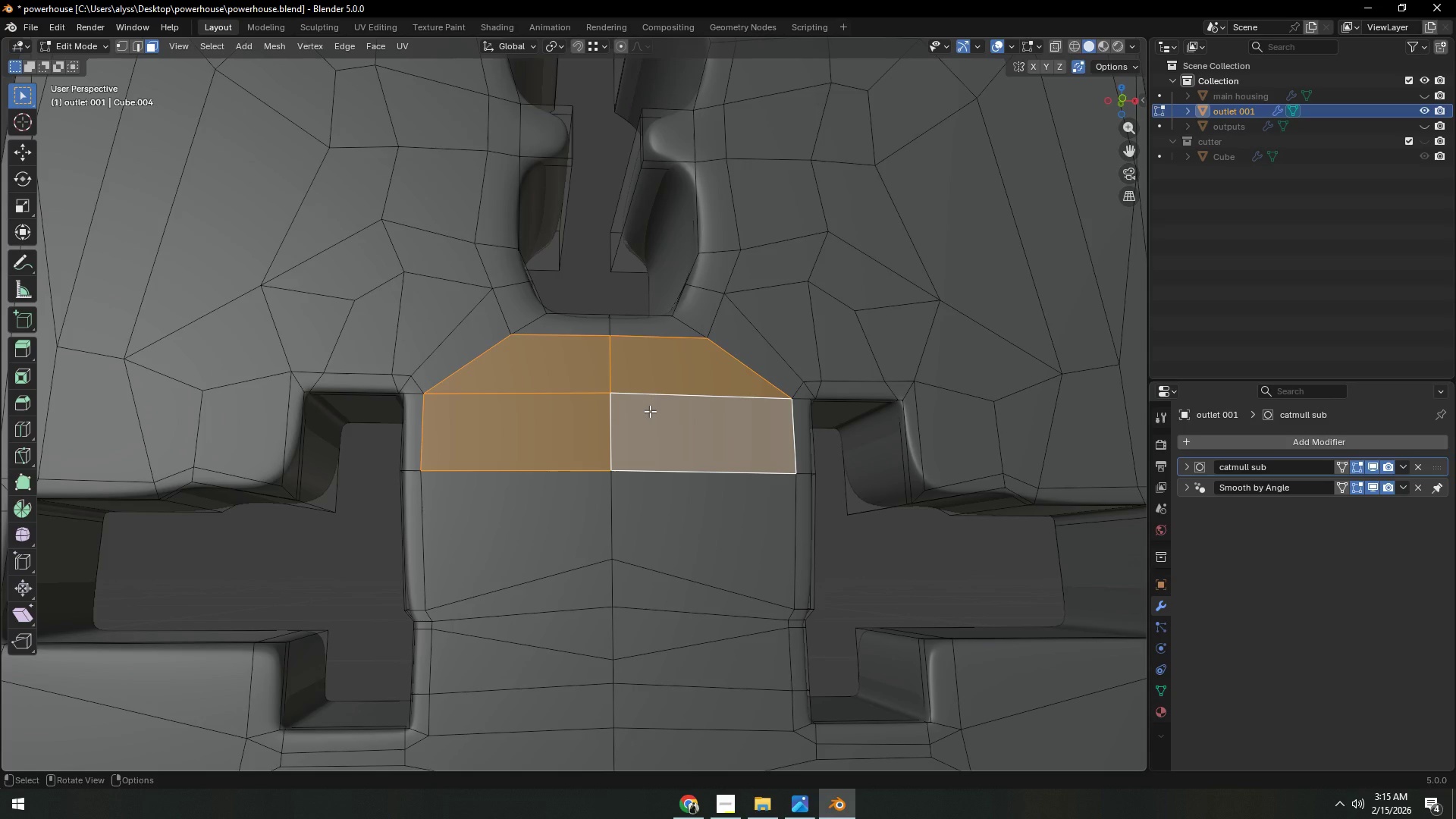 
key(I)
 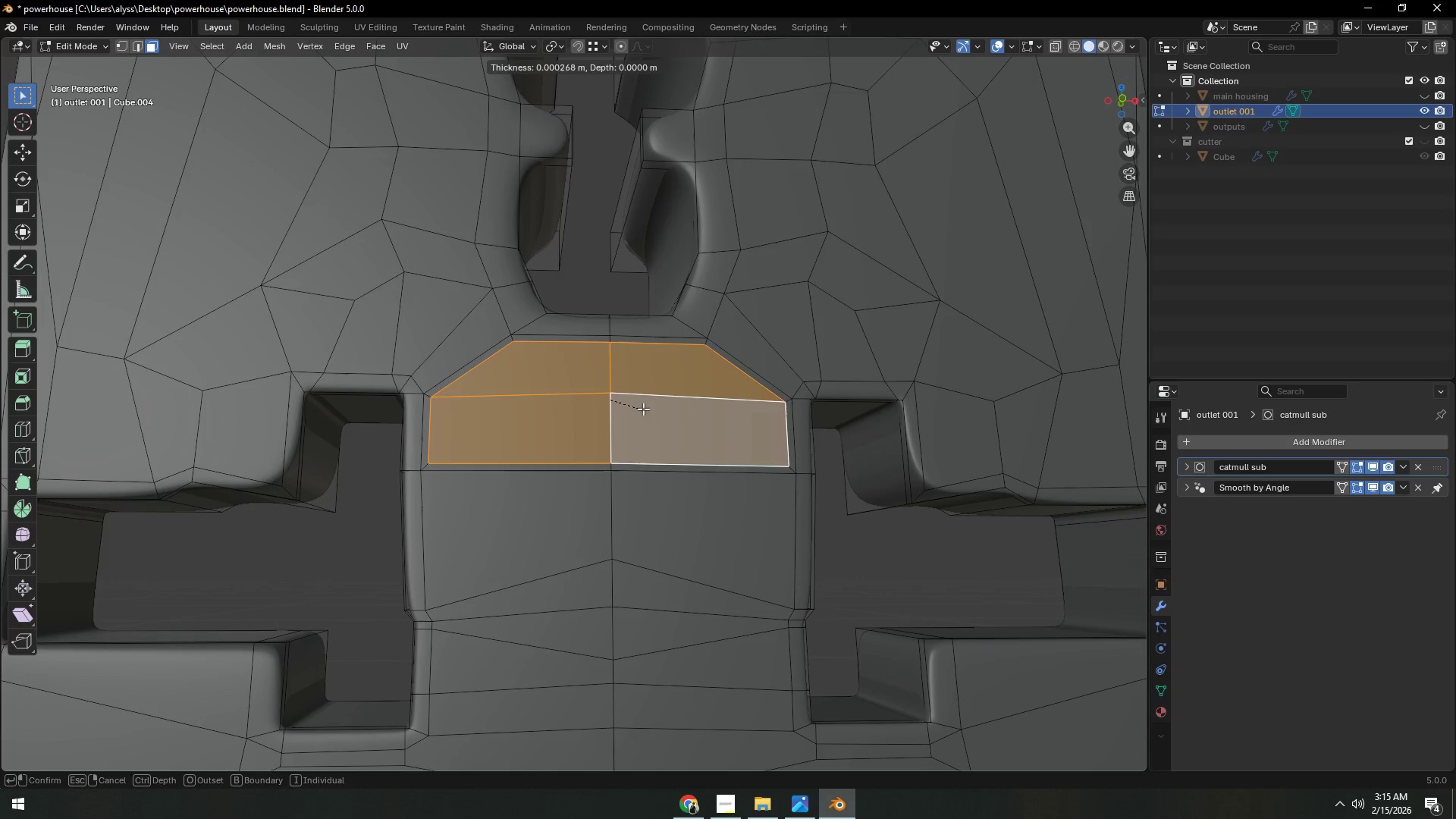 
left_click([634, 405])
 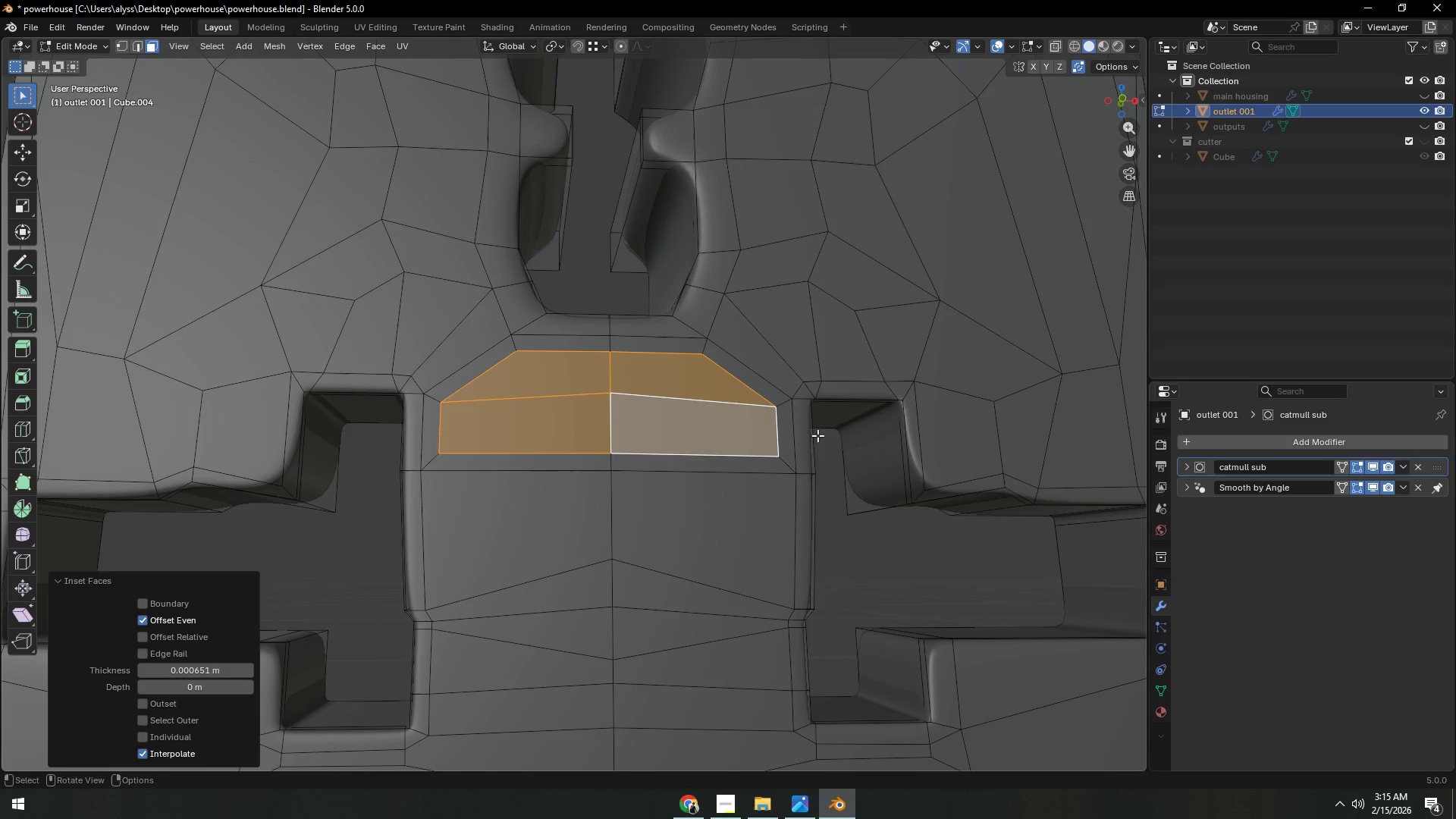 
type(sx)
 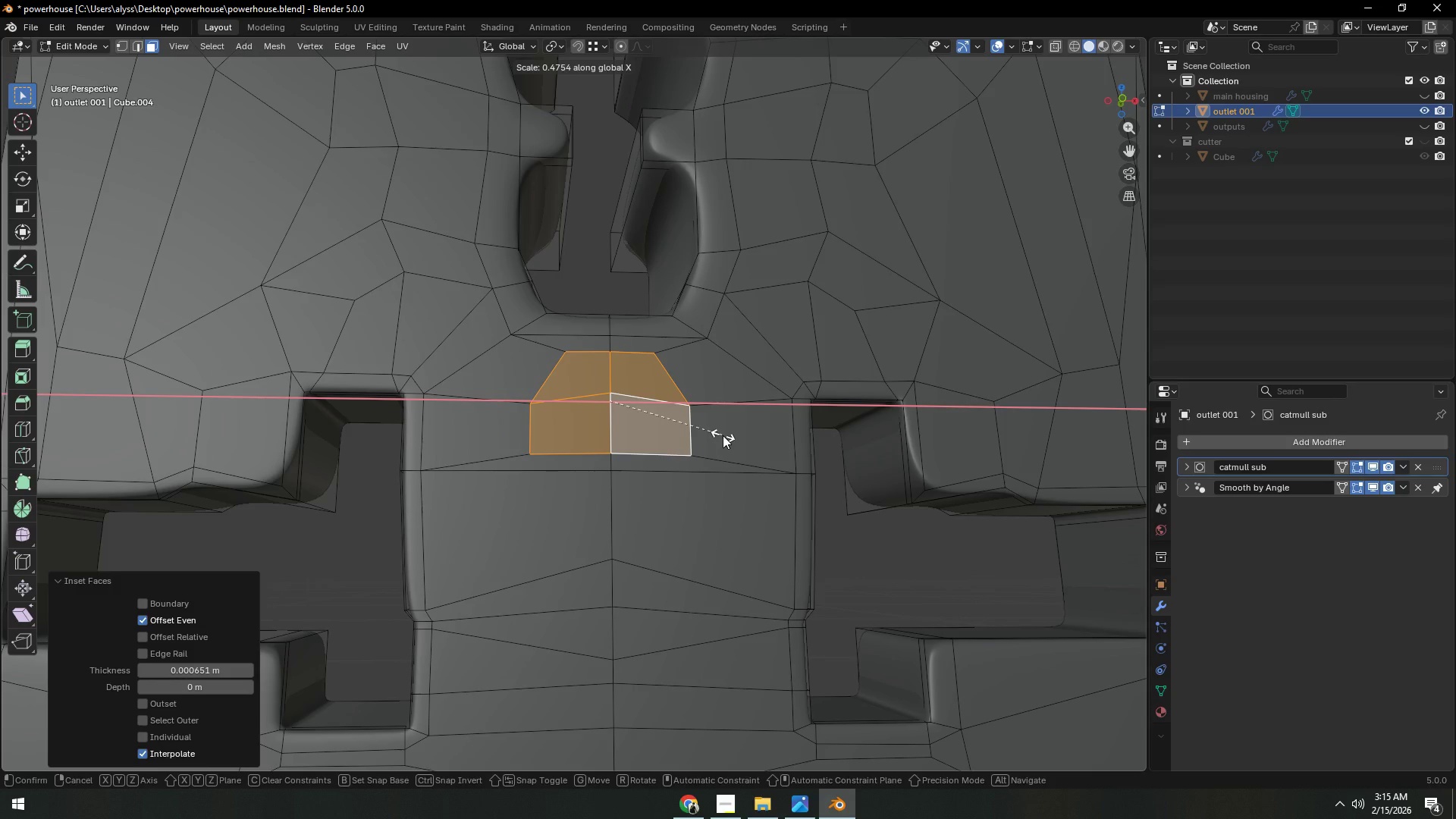 
left_click([723, 435])
 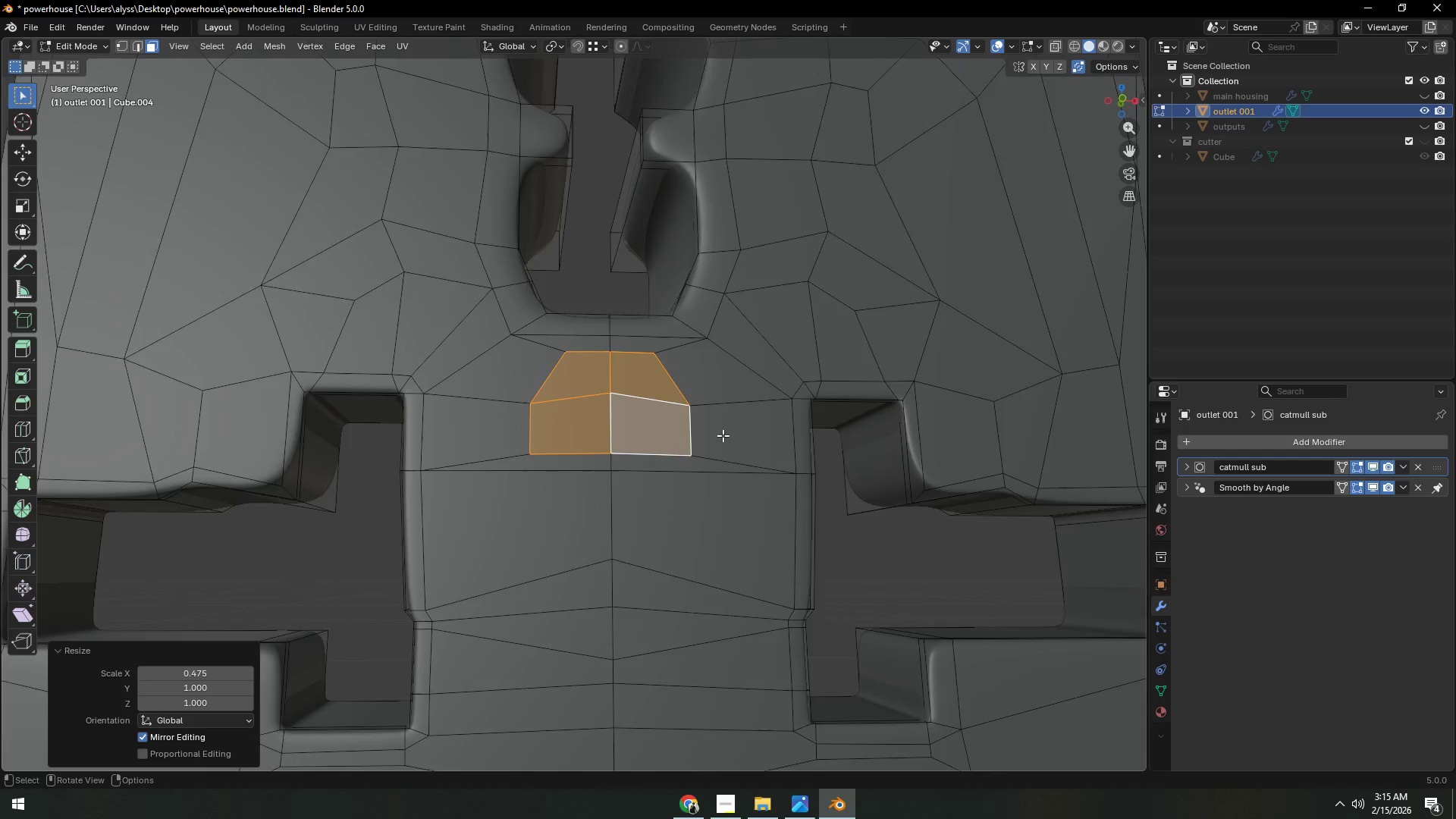 
scroll: coordinate [722, 435], scroll_direction: up, amount: 2.0
 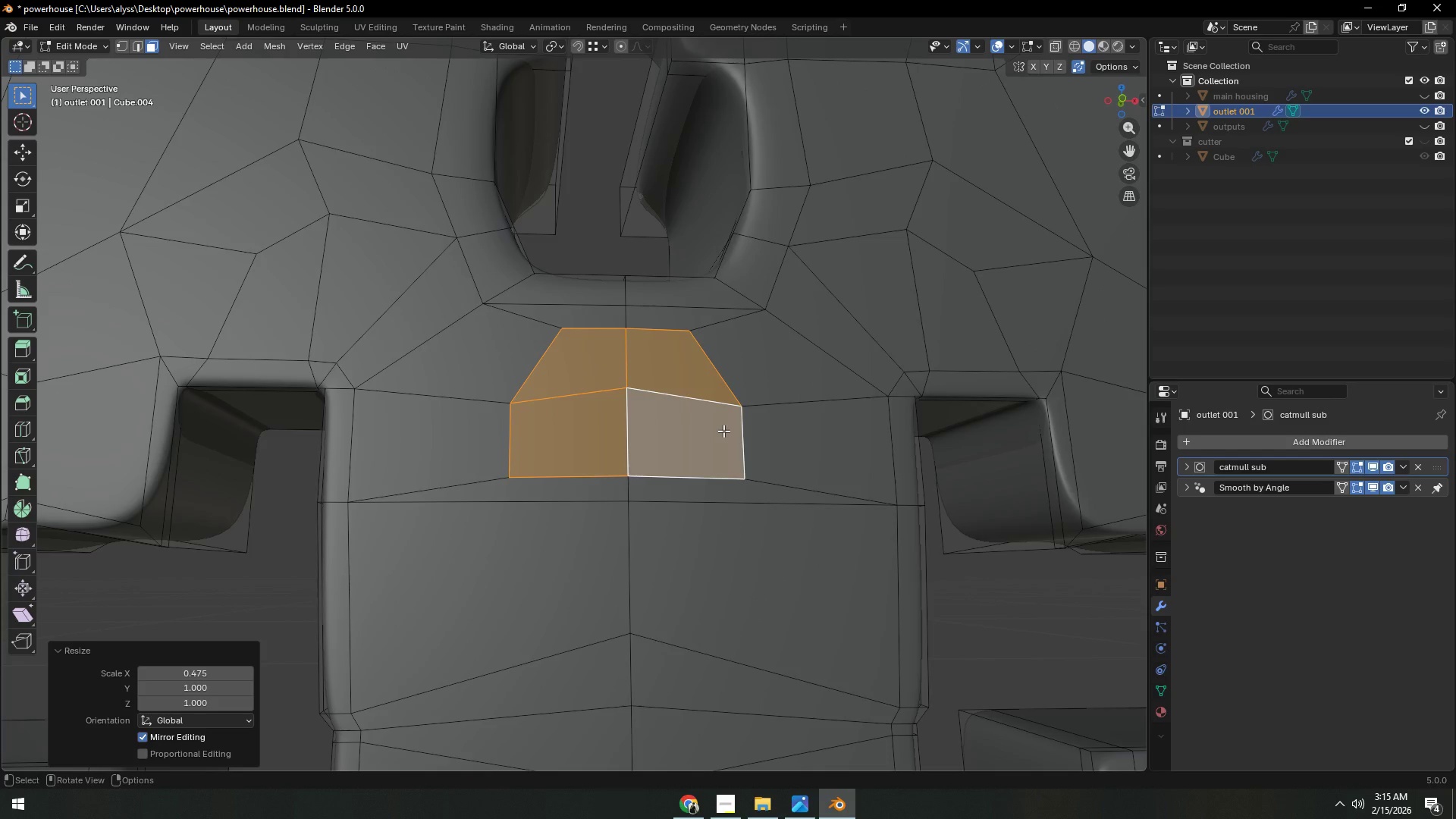 
key(1)
 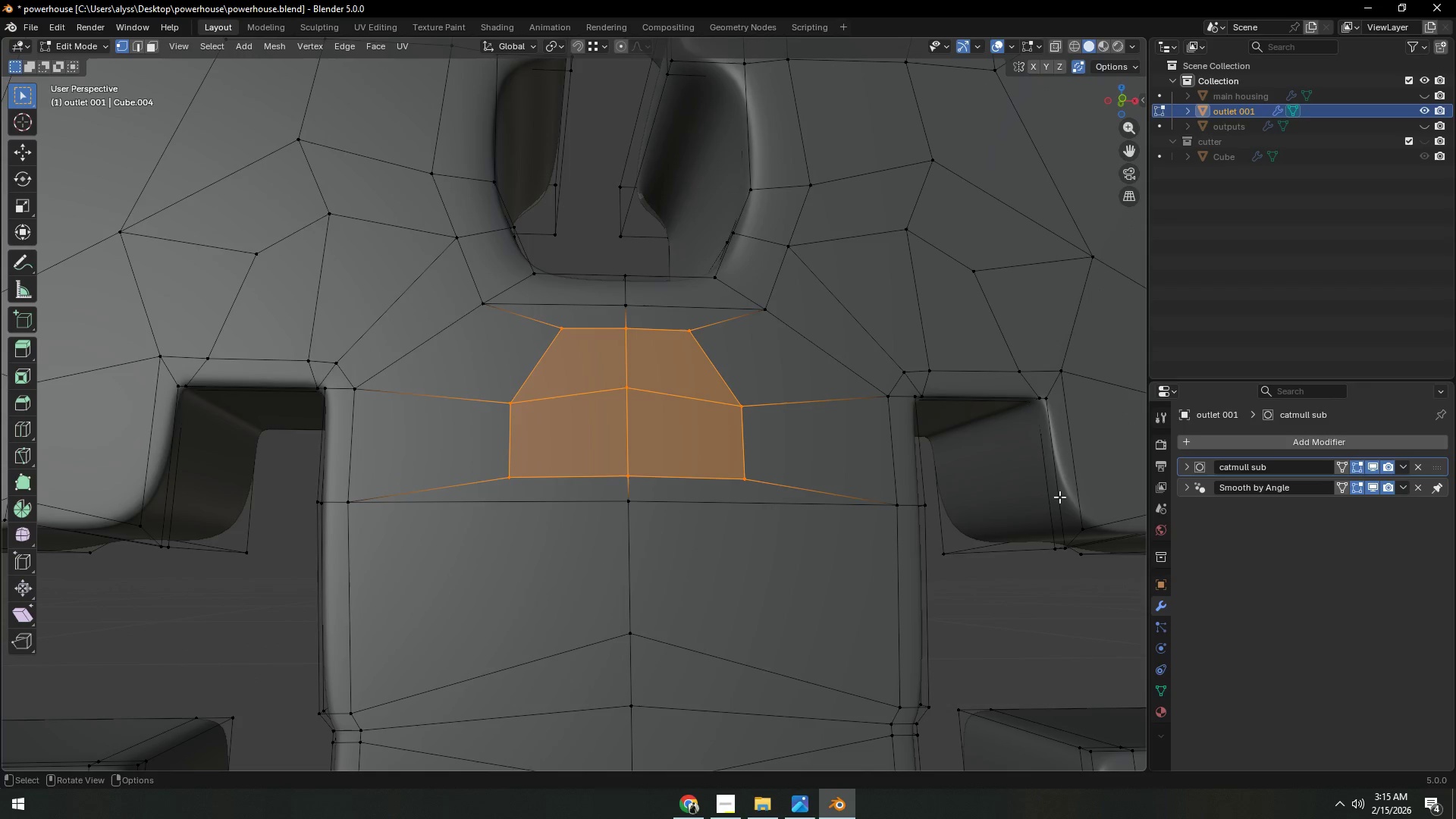 
key(Alt+S)
 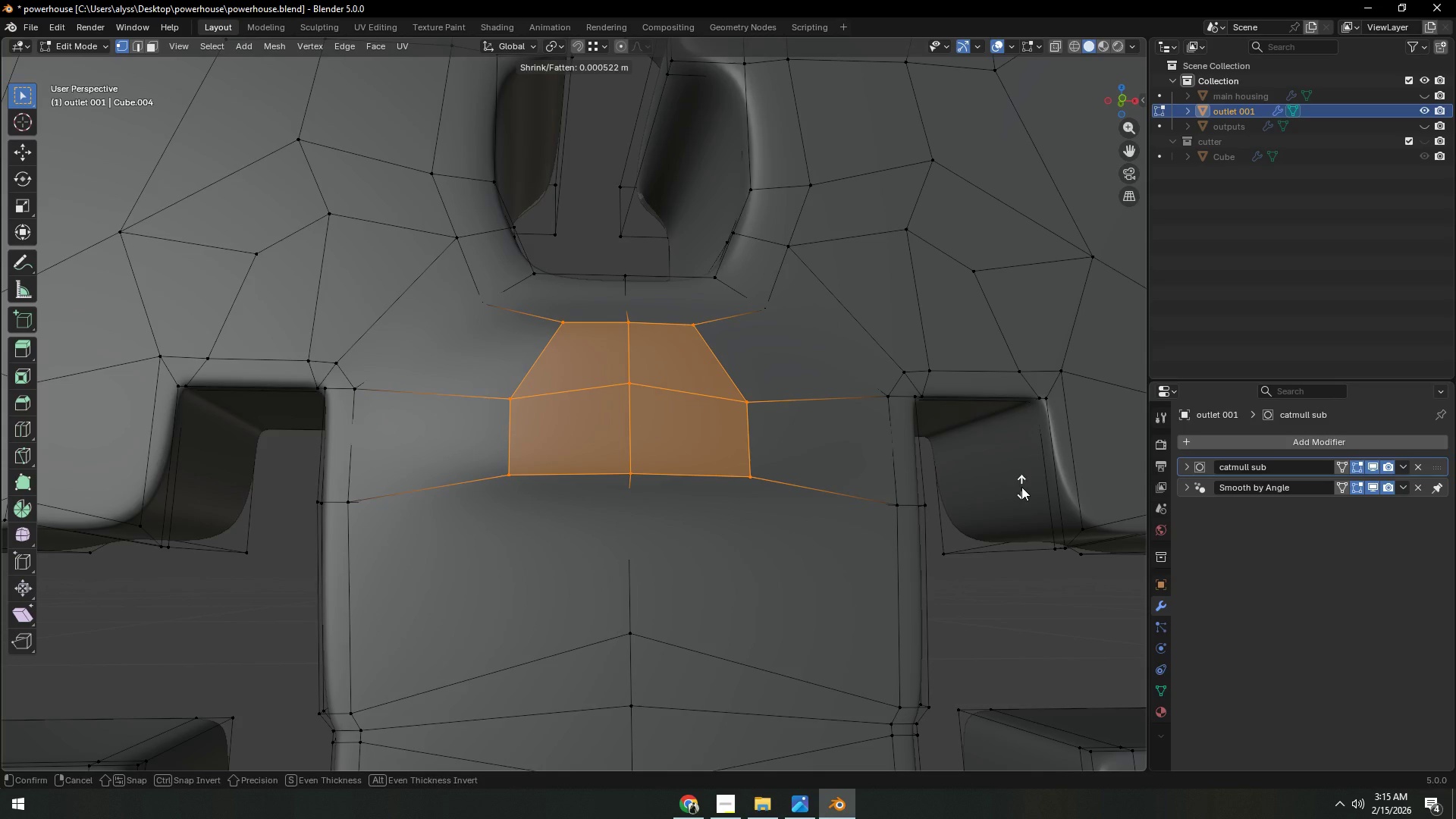 
right_click([1021, 487])
 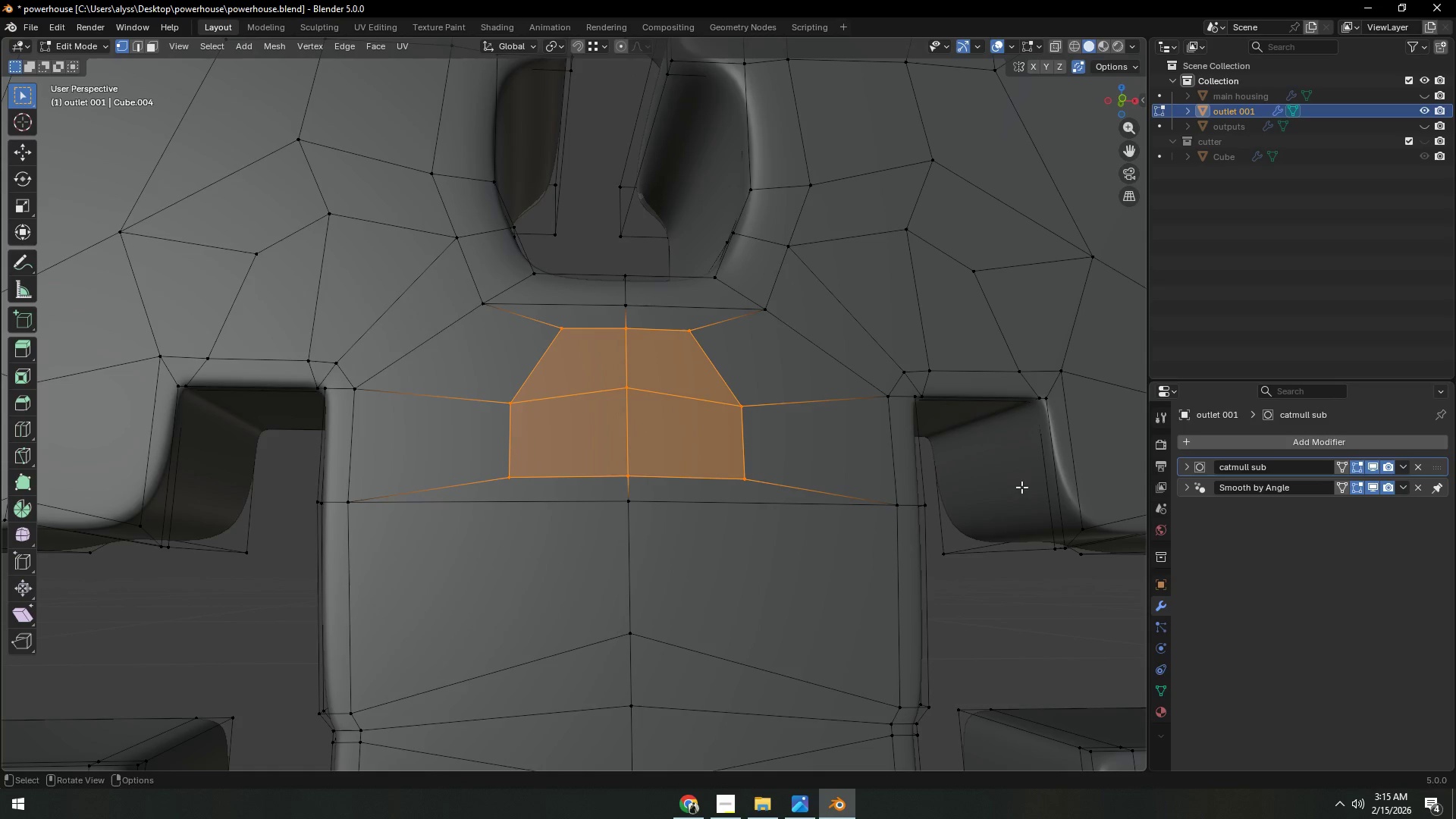 
key(Alt+S)
 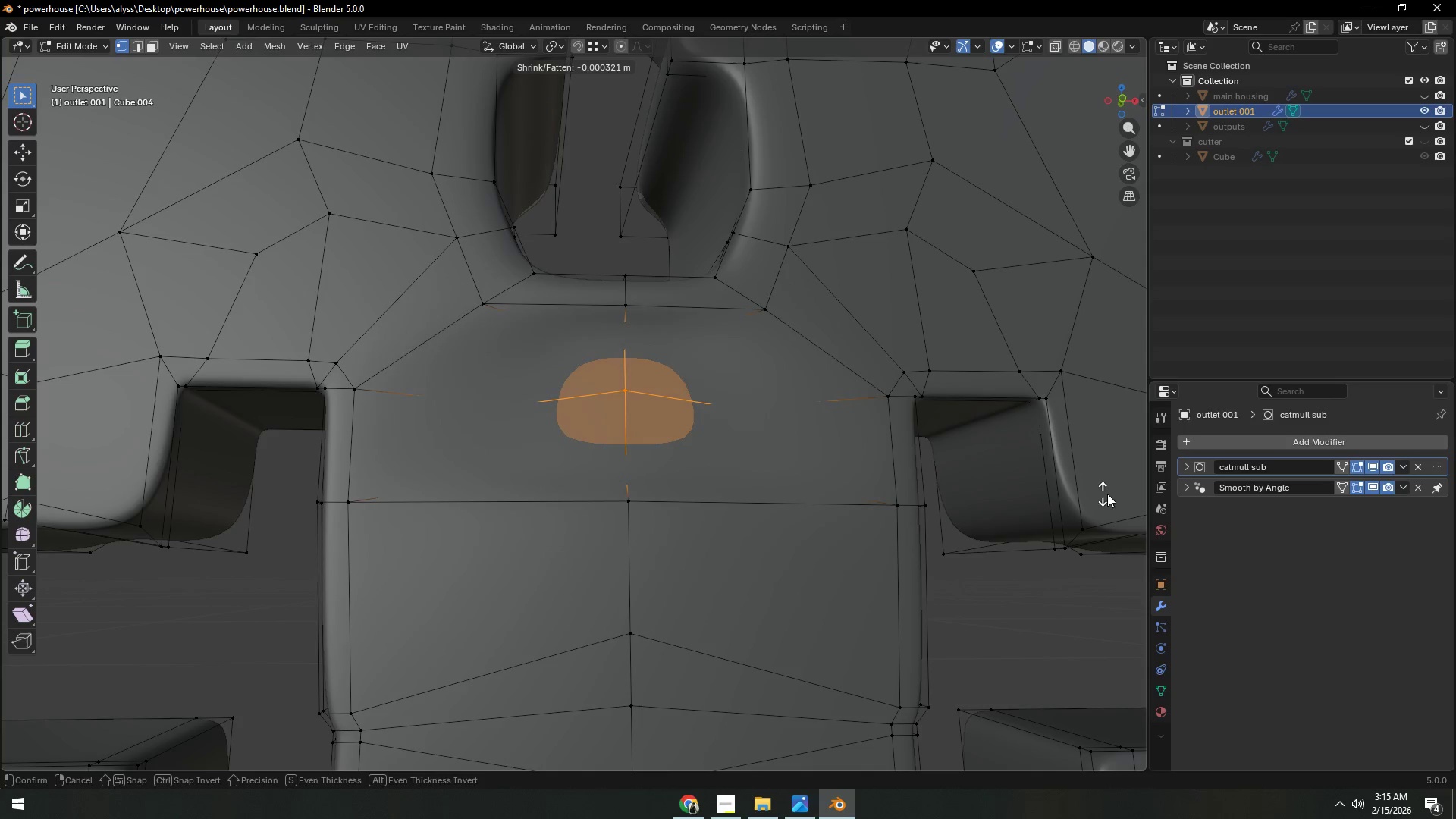 
right_click([1112, 494])
 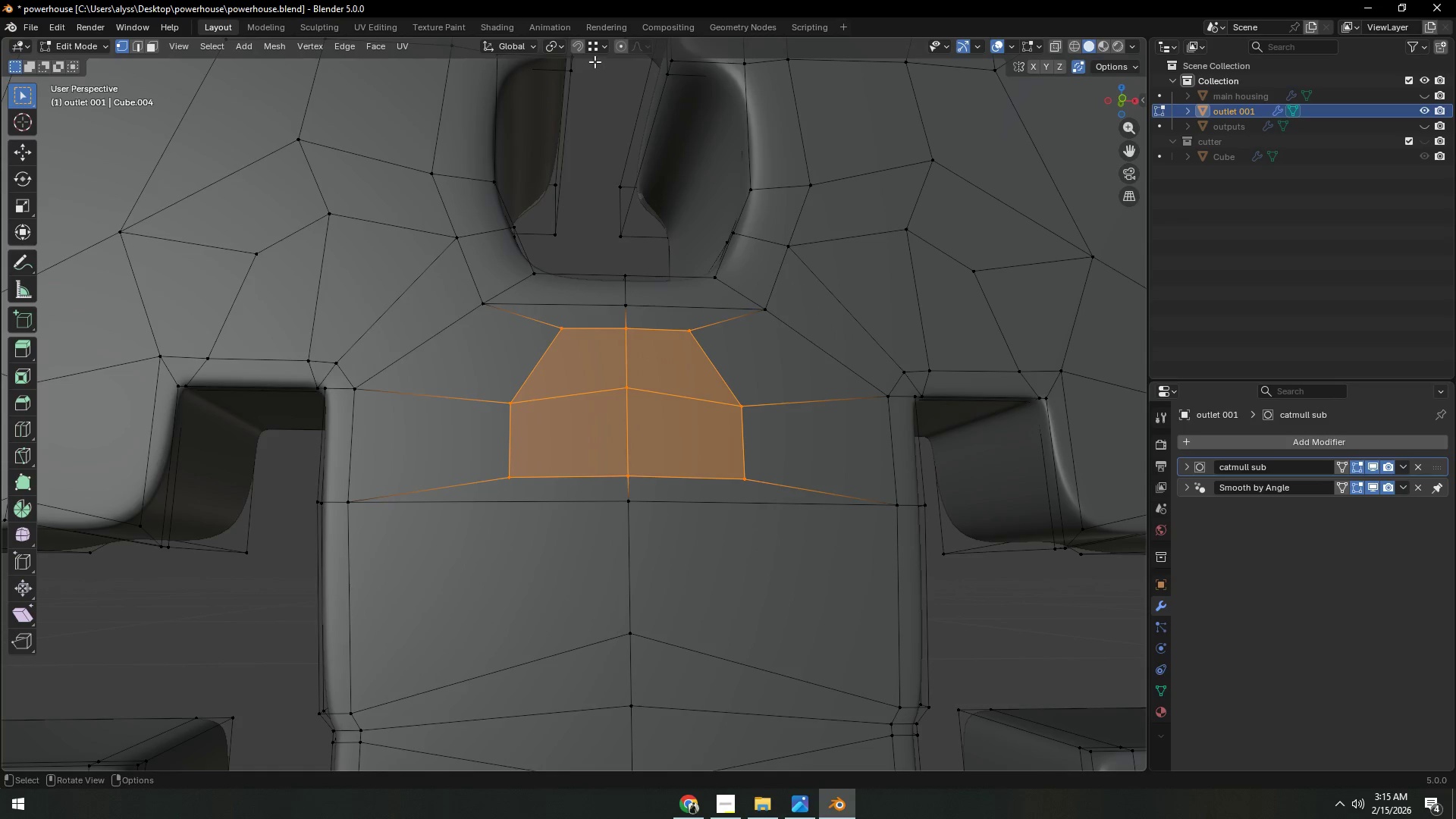 
left_click([552, 49])
 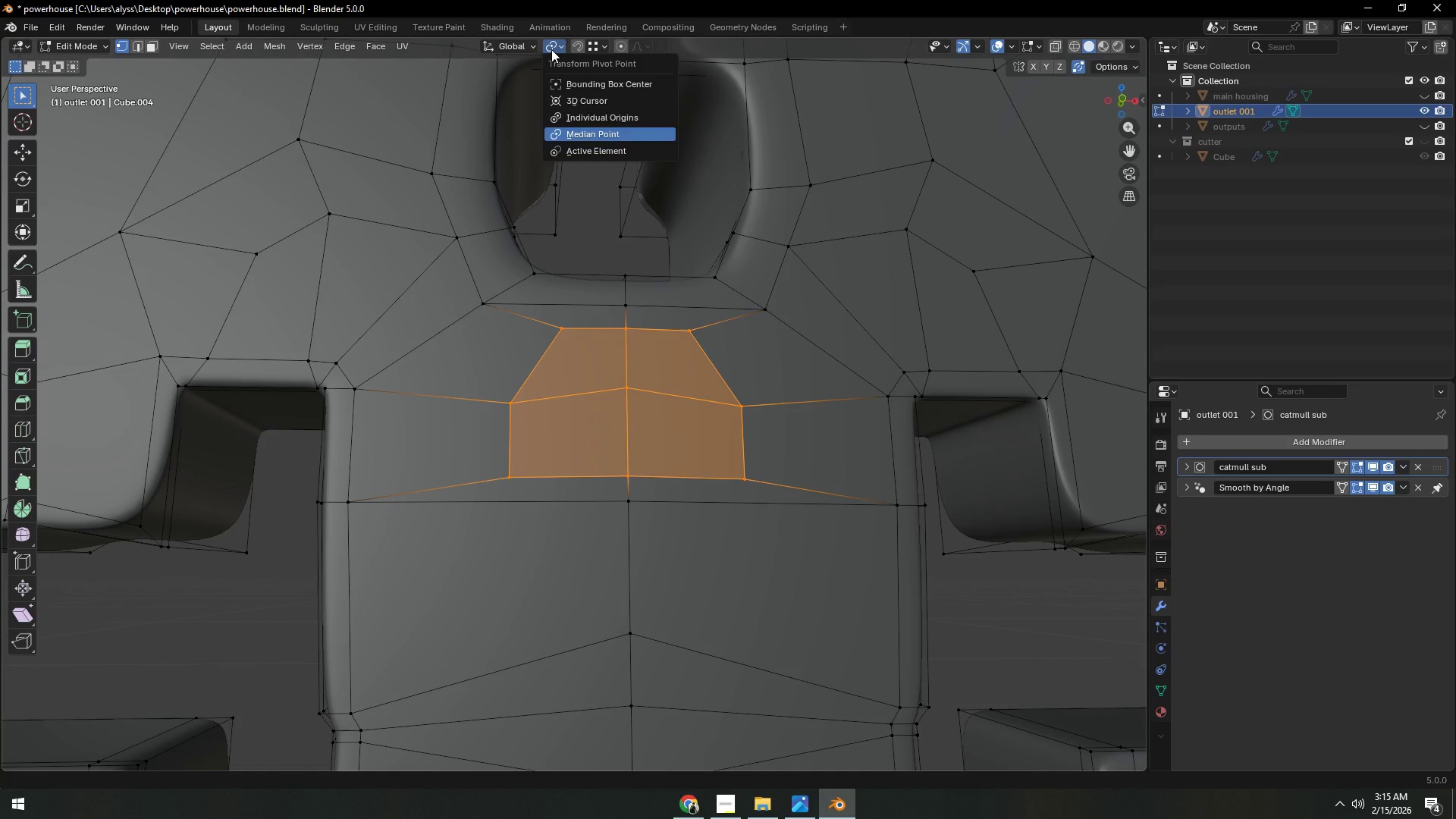 
left_click([551, 49])
 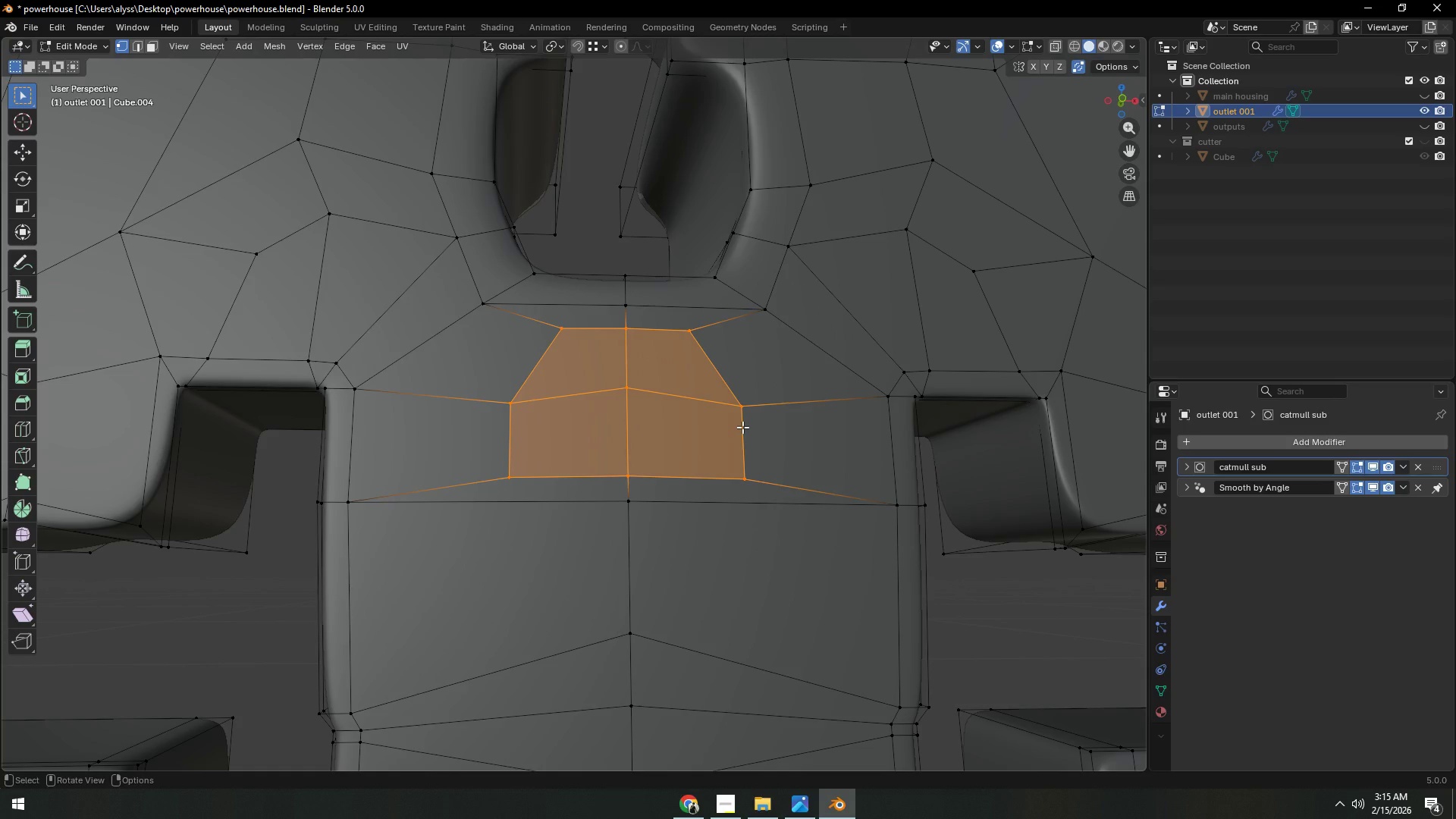 
right_click([742, 427])
 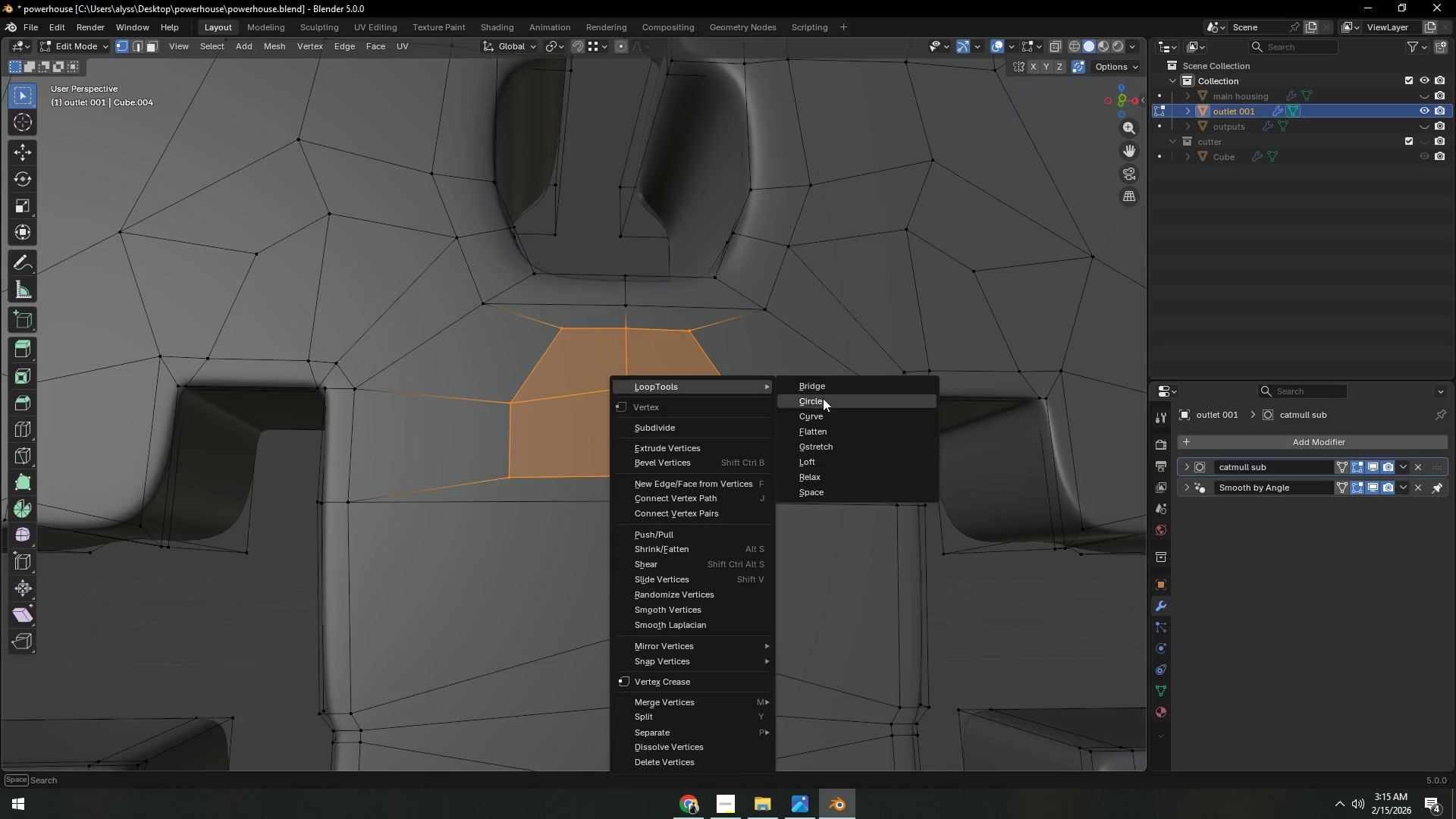 
left_click([826, 400])
 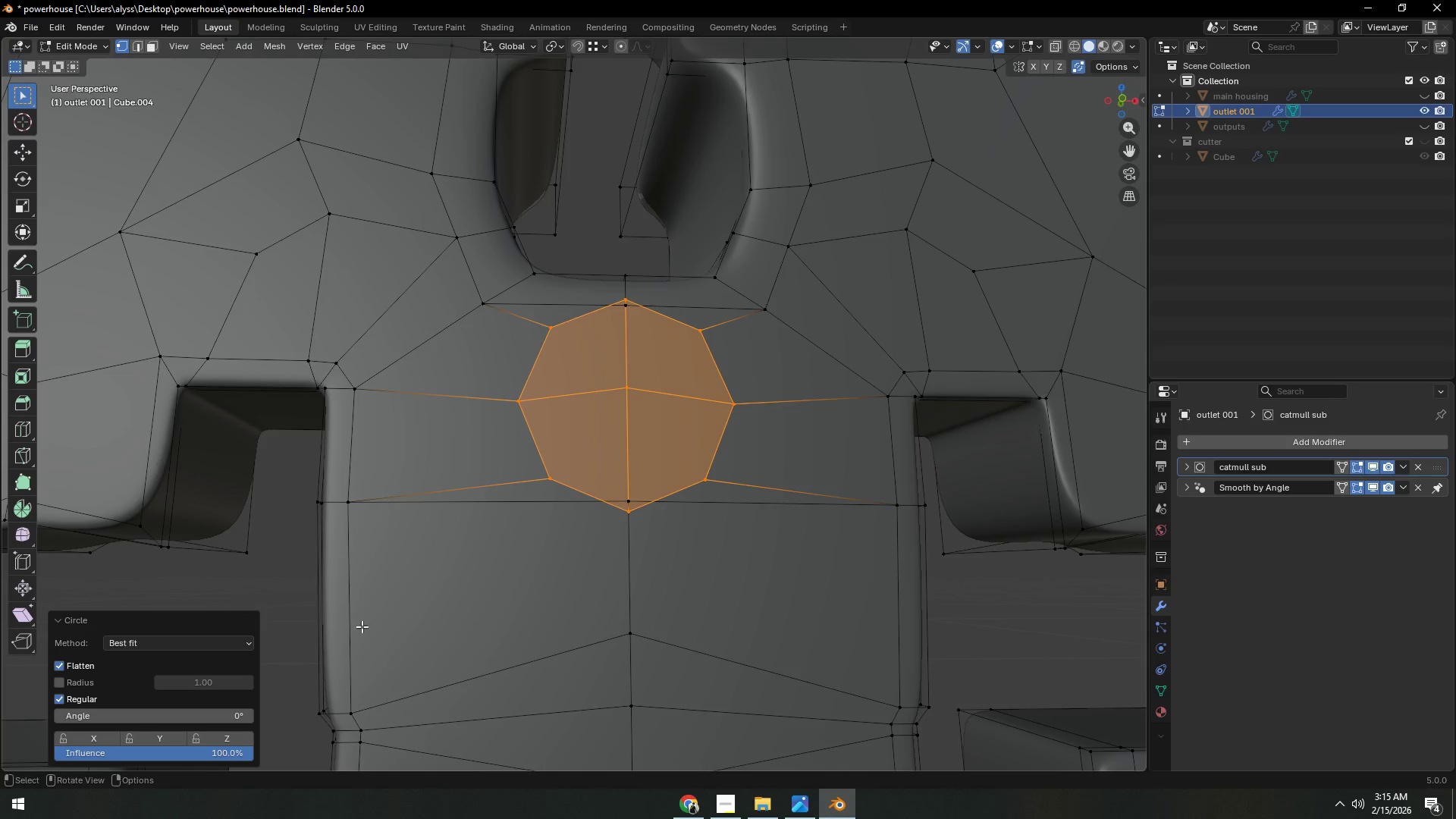 
key(Backquote)
 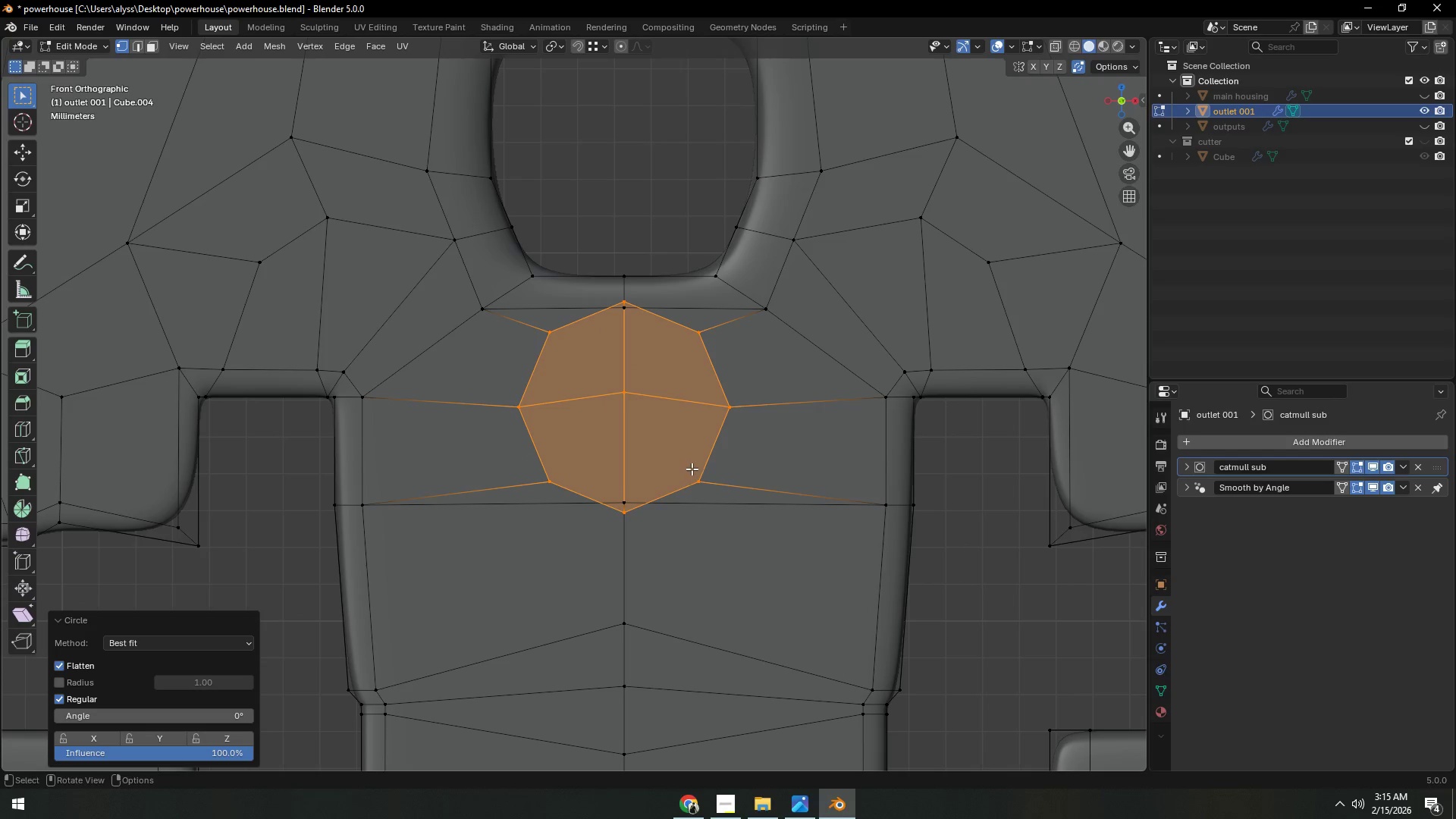 
scroll: coordinate [749, 475], scroll_direction: up, amount: 1.0
 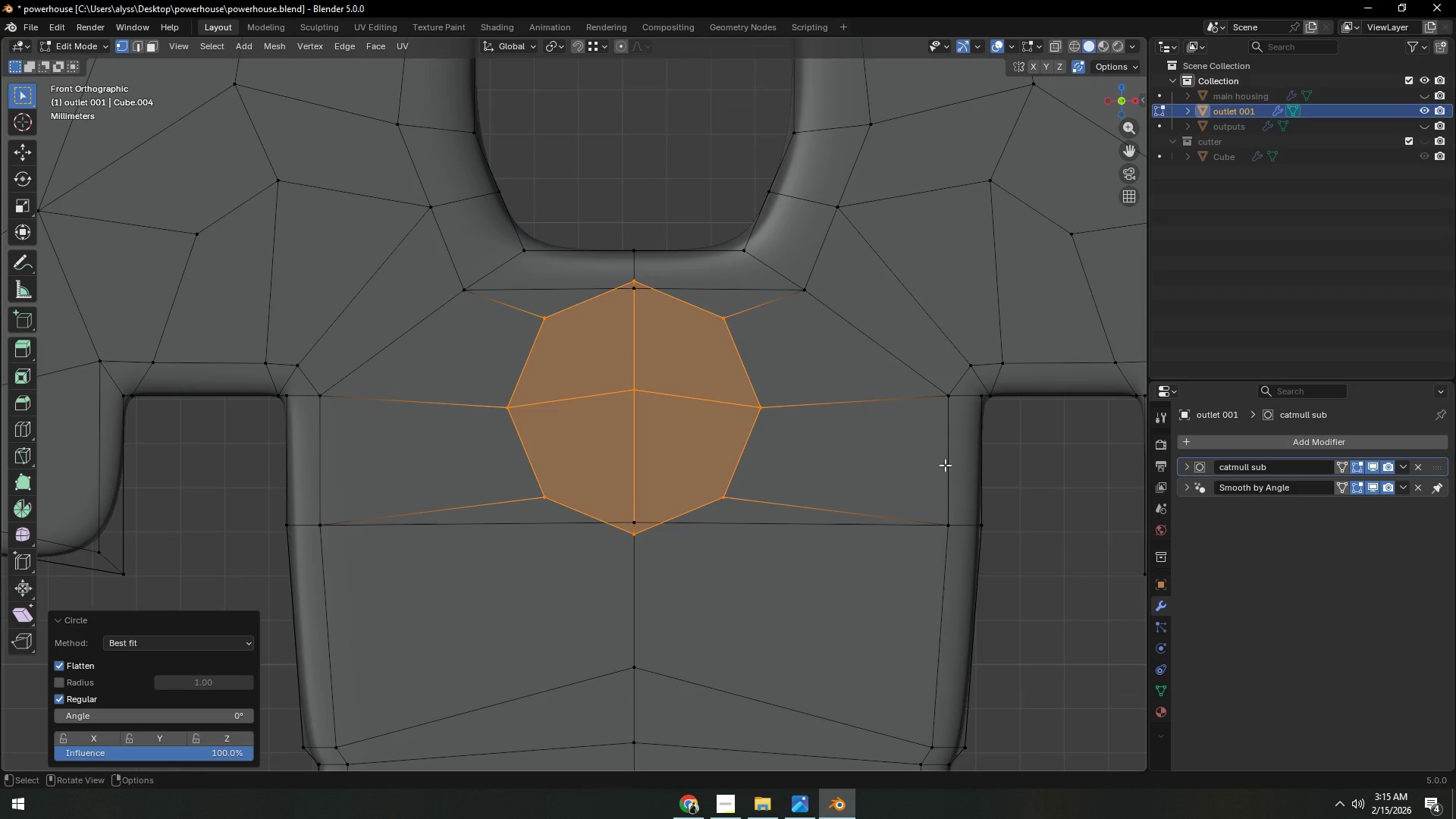 
key(S)
 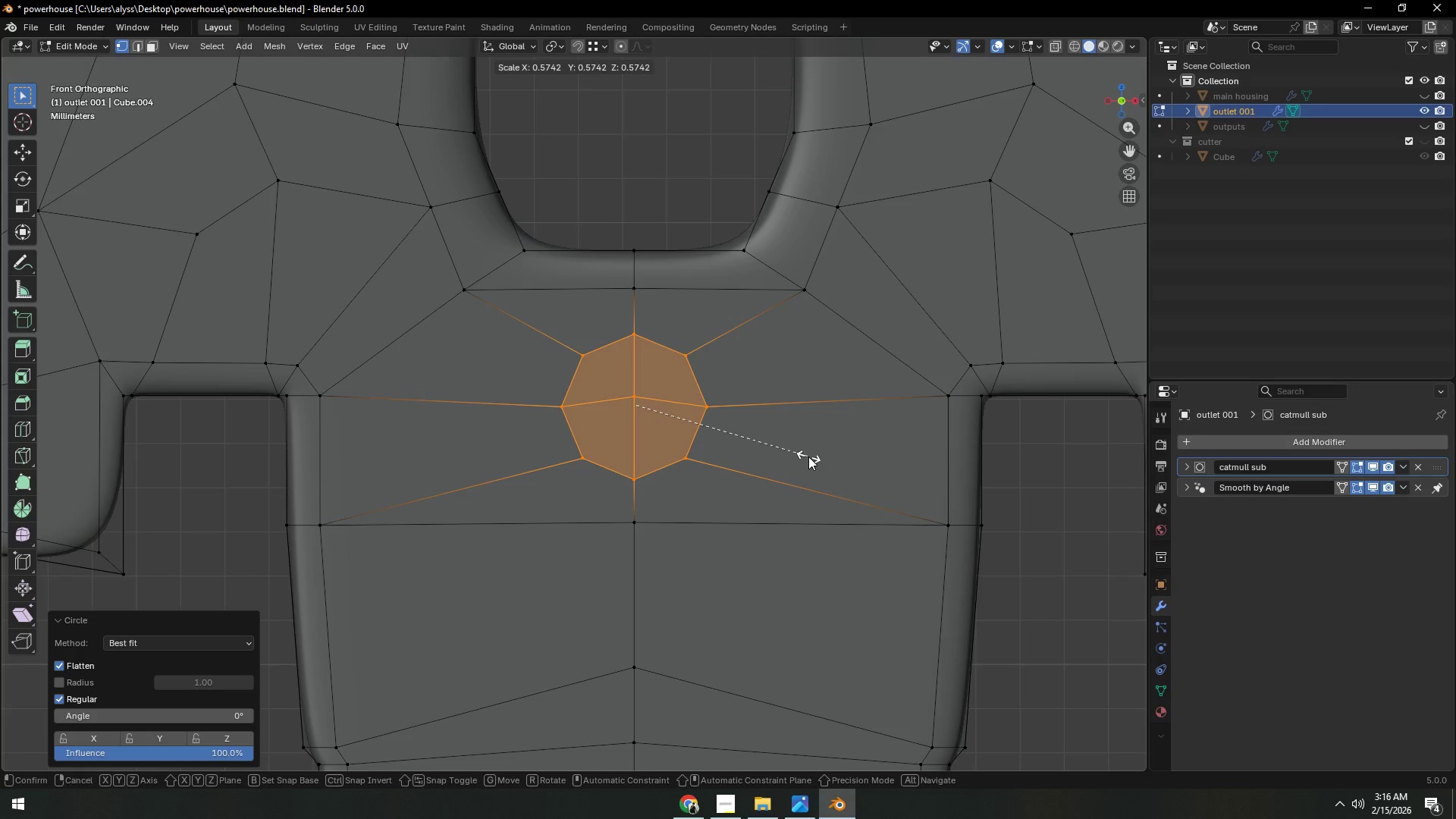 
wait(6.77)
 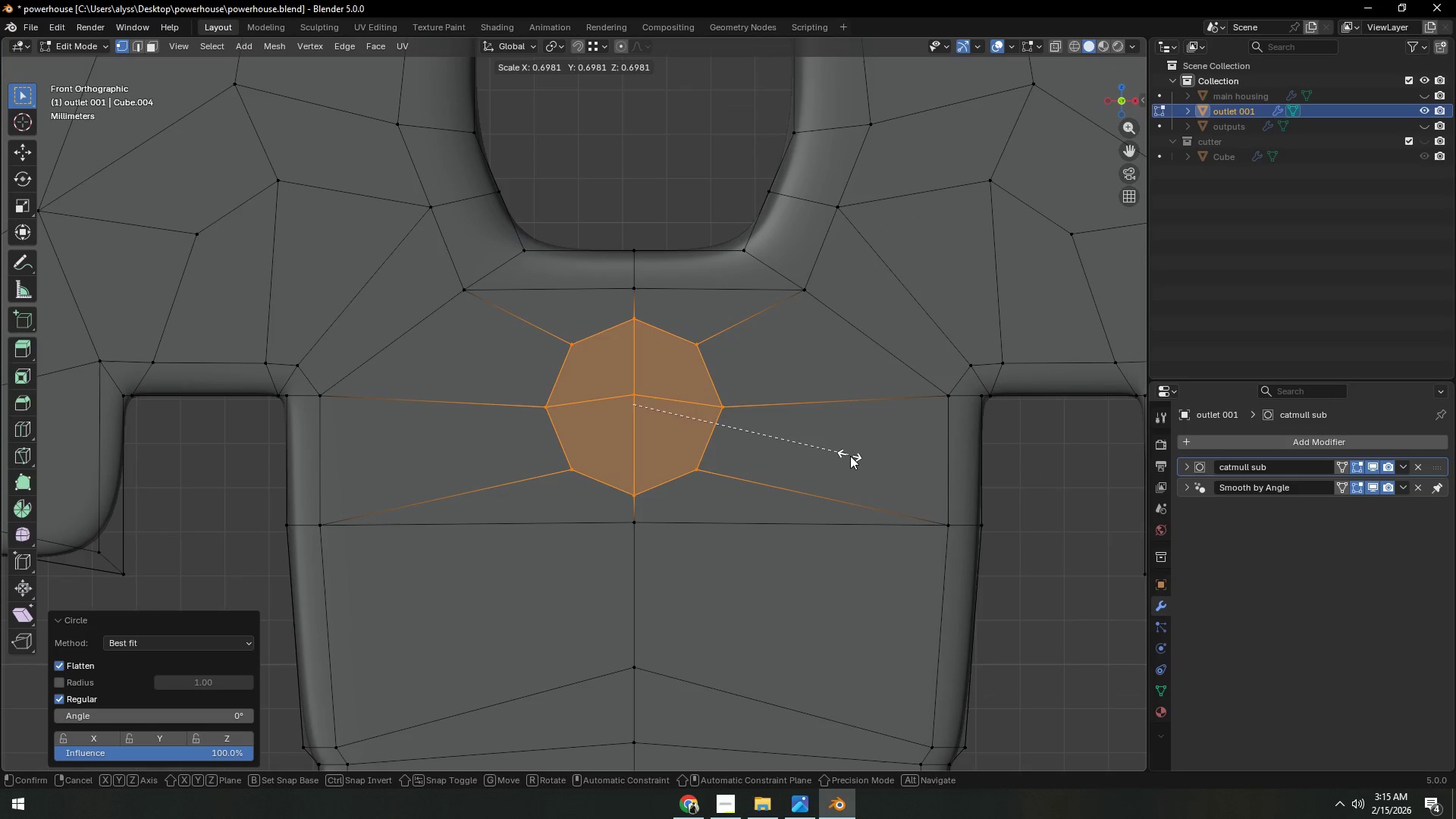 
left_click([827, 466])
 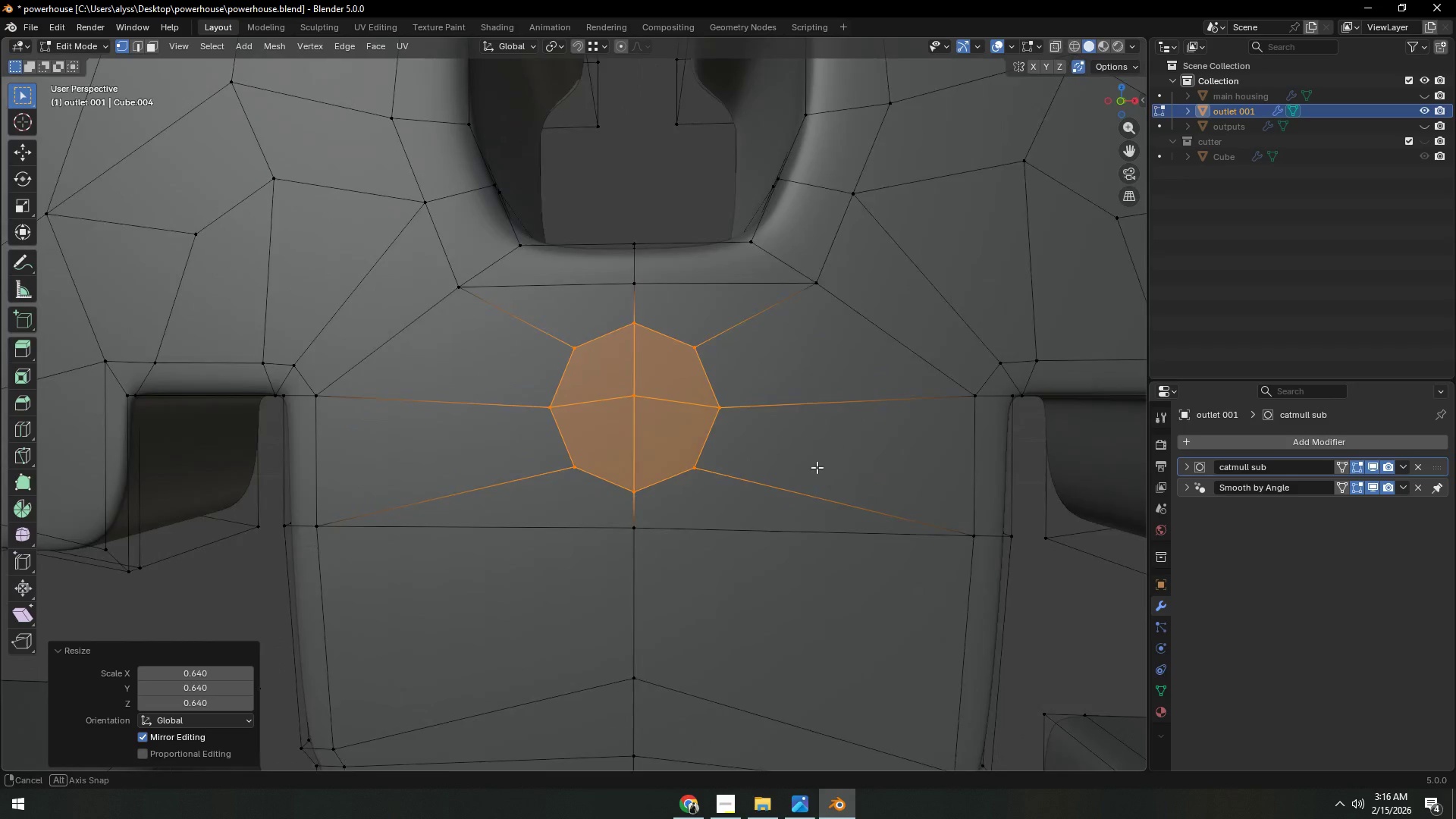 
key(S)
 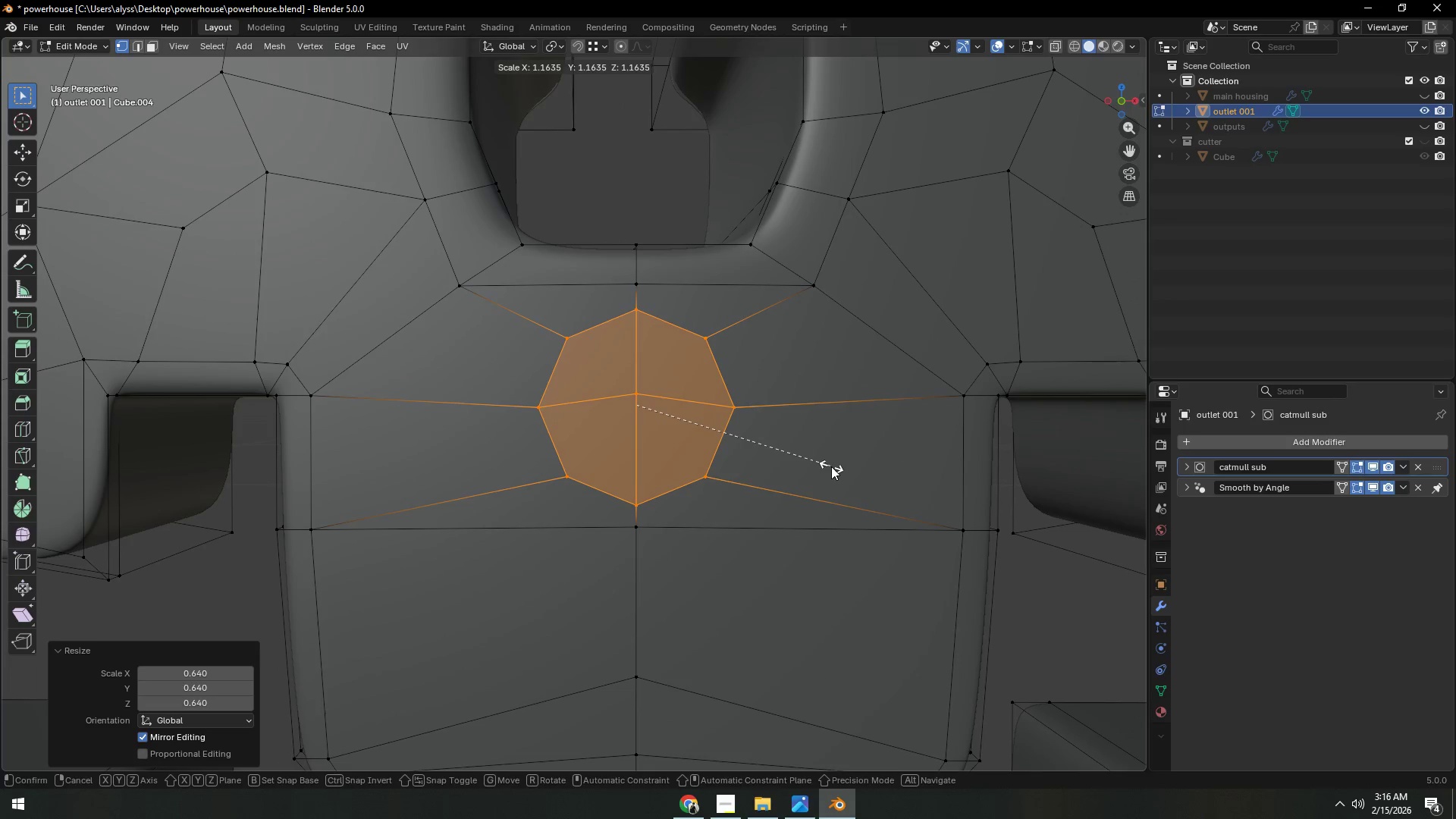 
left_click([831, 466])
 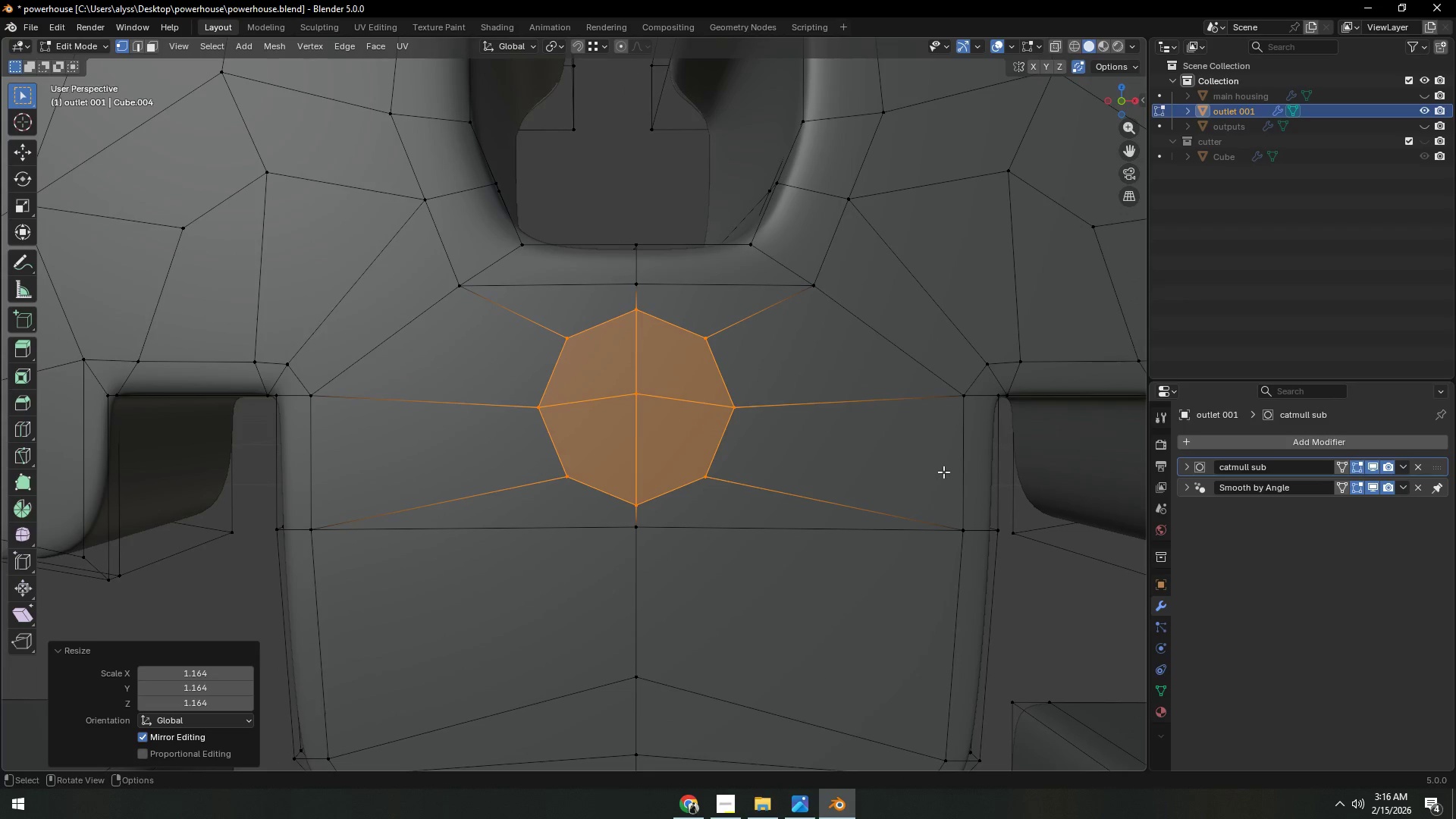 
key(I)
 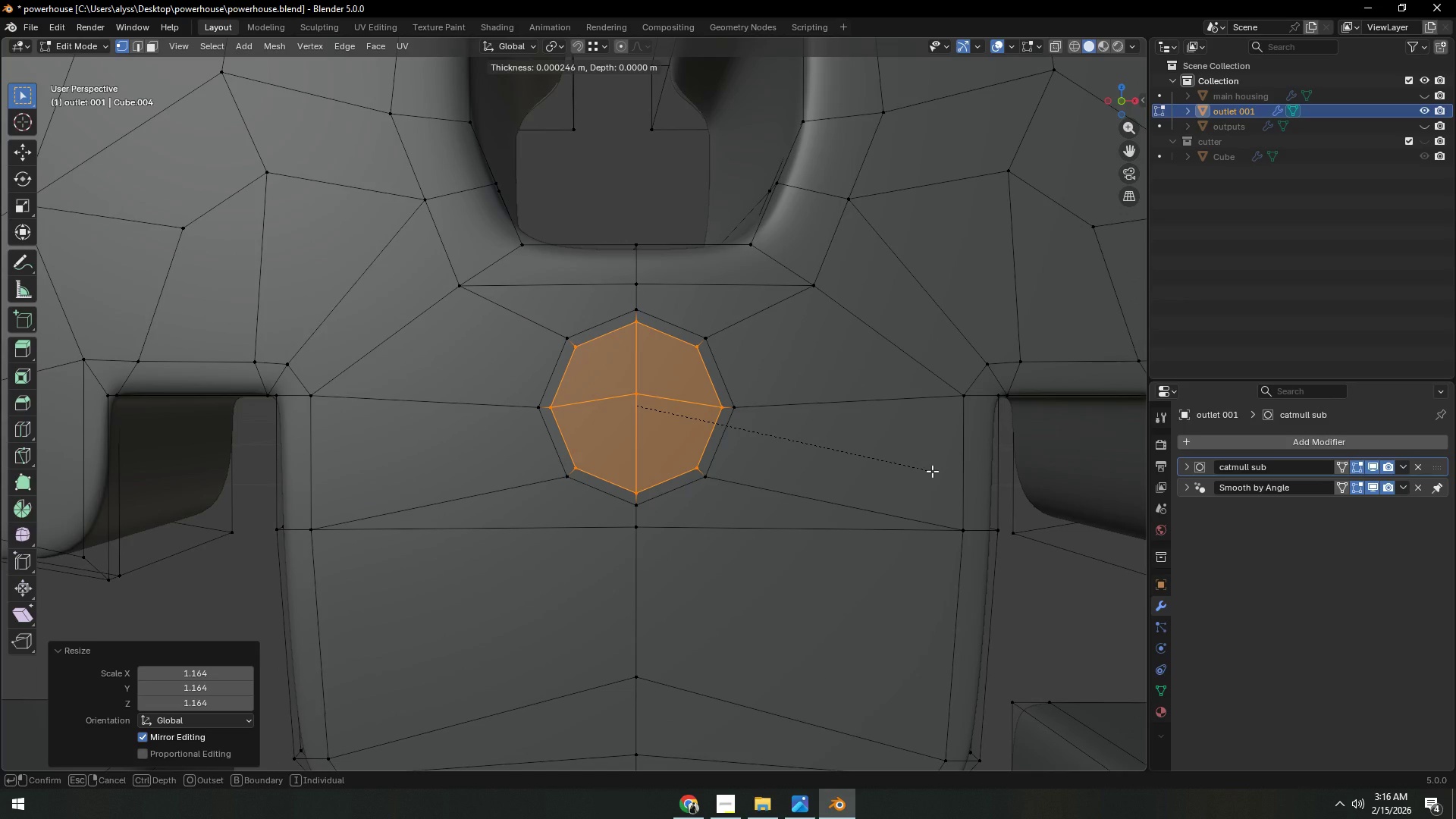 
left_click([932, 471])
 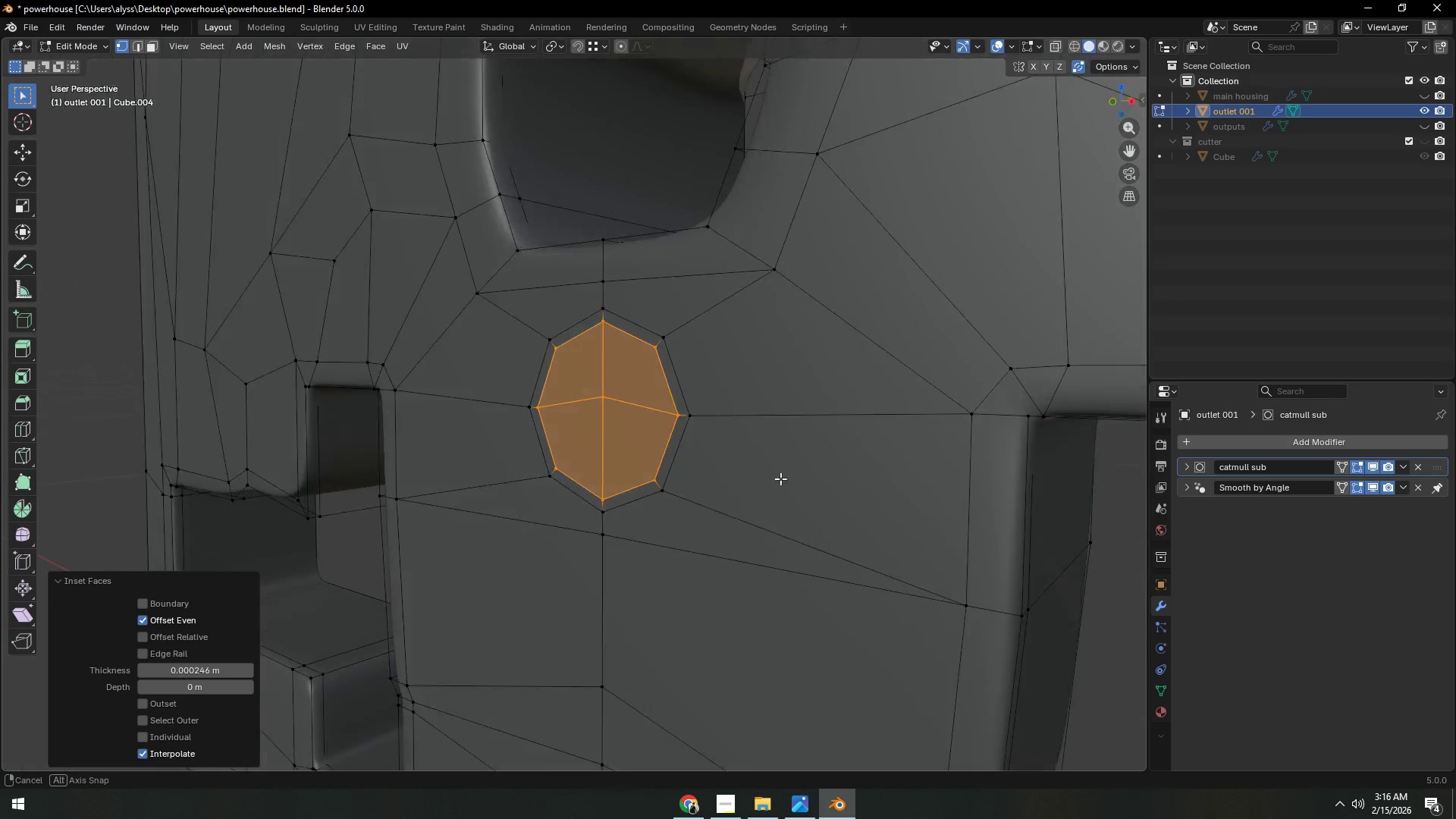 
key(E)
 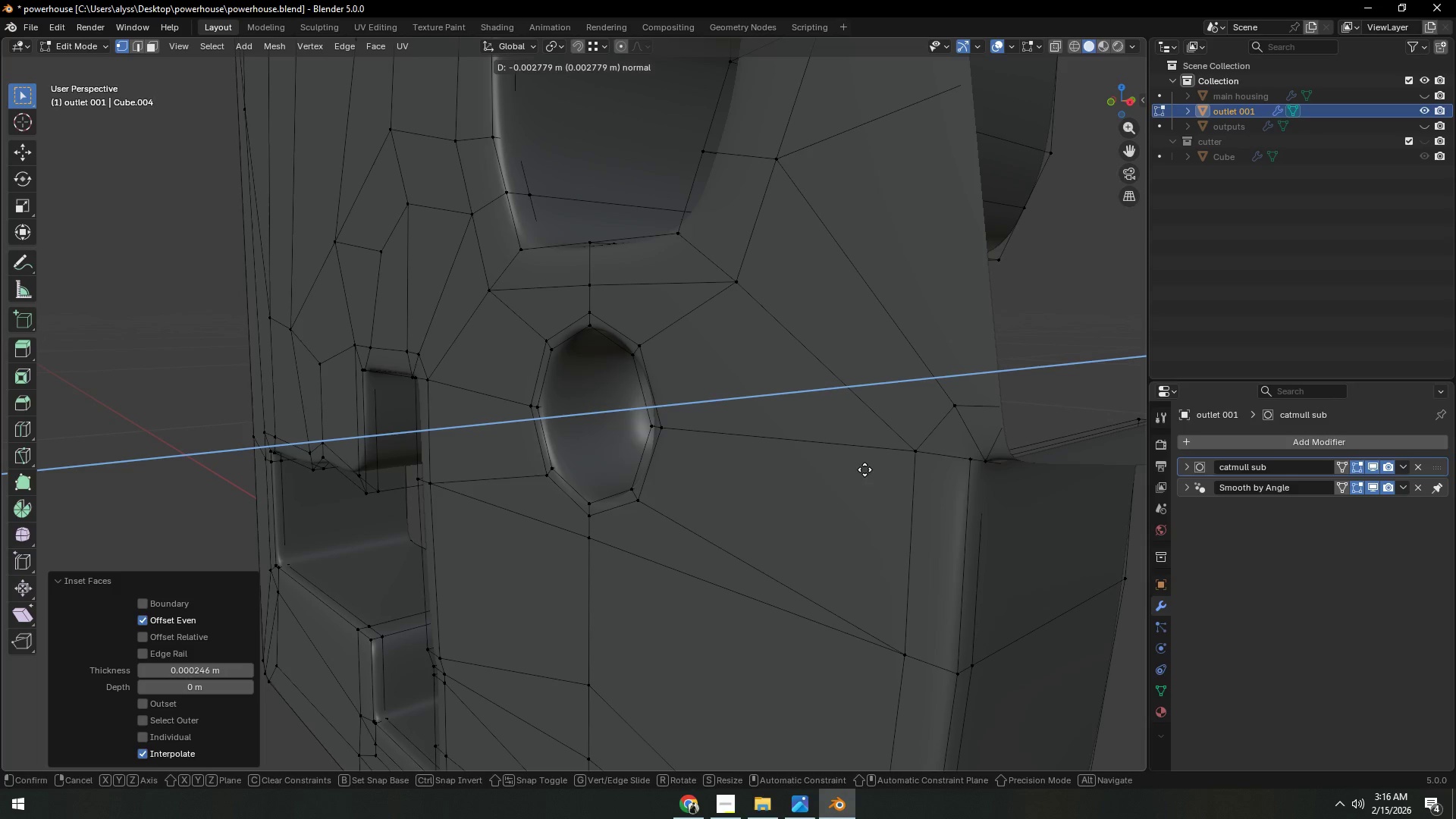 
left_click([913, 466])
 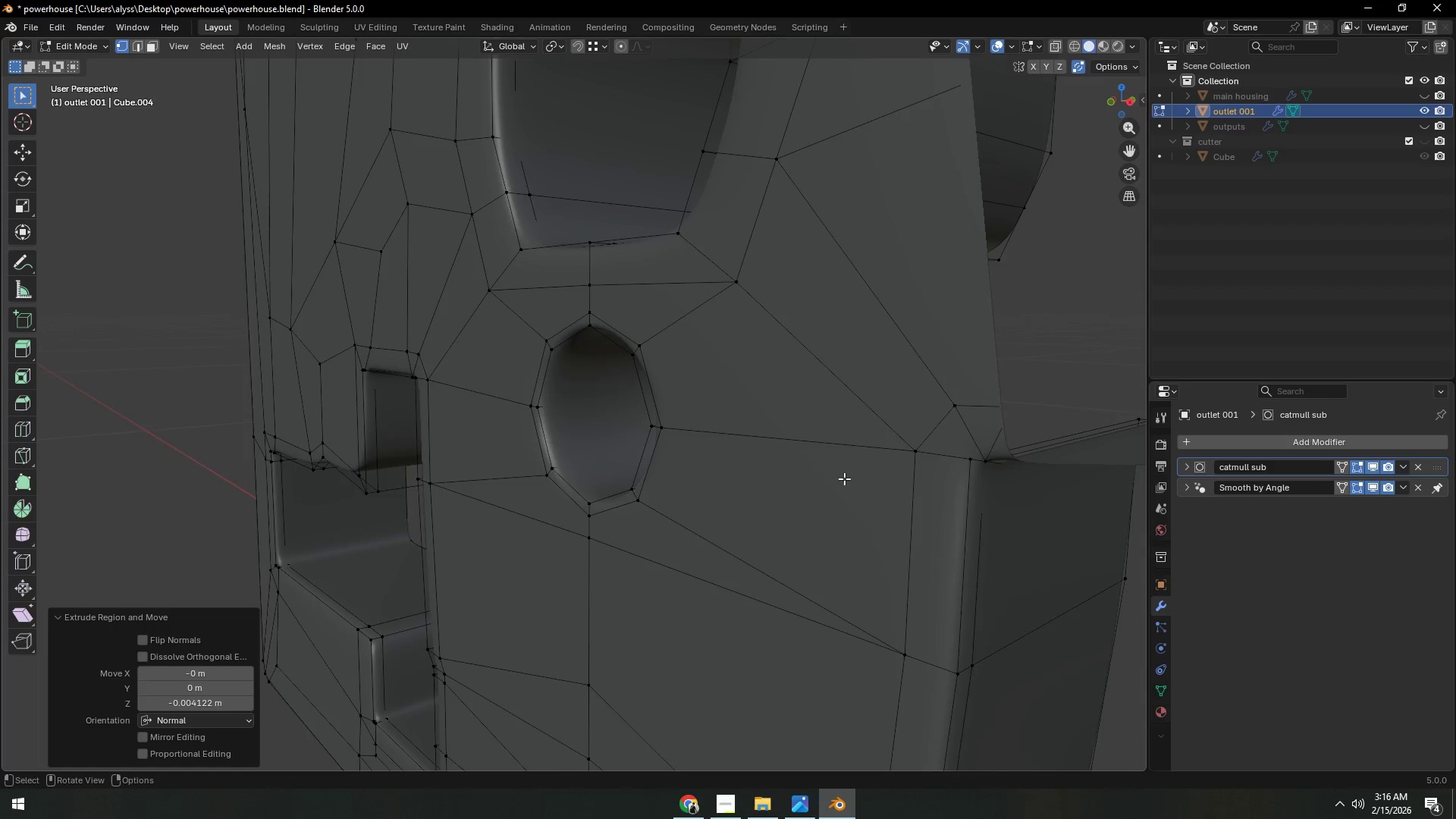 
key(Tab)
 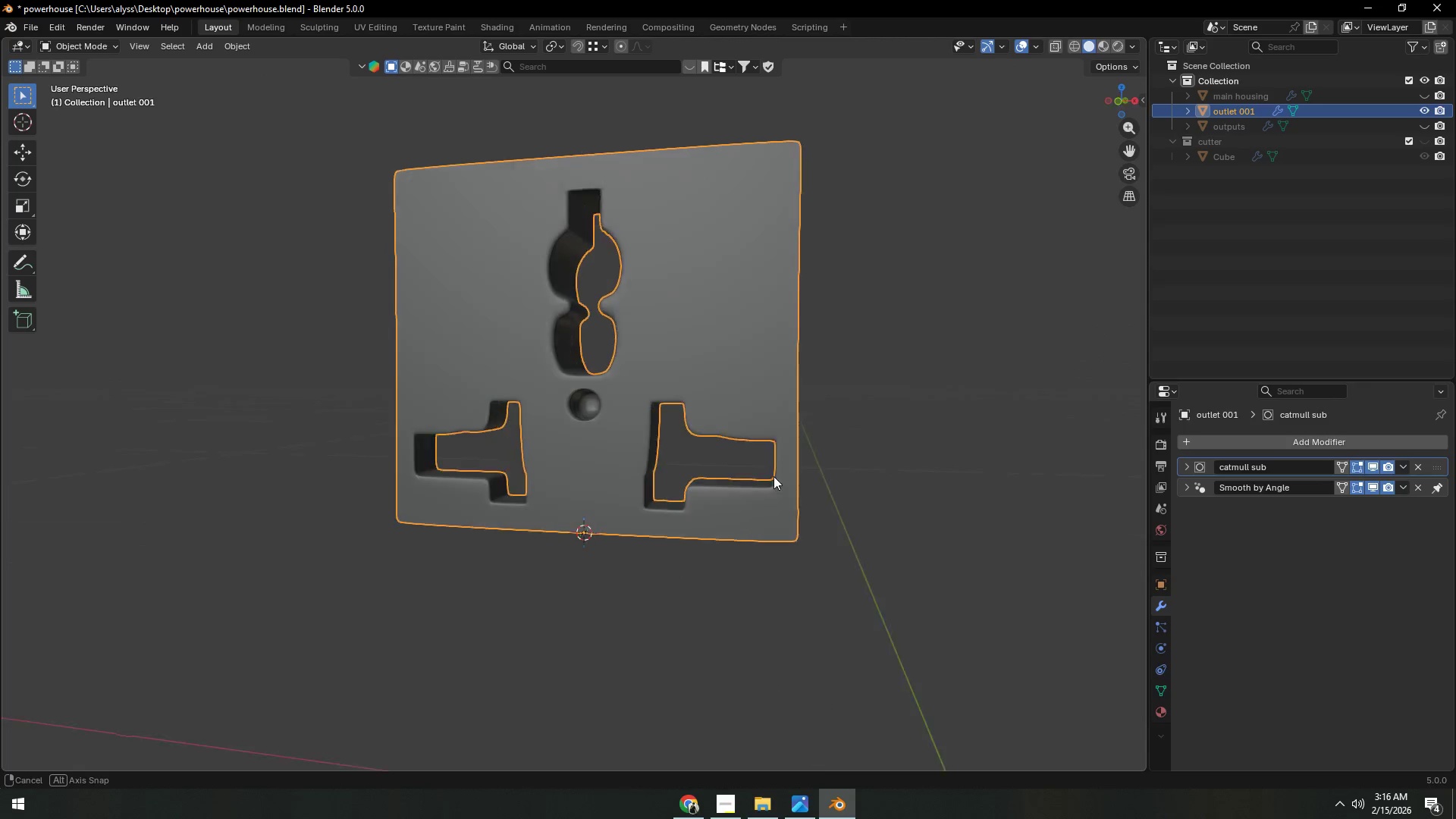 
scroll: coordinate [711, 485], scroll_direction: down, amount: 9.0
 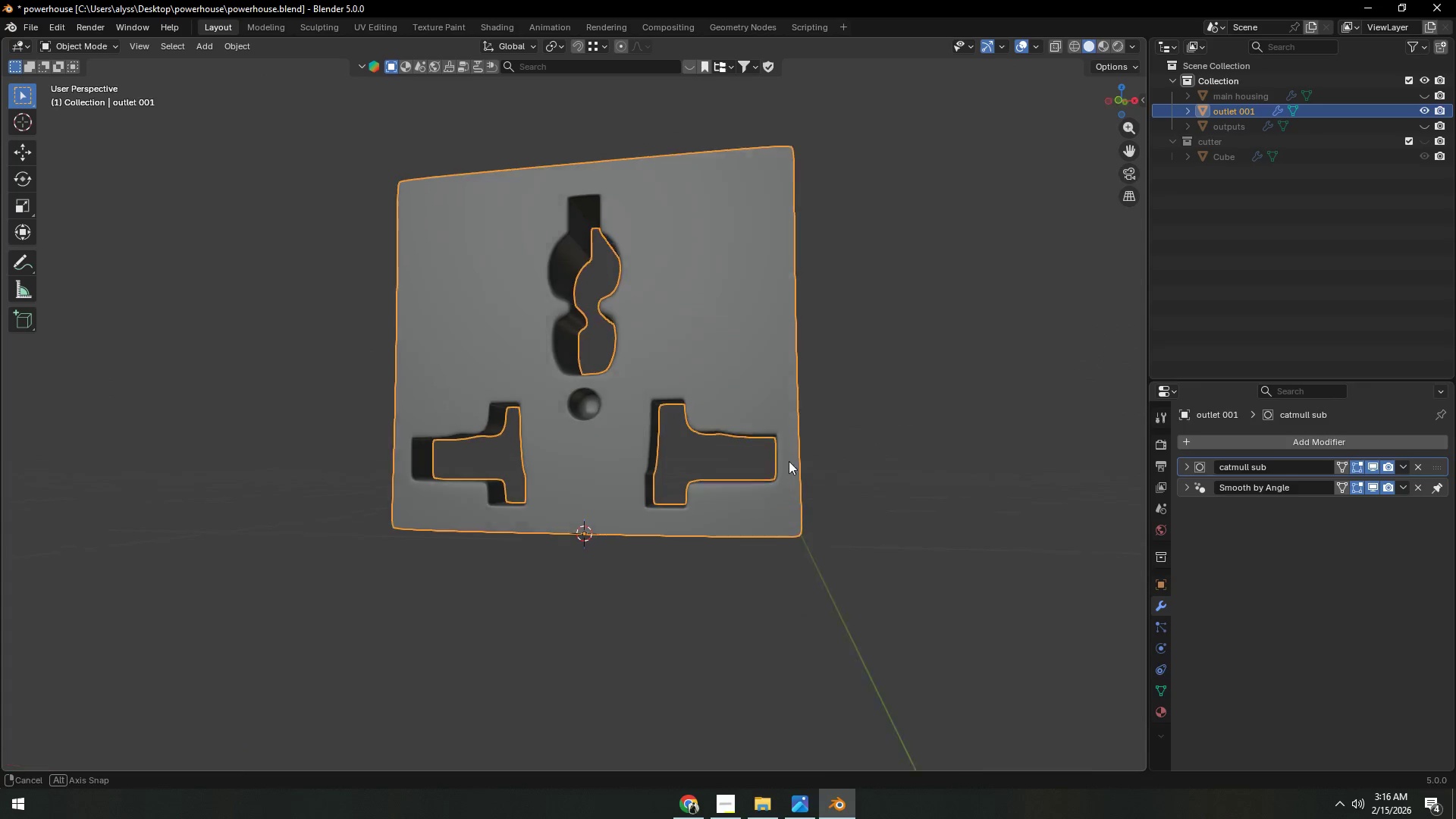 
key(Tab)
 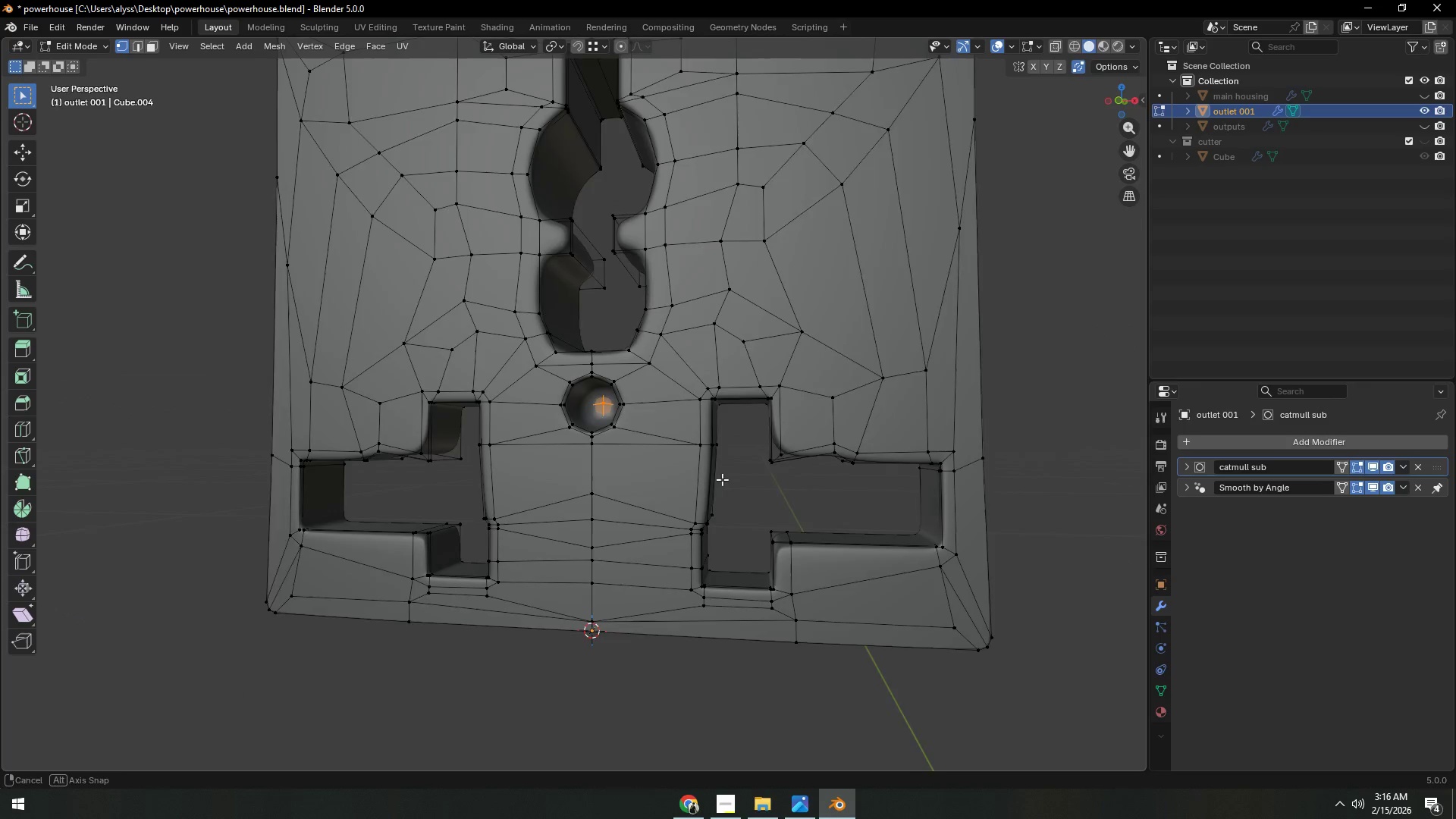 
scroll: coordinate [692, 485], scroll_direction: up, amount: 3.0
 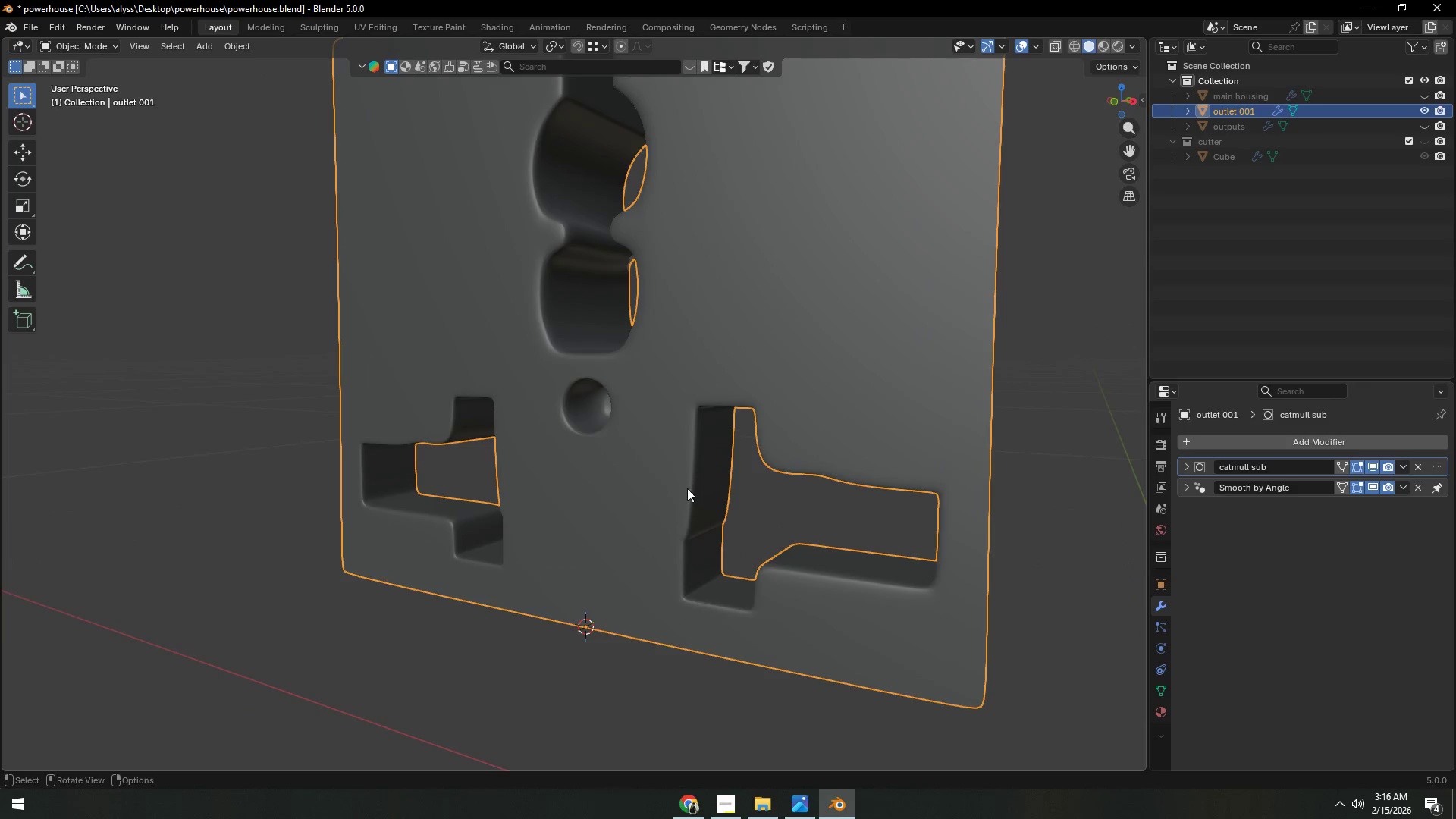 
hold_key(key=ShiftLeft, duration=0.34)
 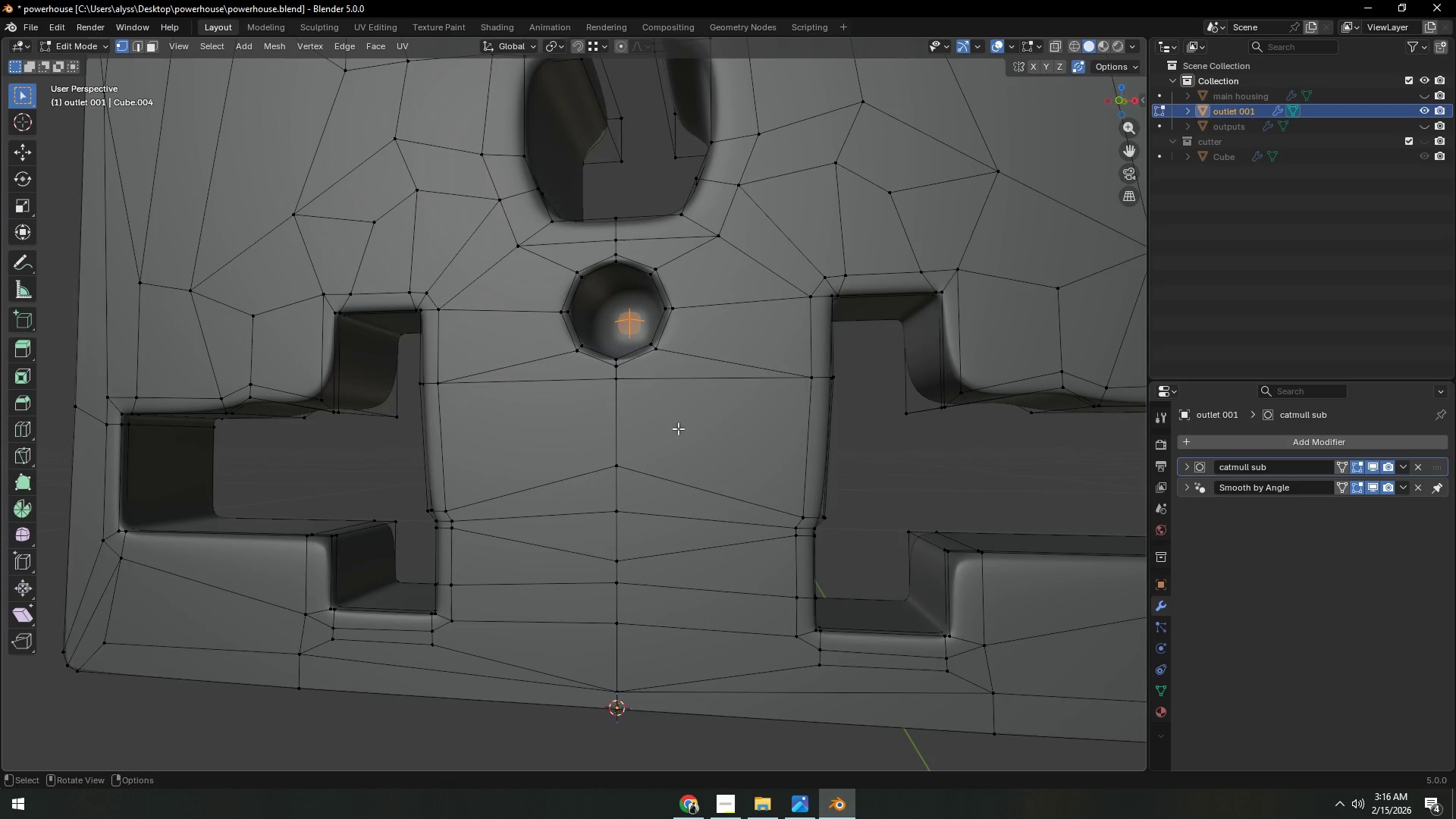 
scroll: coordinate [717, 487], scroll_direction: up, amount: 3.0
 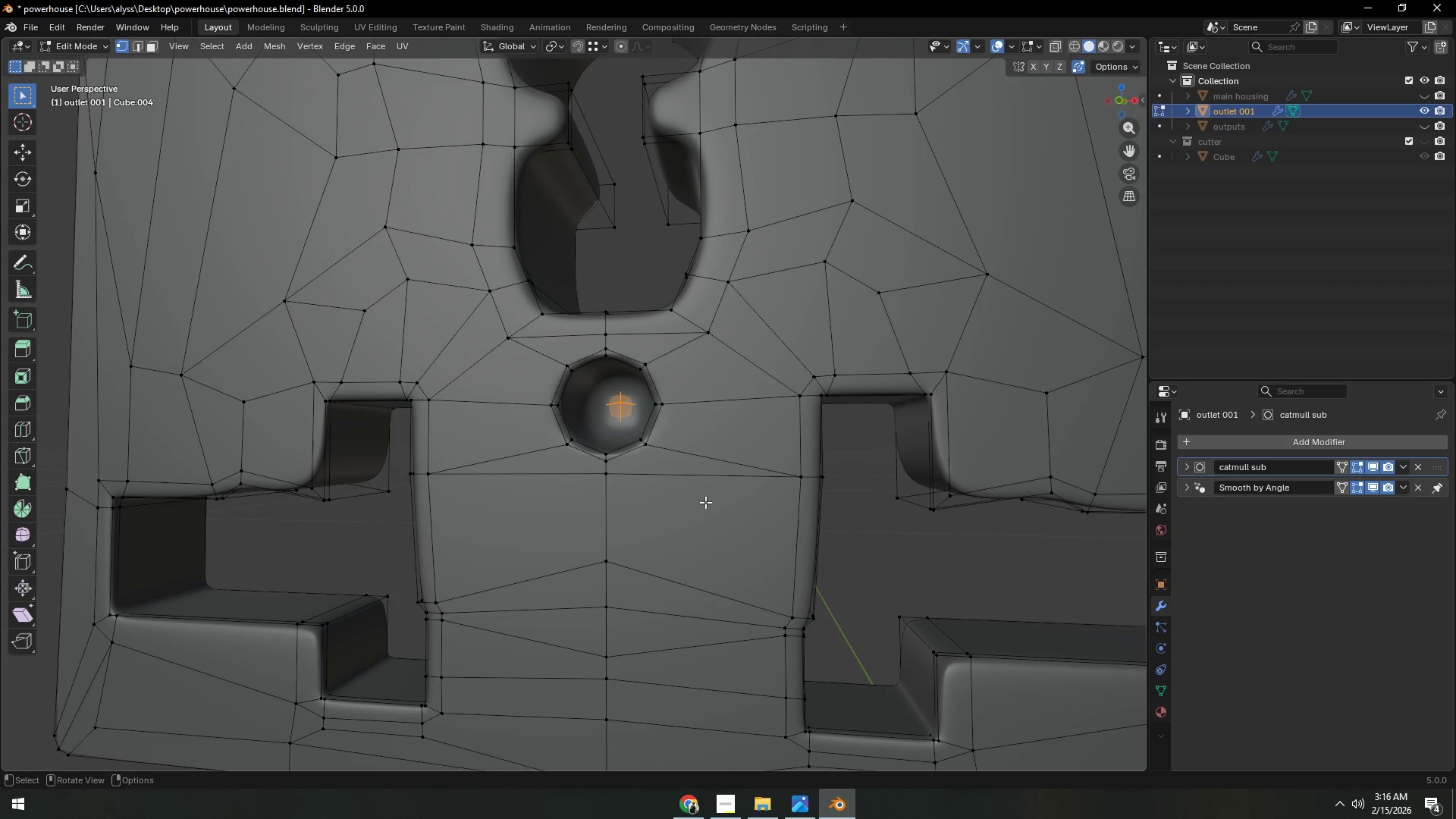 
key(Alt+AltLeft)
 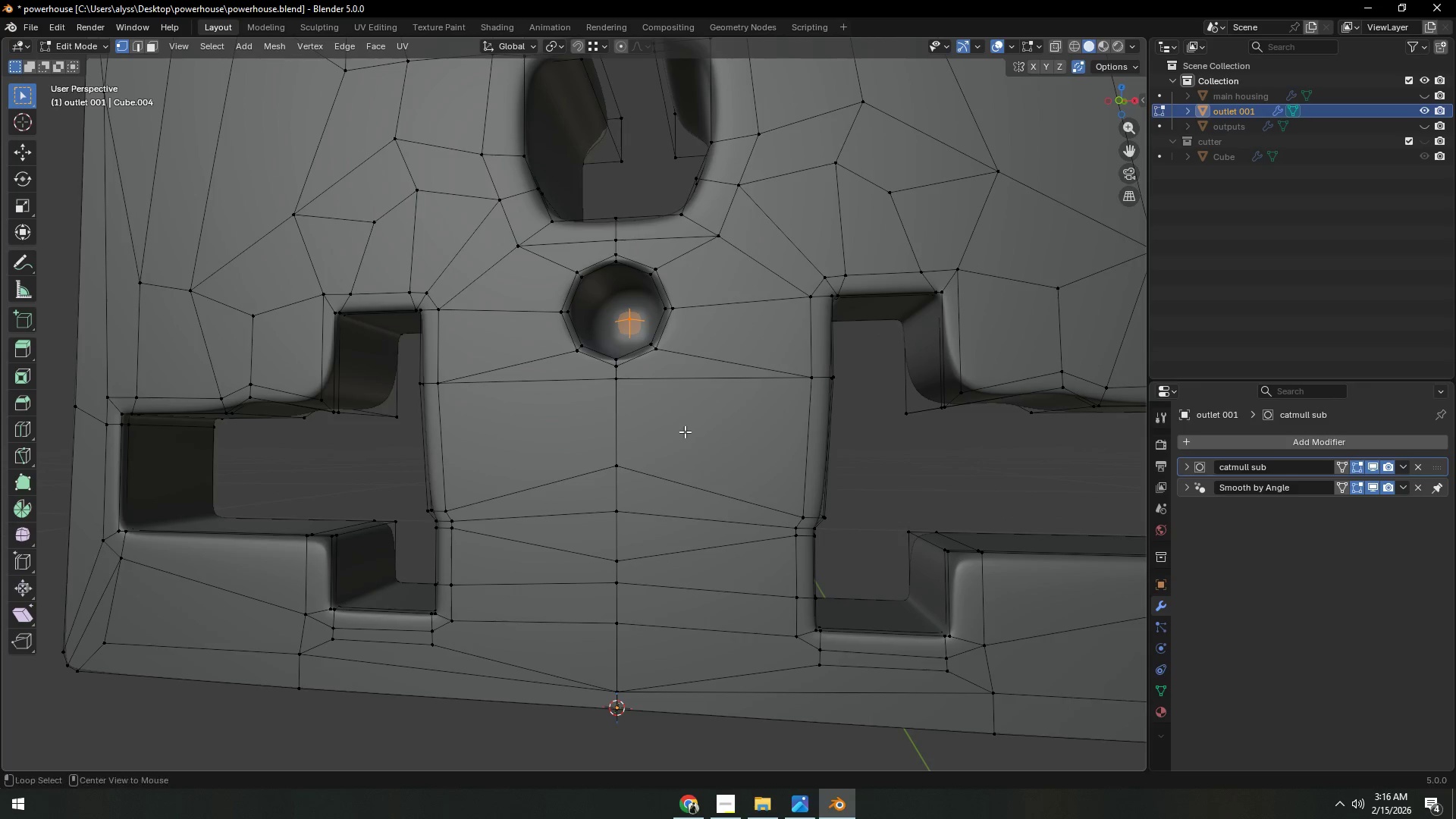 
key(Alt+Tab)
 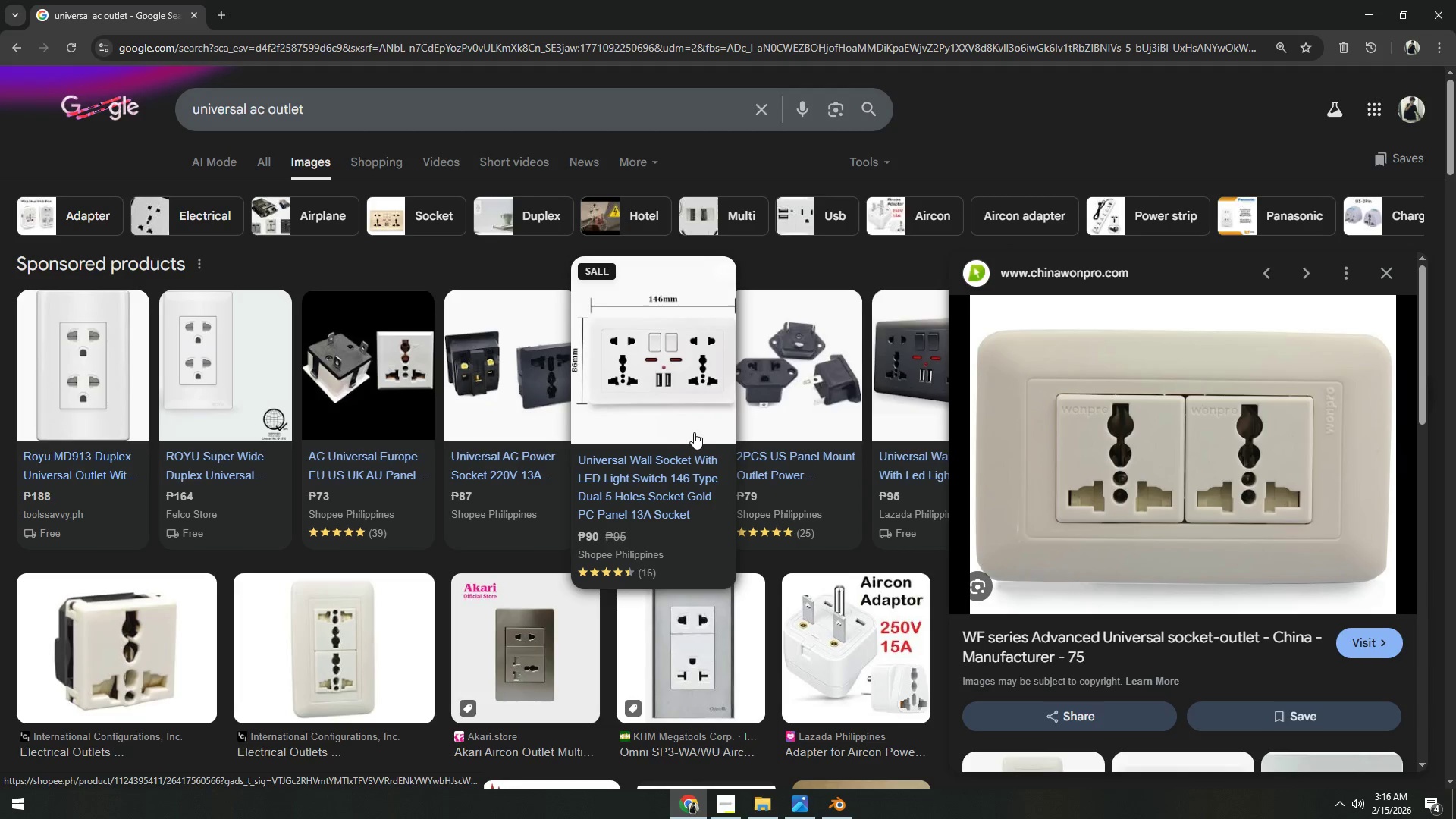 
key(Alt+AltLeft)
 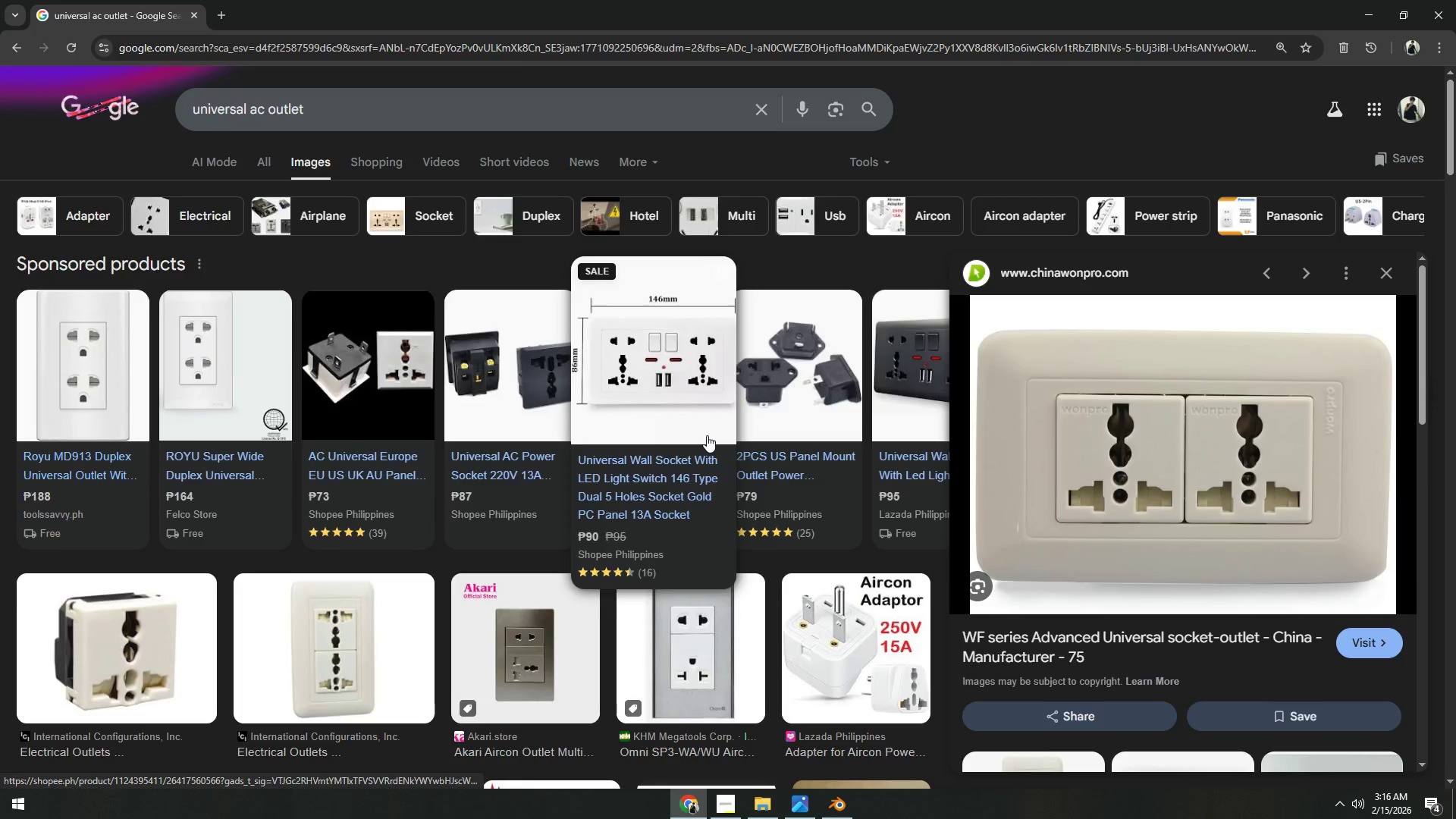 
key(Alt+Tab)
 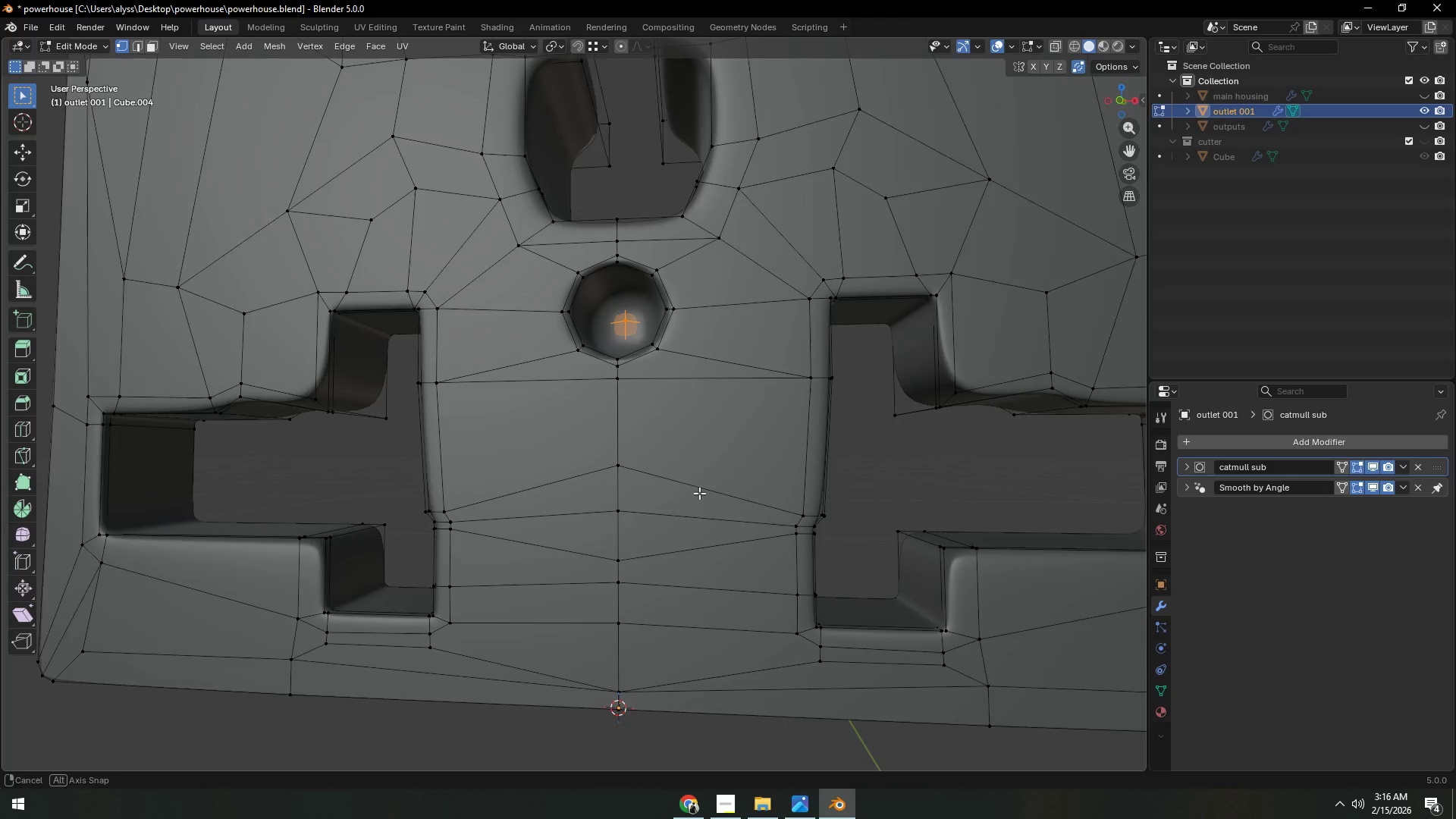 
scroll: coordinate [697, 495], scroll_direction: up, amount: 2.0
 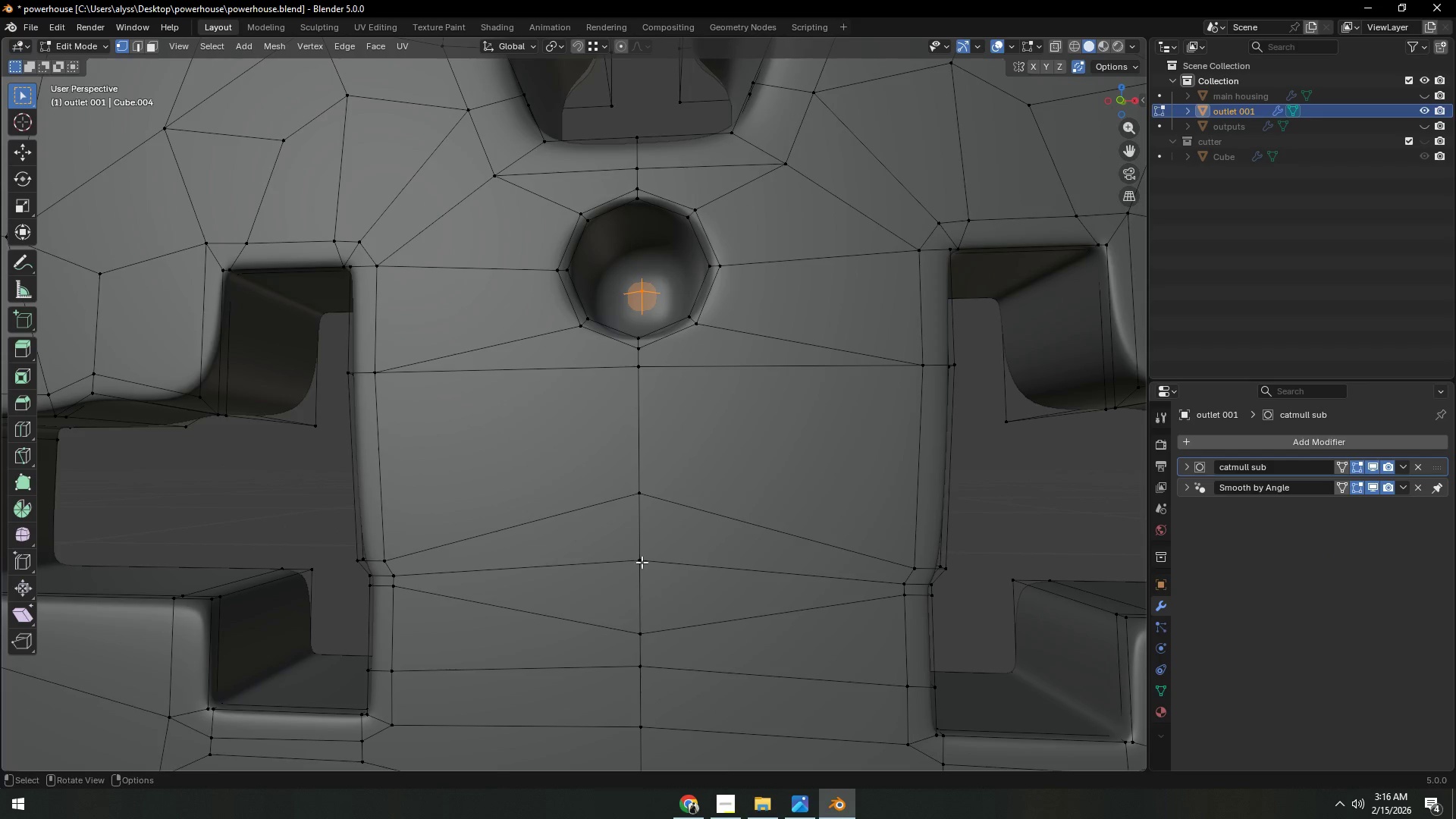 
left_click([642, 562])
 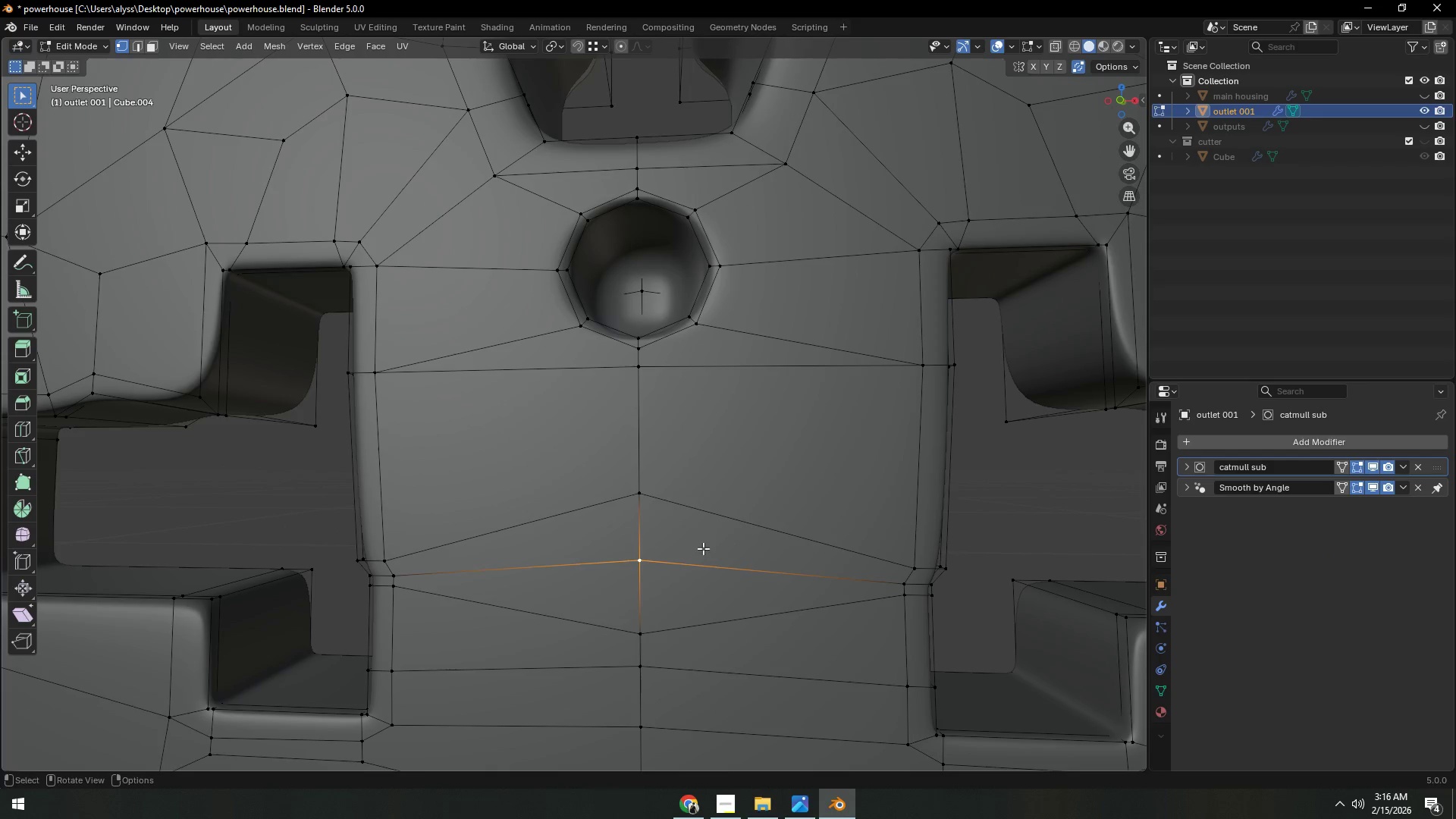 
type(gz)
 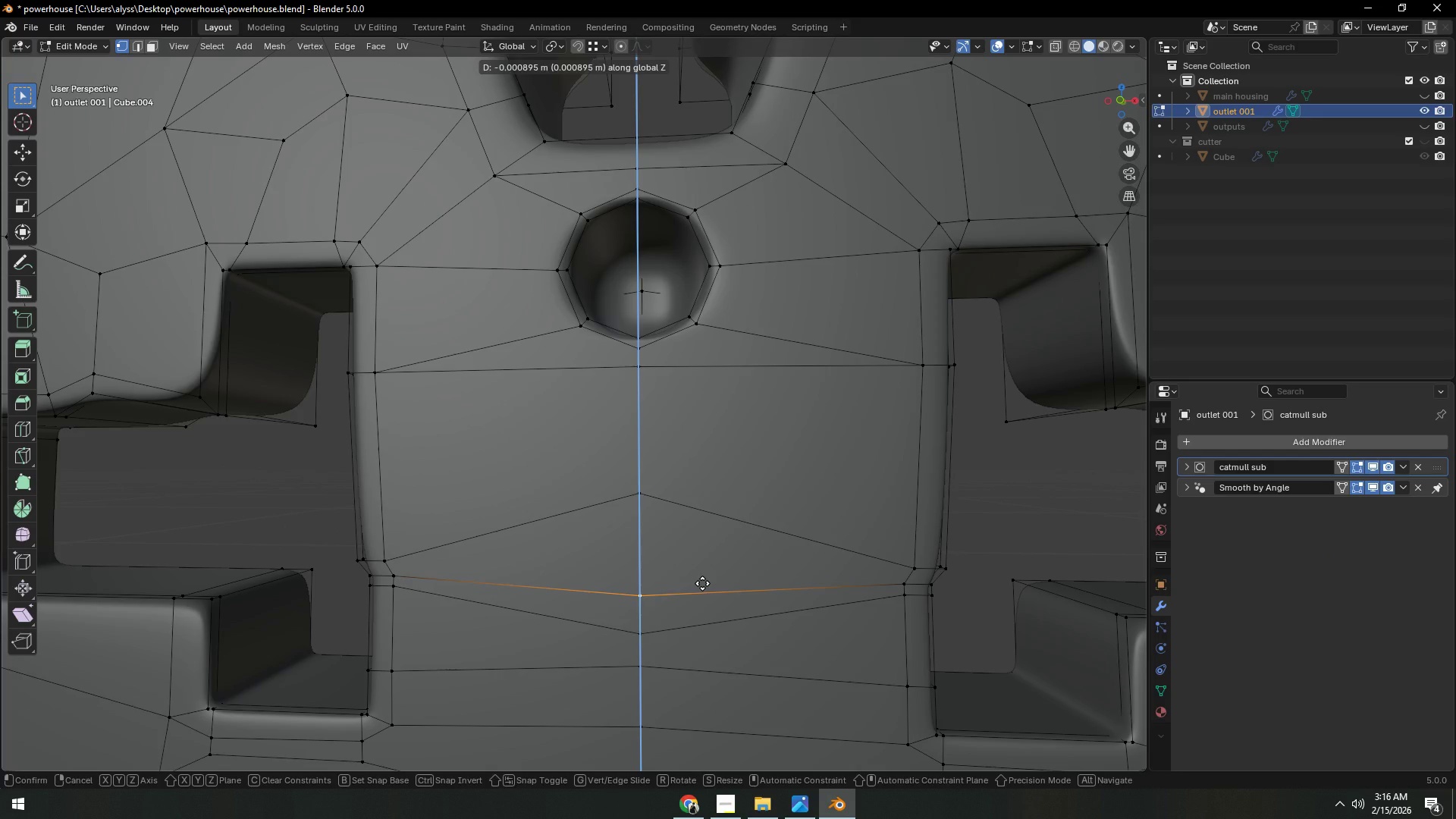 
left_click([702, 583])
 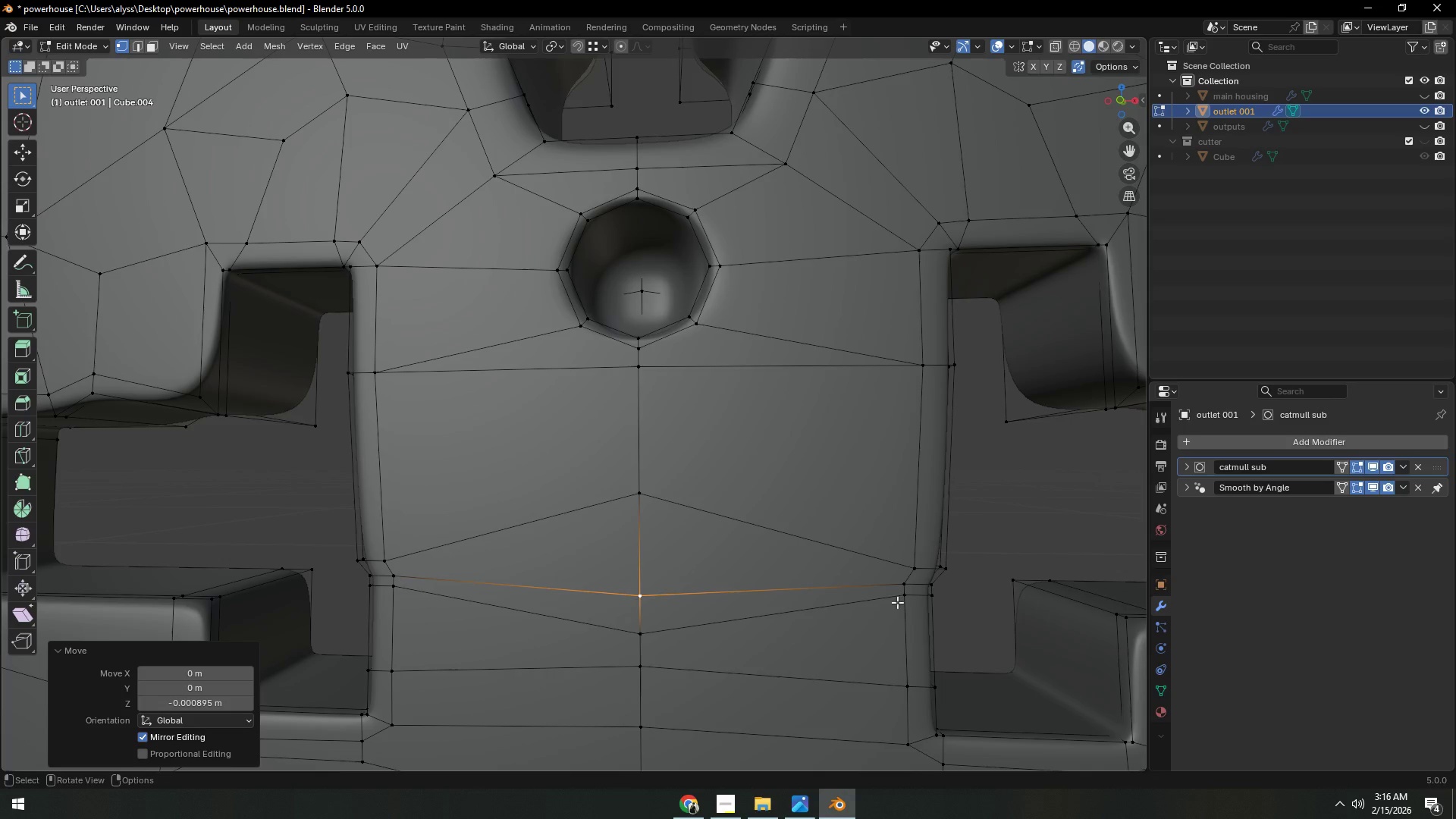 
left_click([900, 601])
 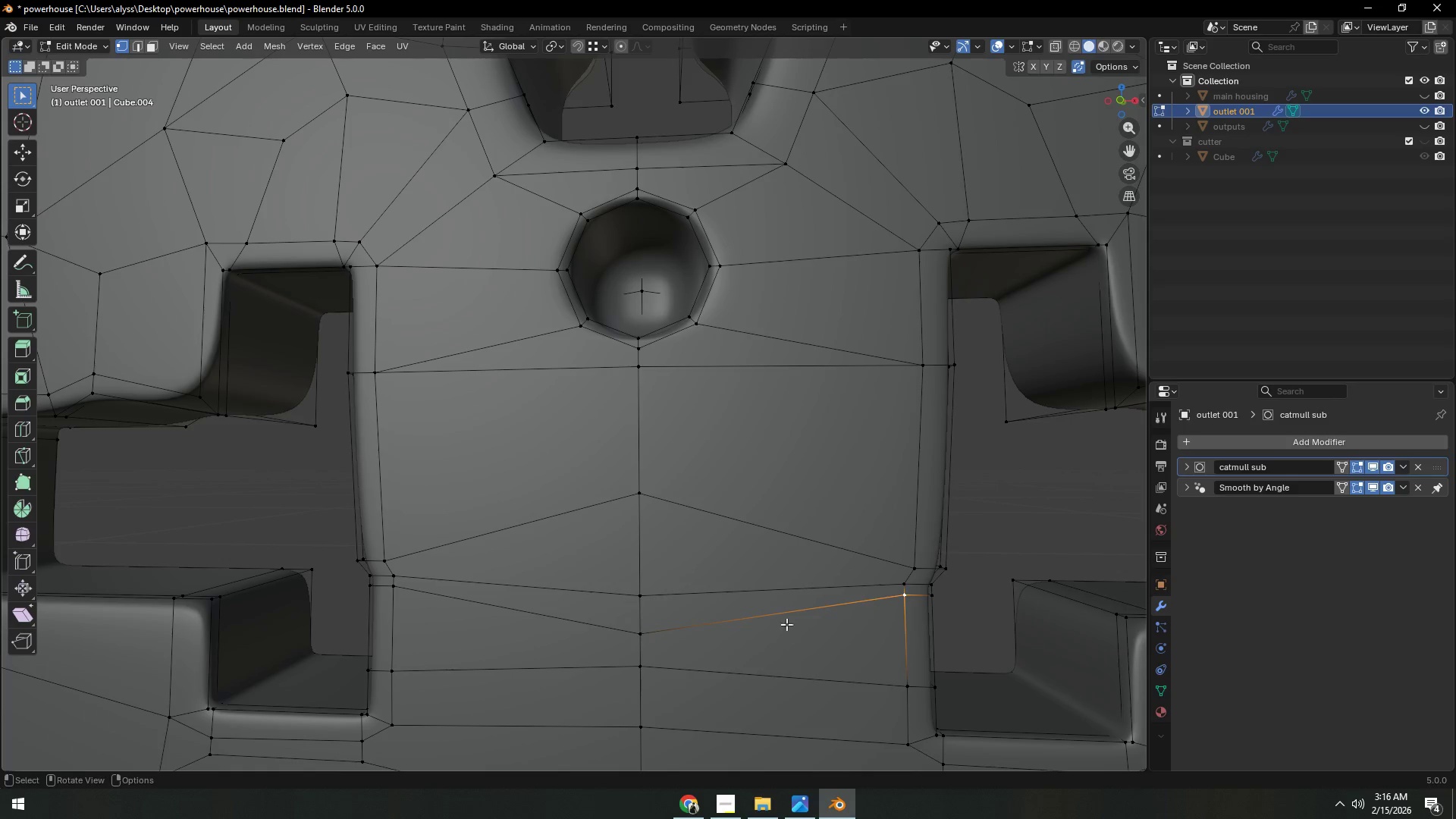 
hold_key(key=ShiftLeft, duration=1.41)
left_click([396, 588])
 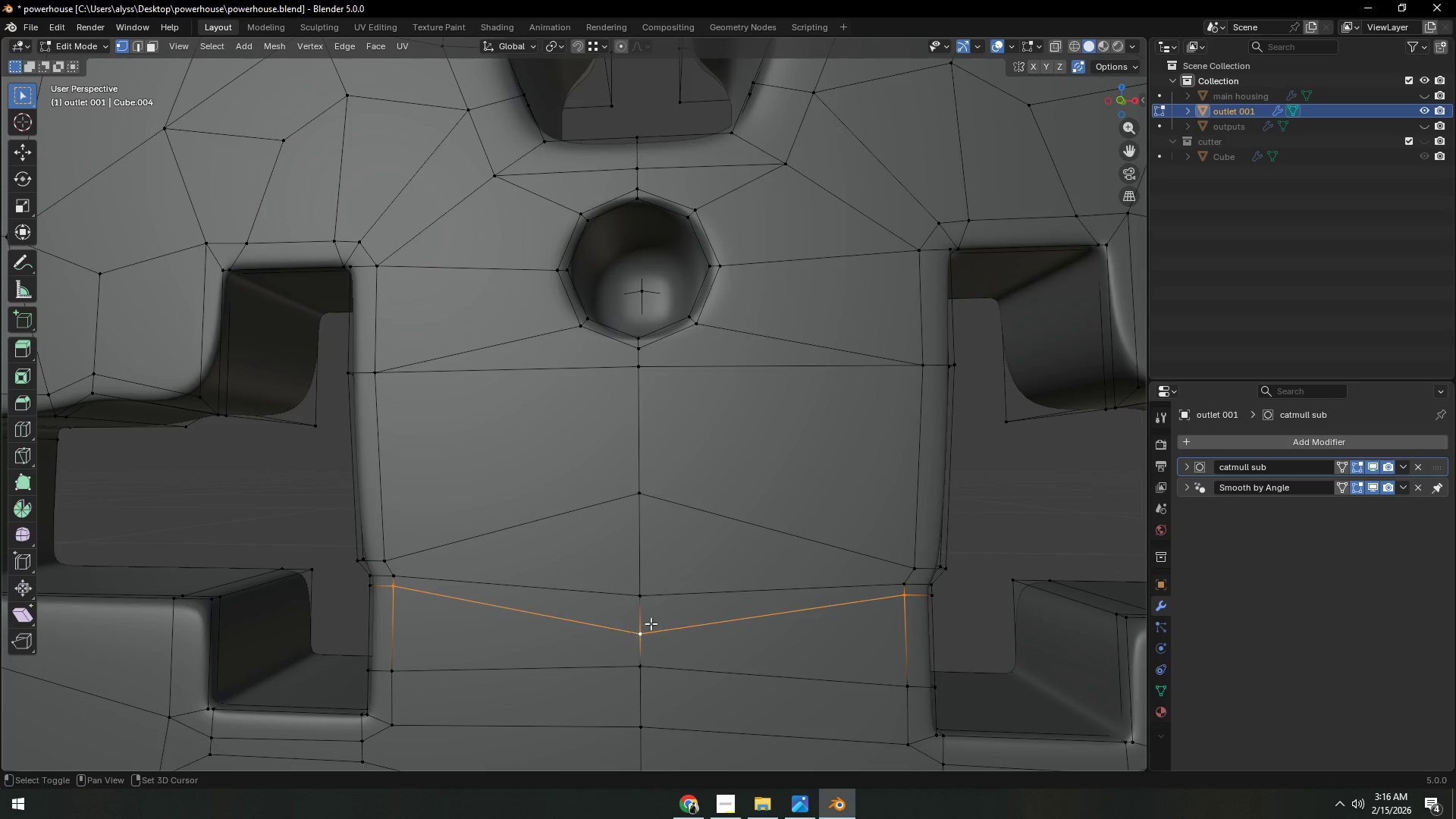 
type(gz)
 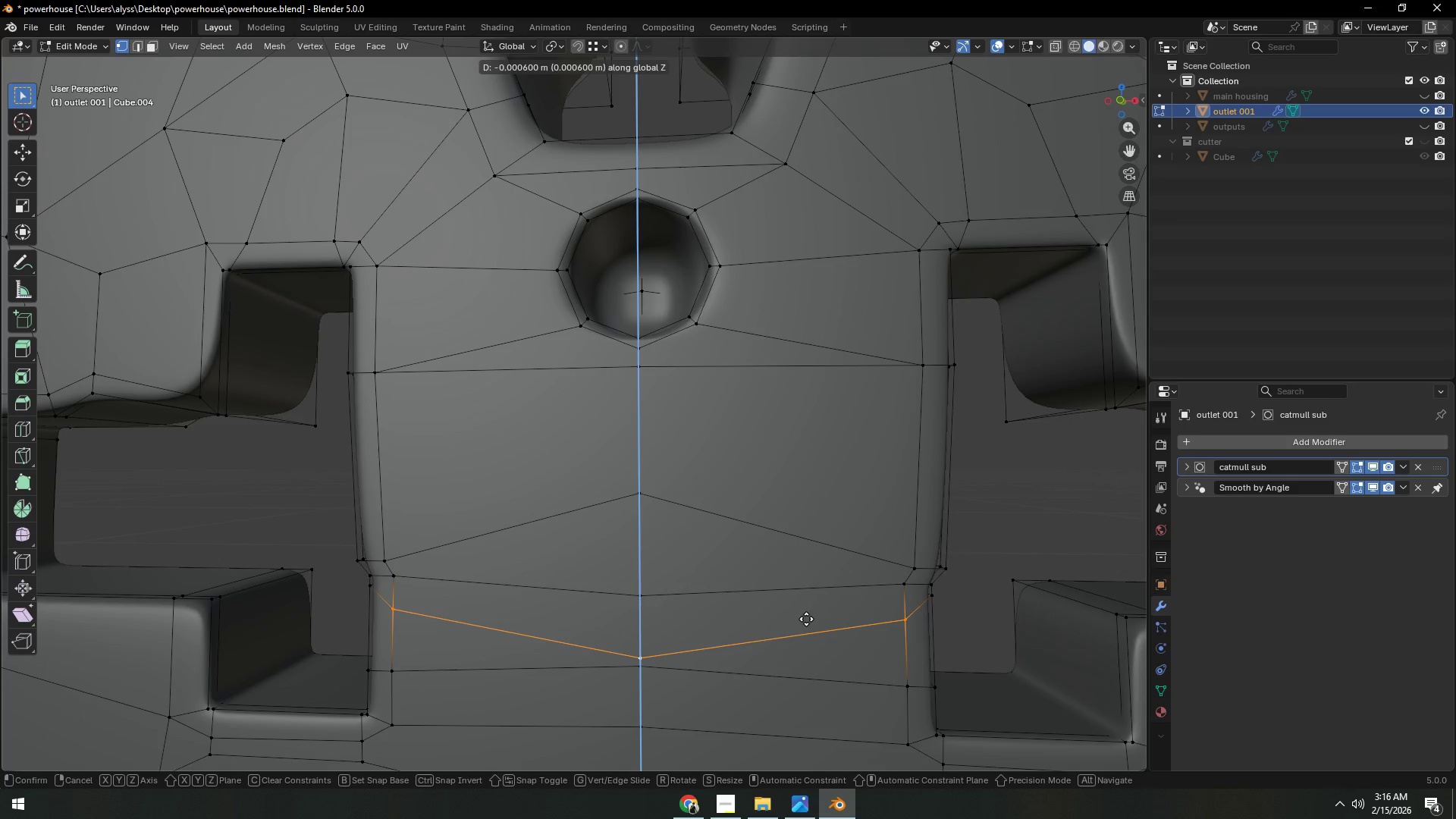 
left_click([806, 619])
 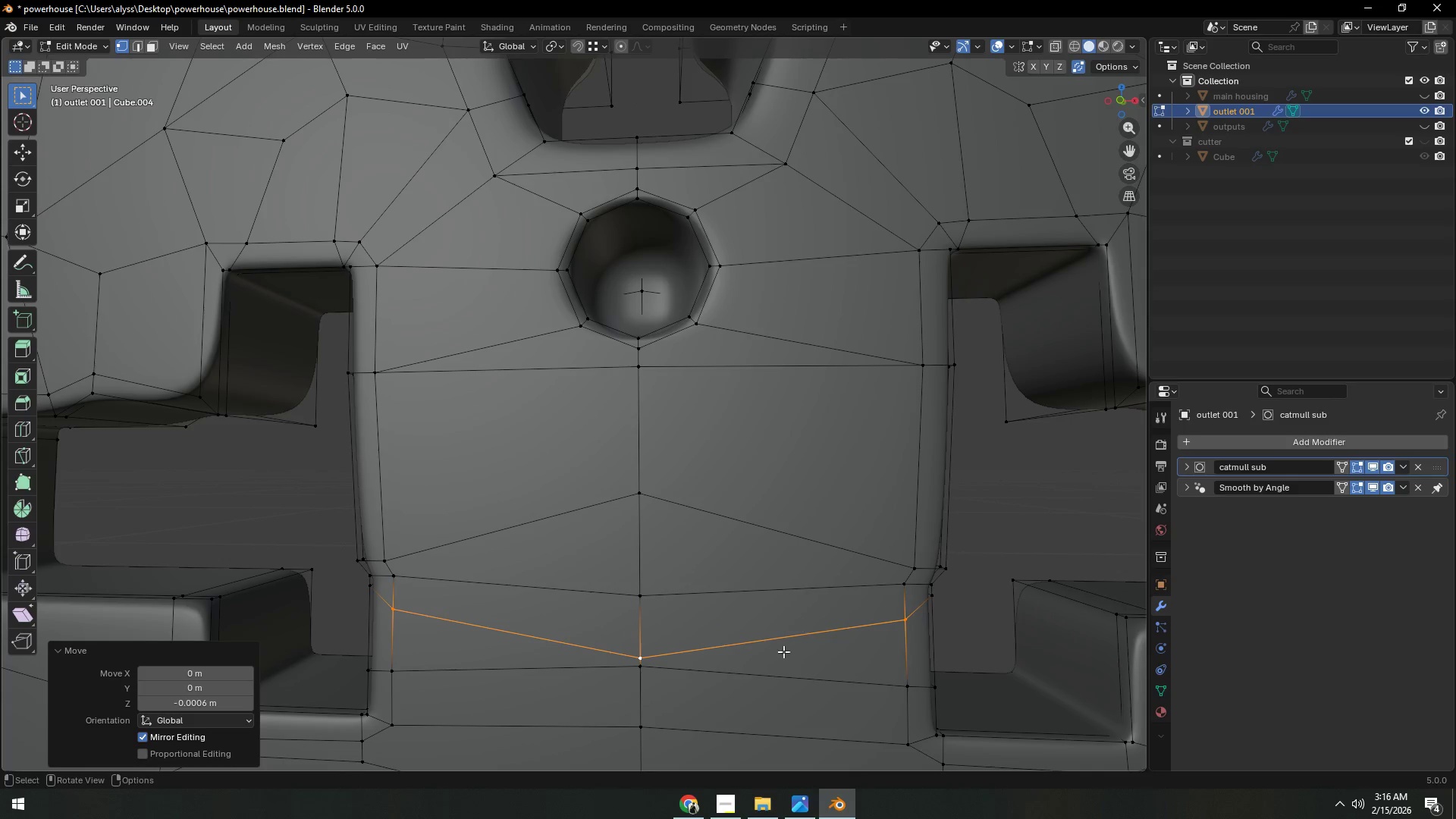 
hold_key(key=ShiftLeft, duration=0.36)
 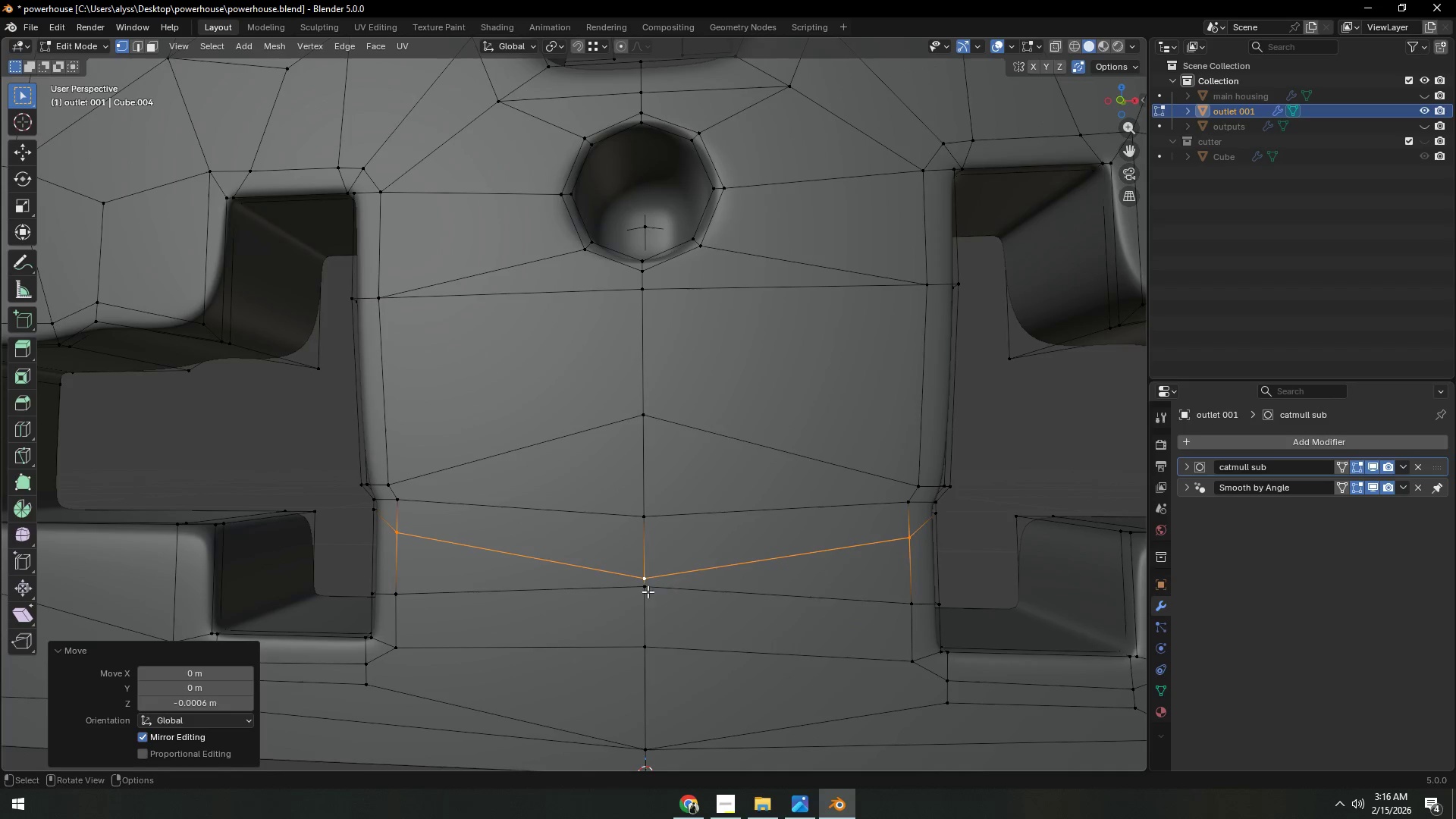 
left_click([645, 592])
 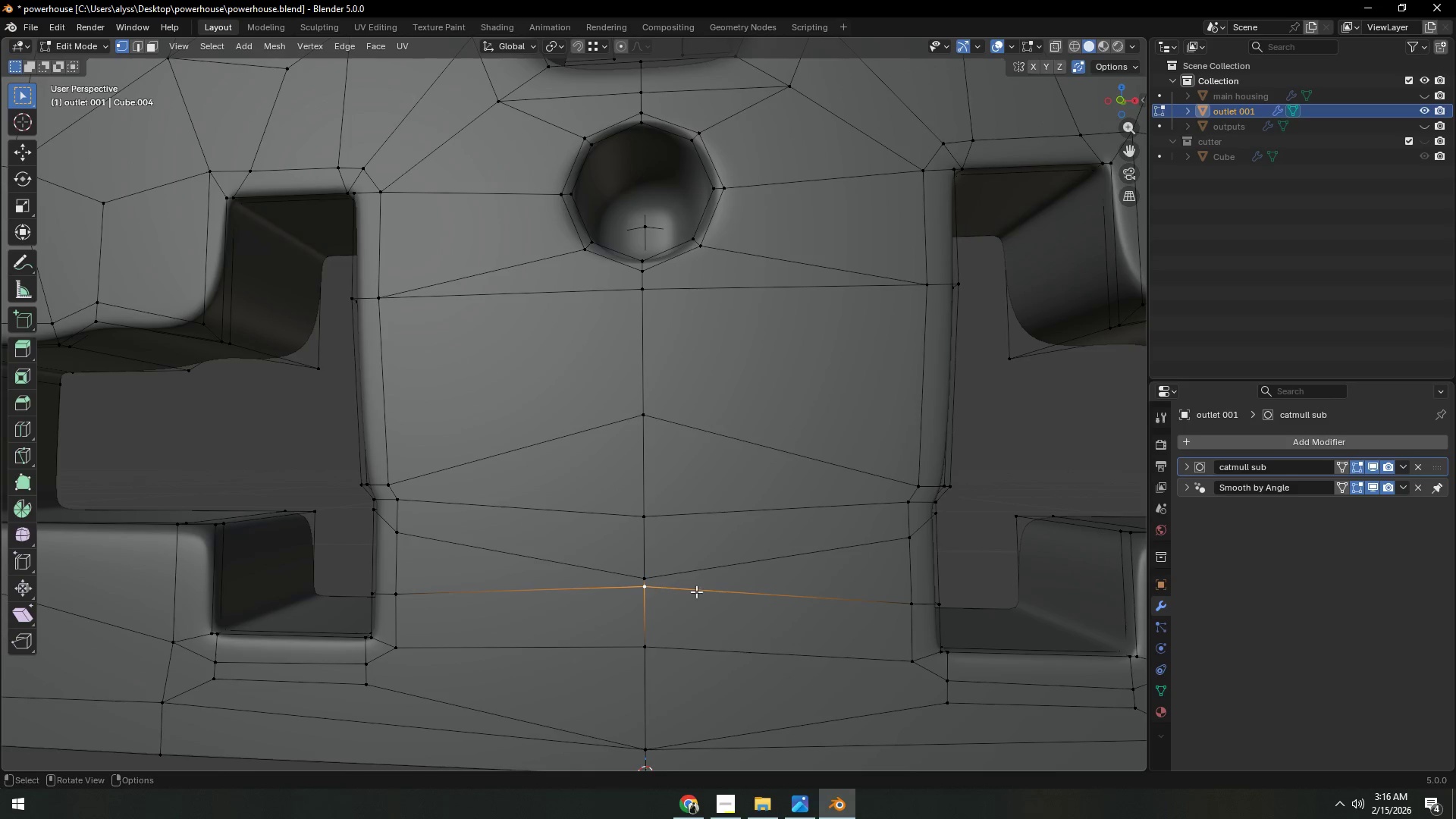 
type(gz)
 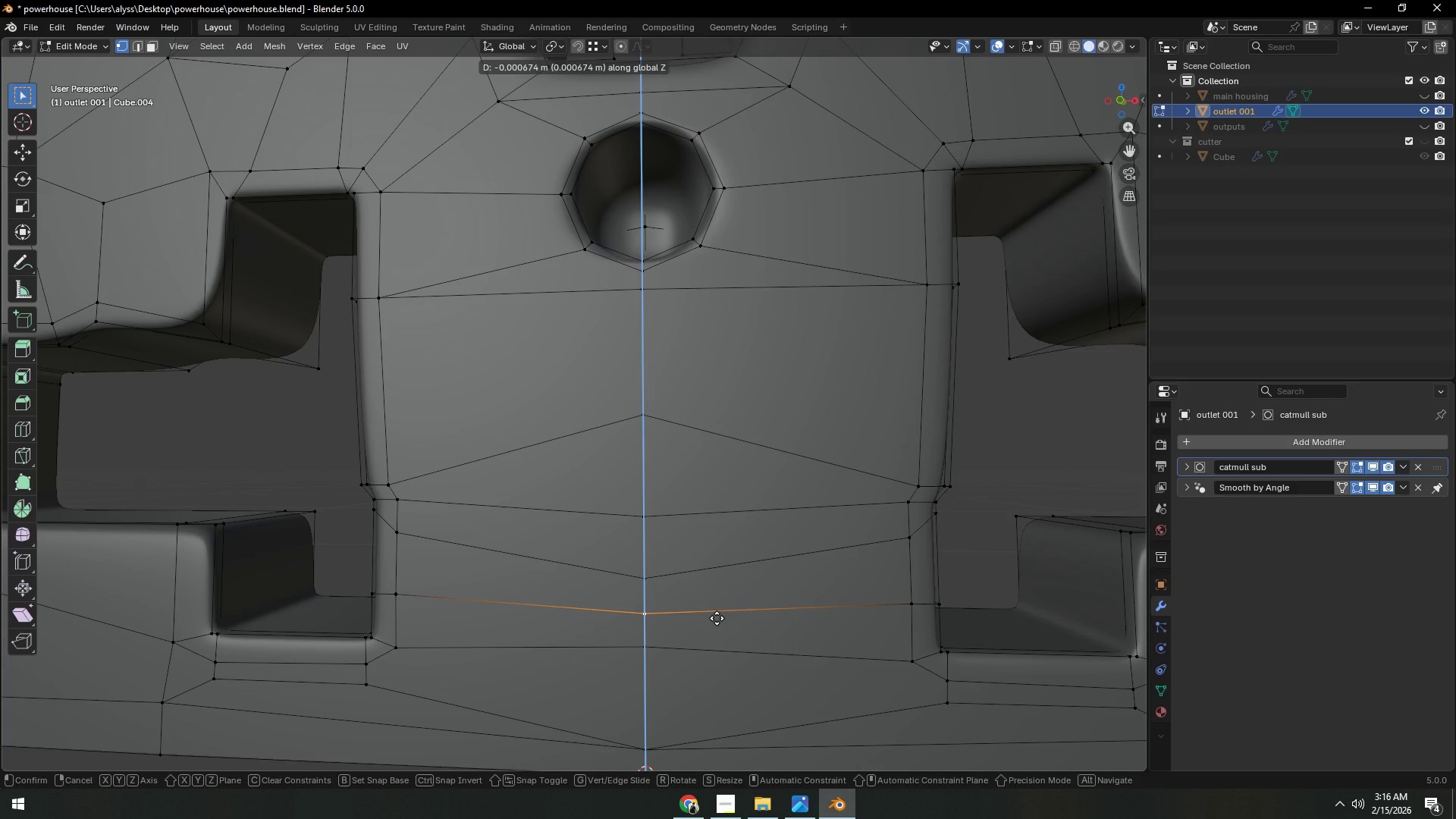 
left_click([717, 618])
 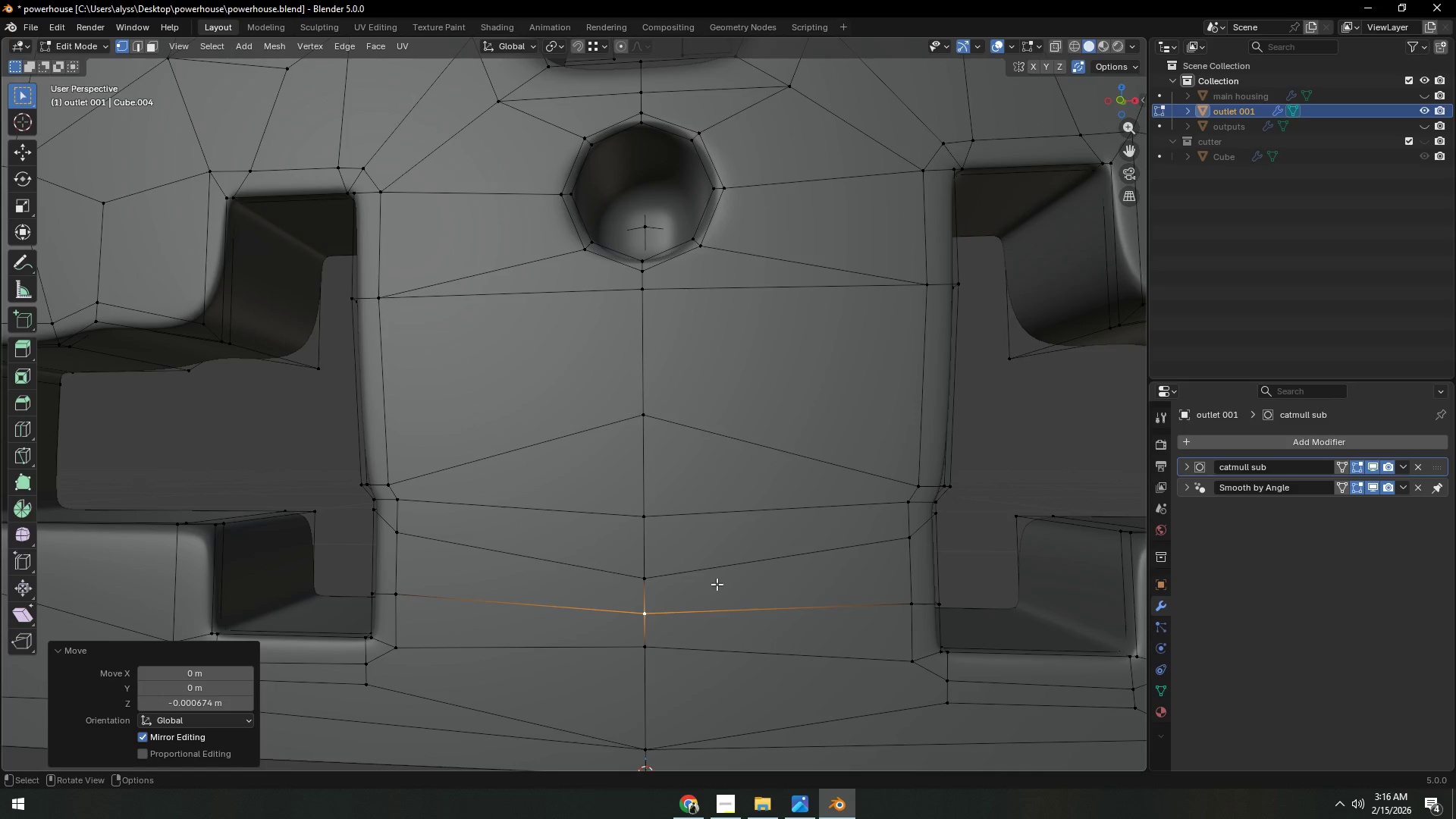 
hold_key(key=ShiftLeft, duration=0.34)
 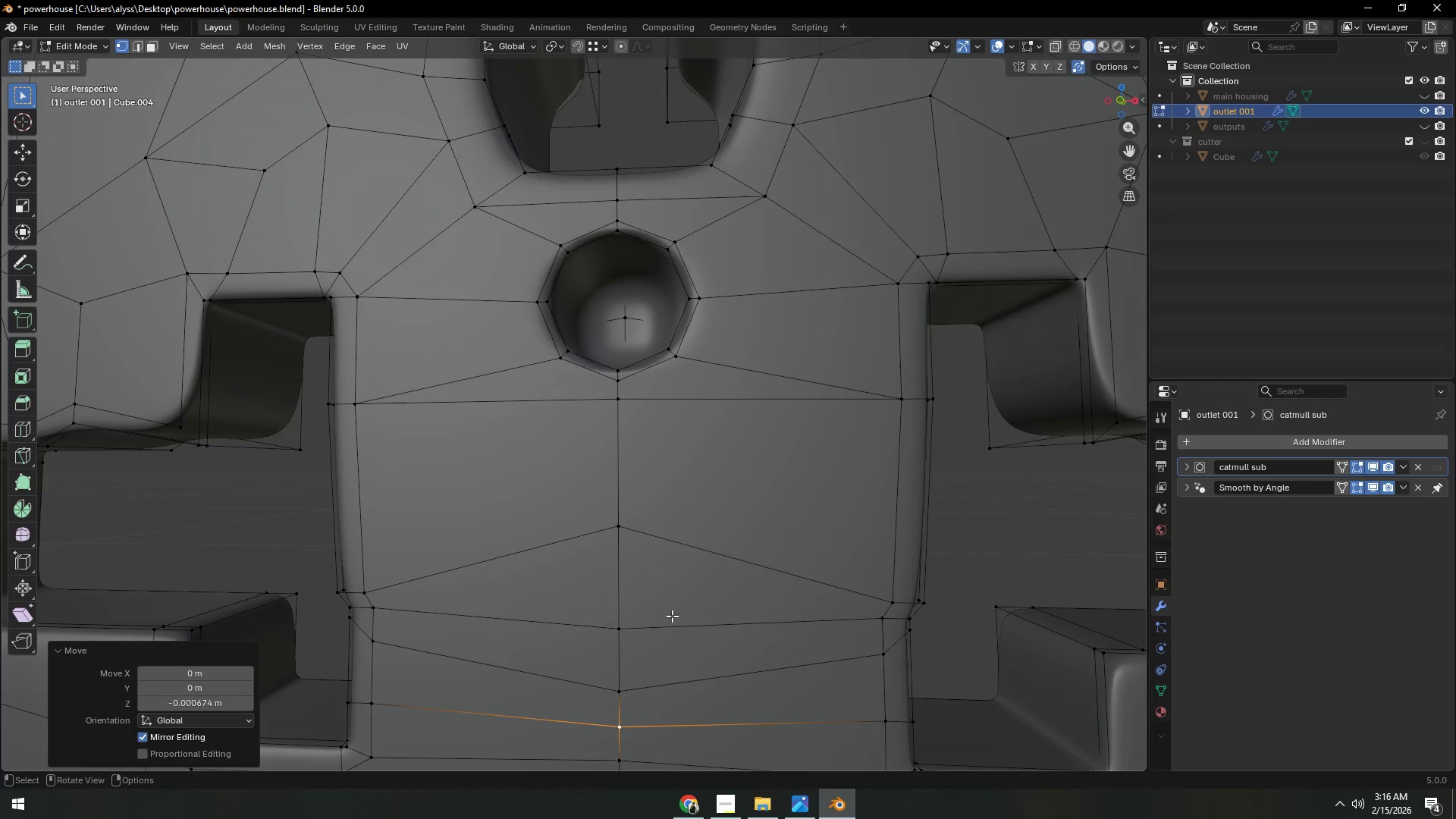 
key(3)
 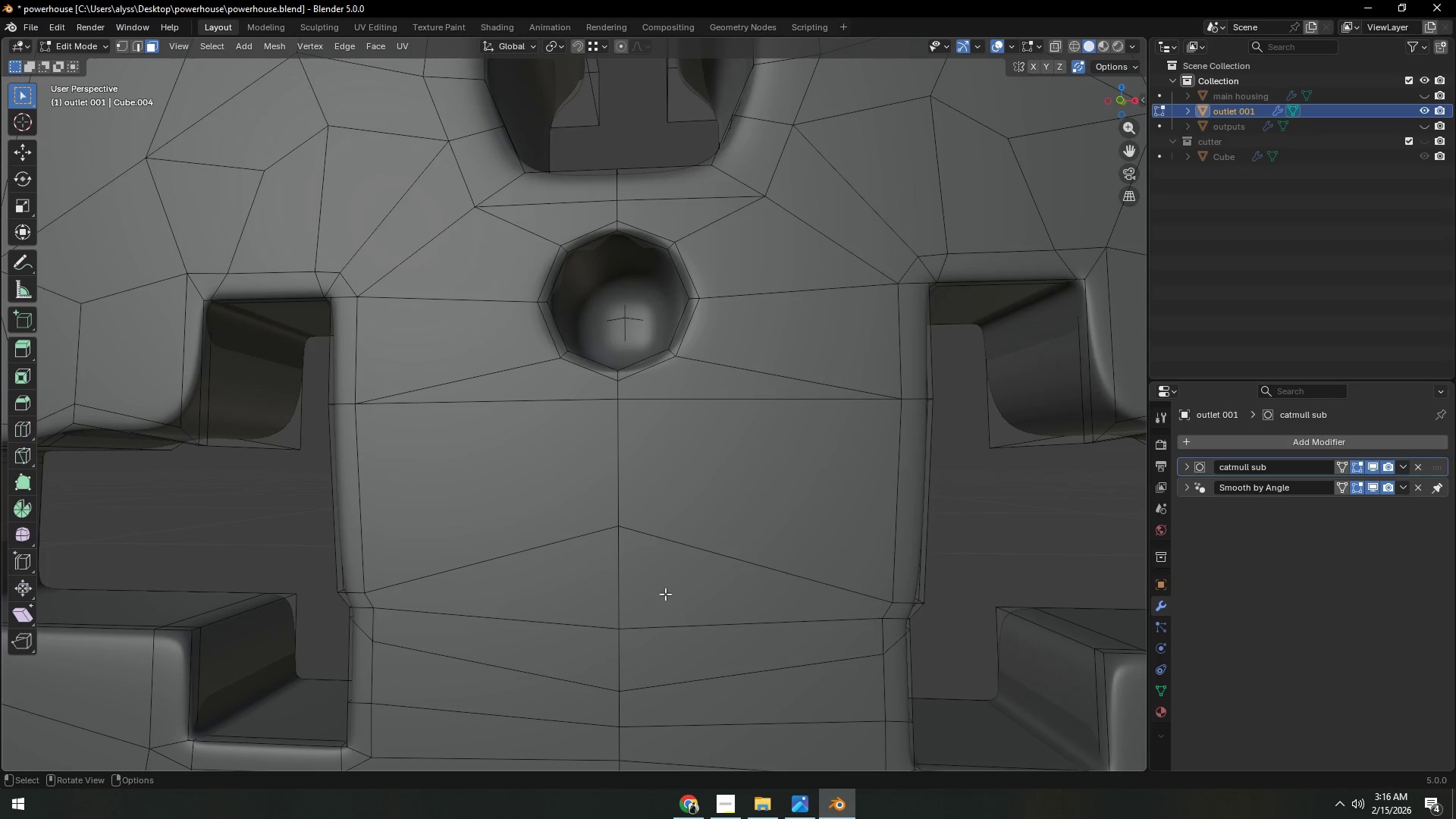 
left_click([665, 594])
 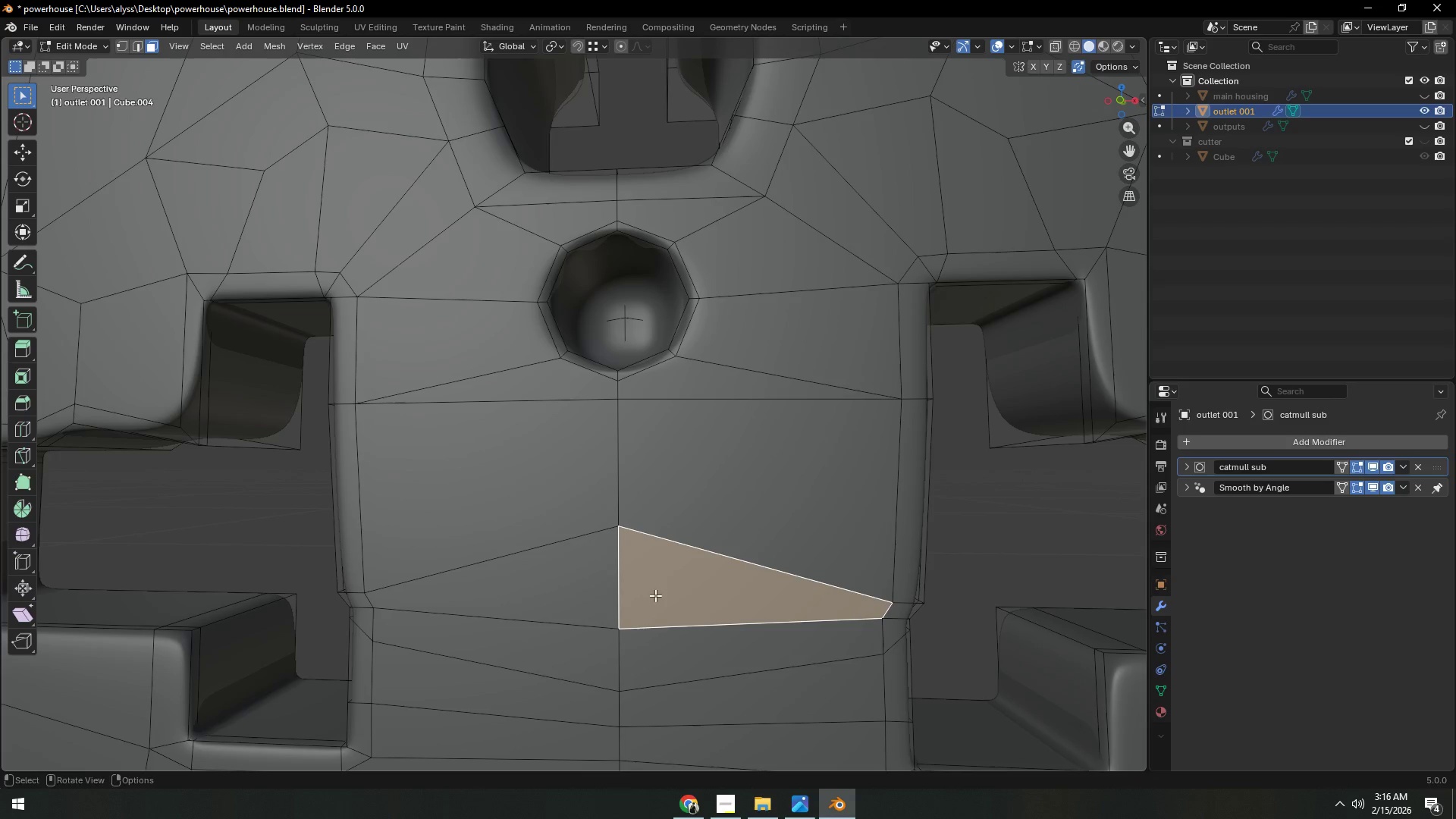 
hold_key(key=ShiftLeft, duration=1.22)
triple_click([724, 501])
 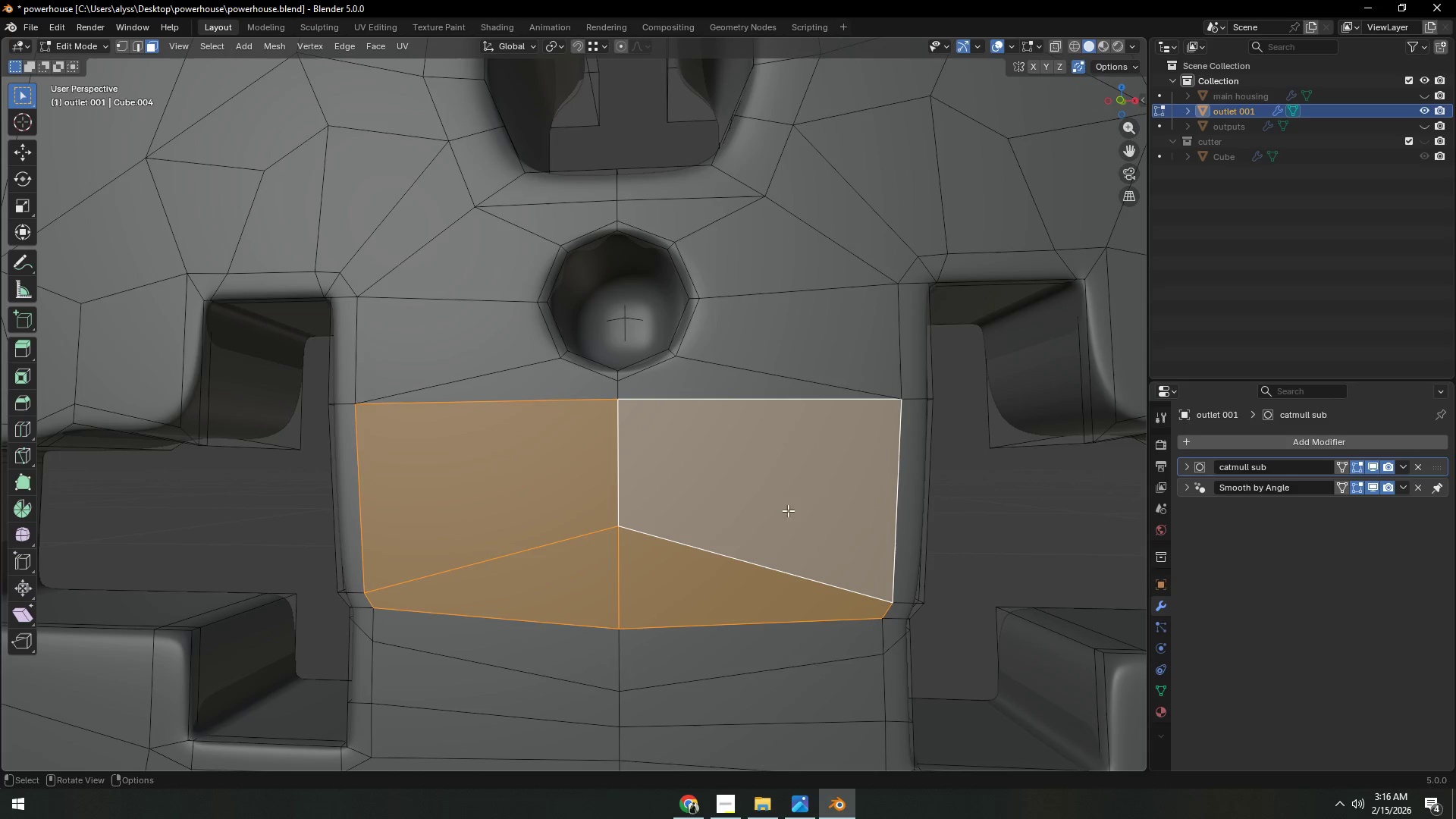 
key(I)
 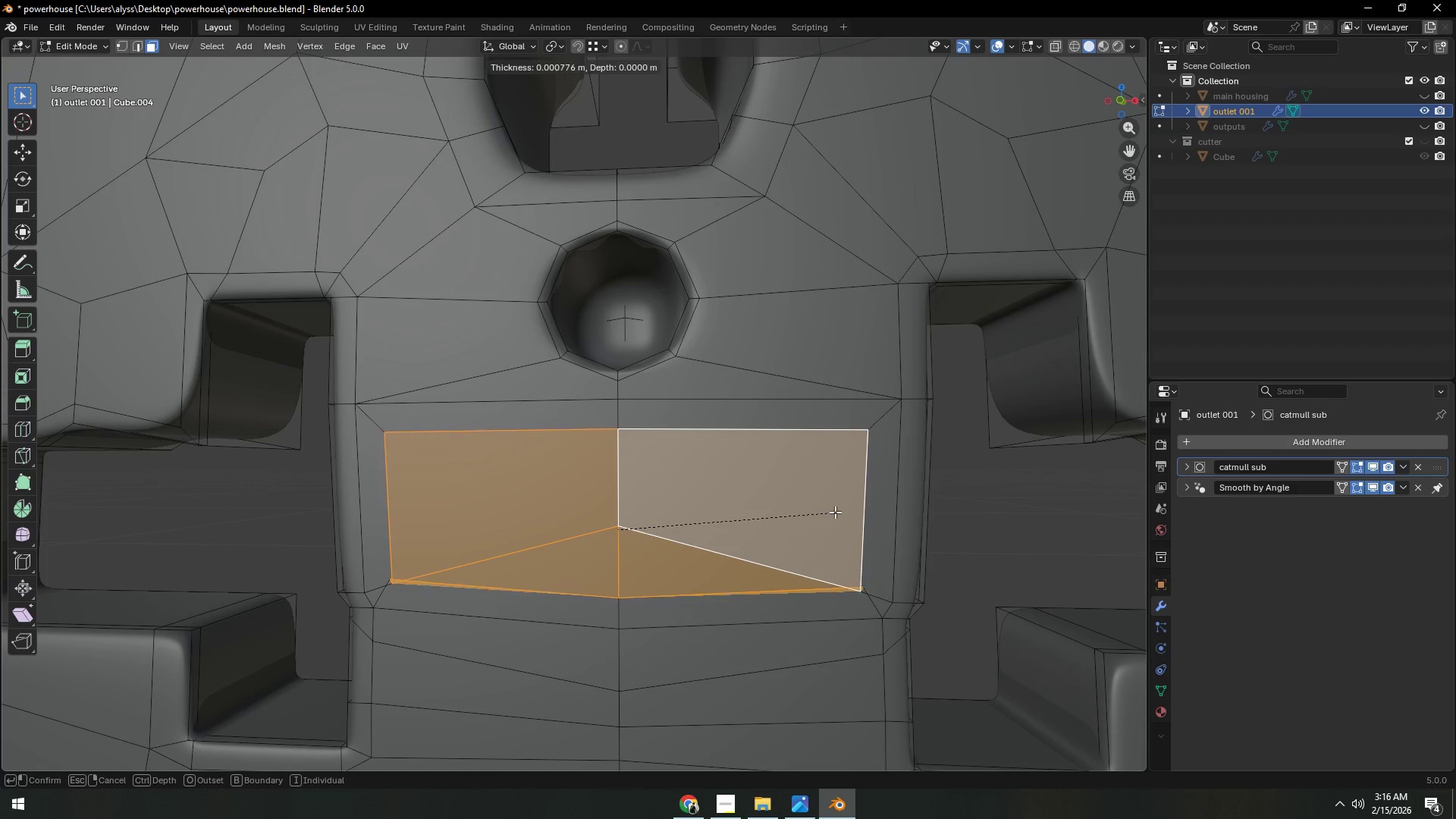 
left_click([833, 512])
 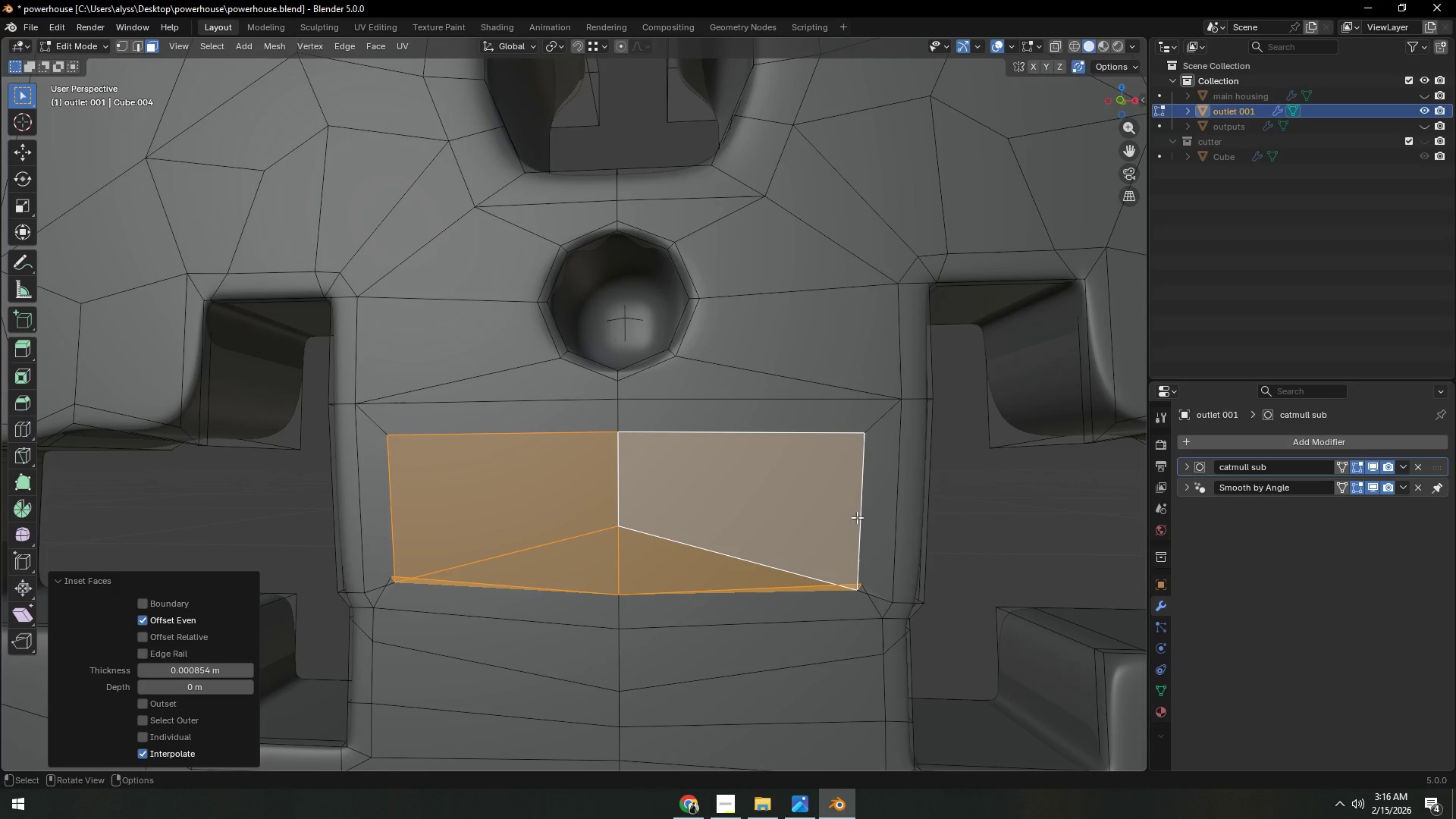 
type(sx)
 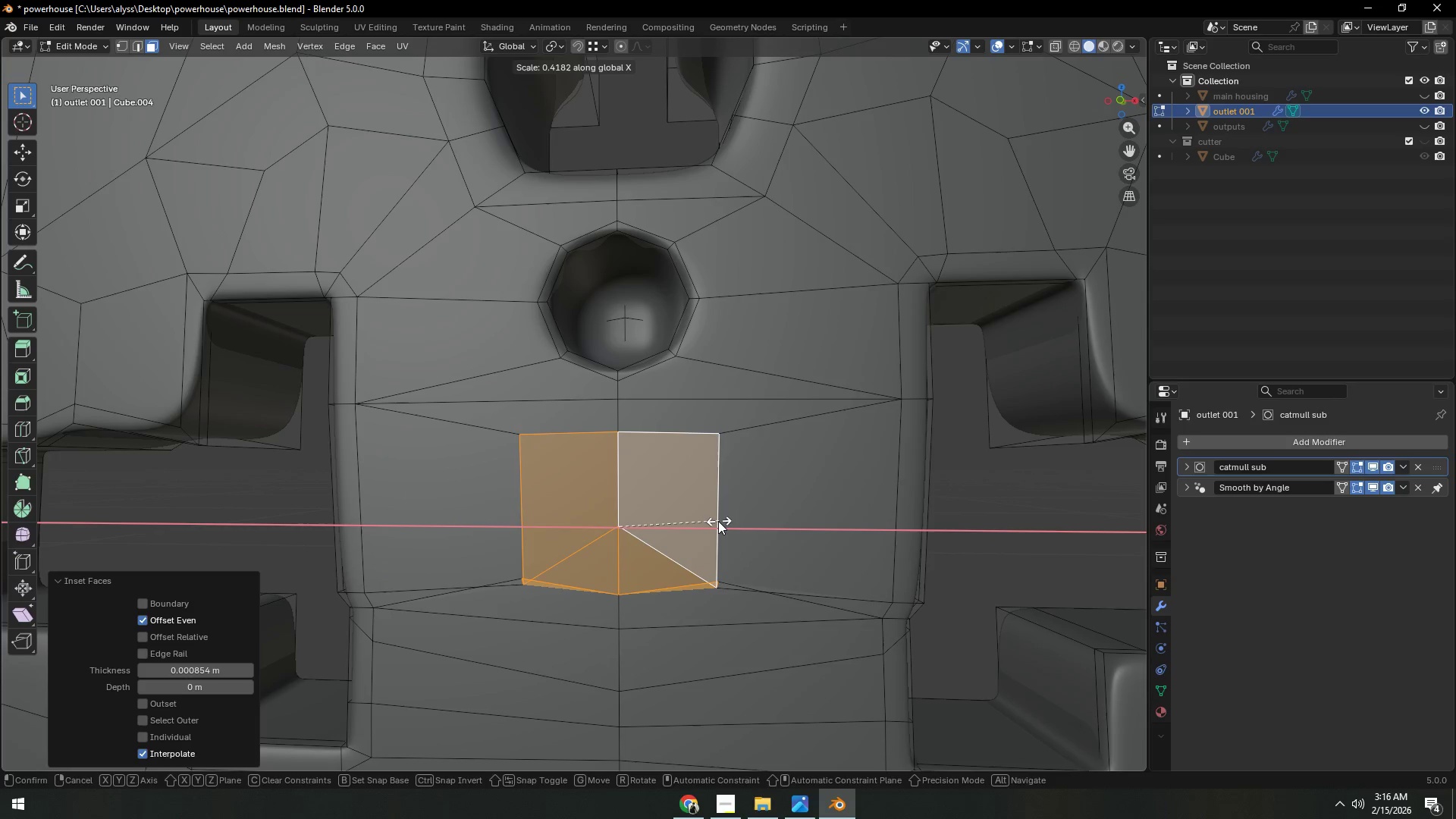 
left_click([717, 521])
 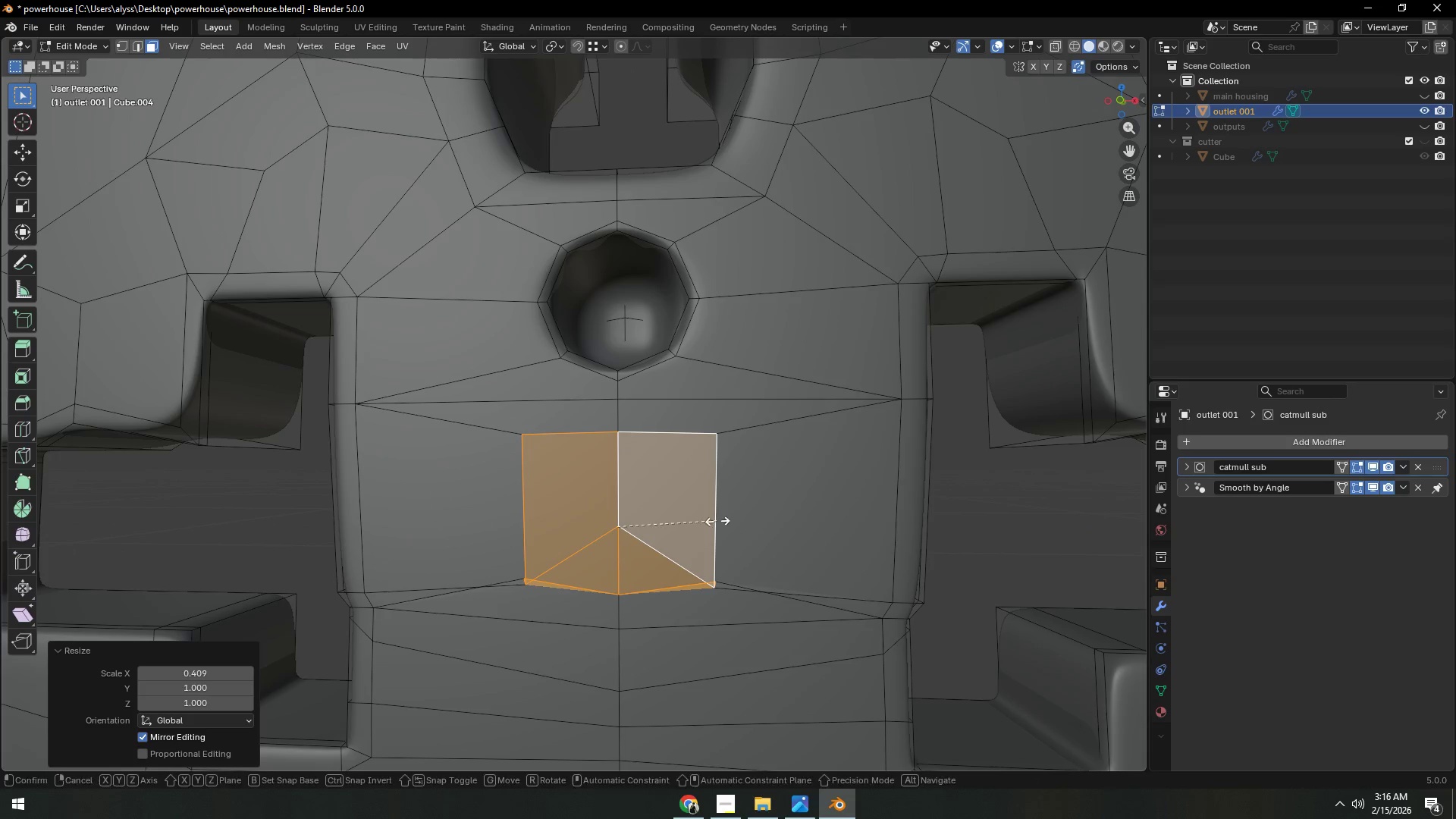 
type(sz)
 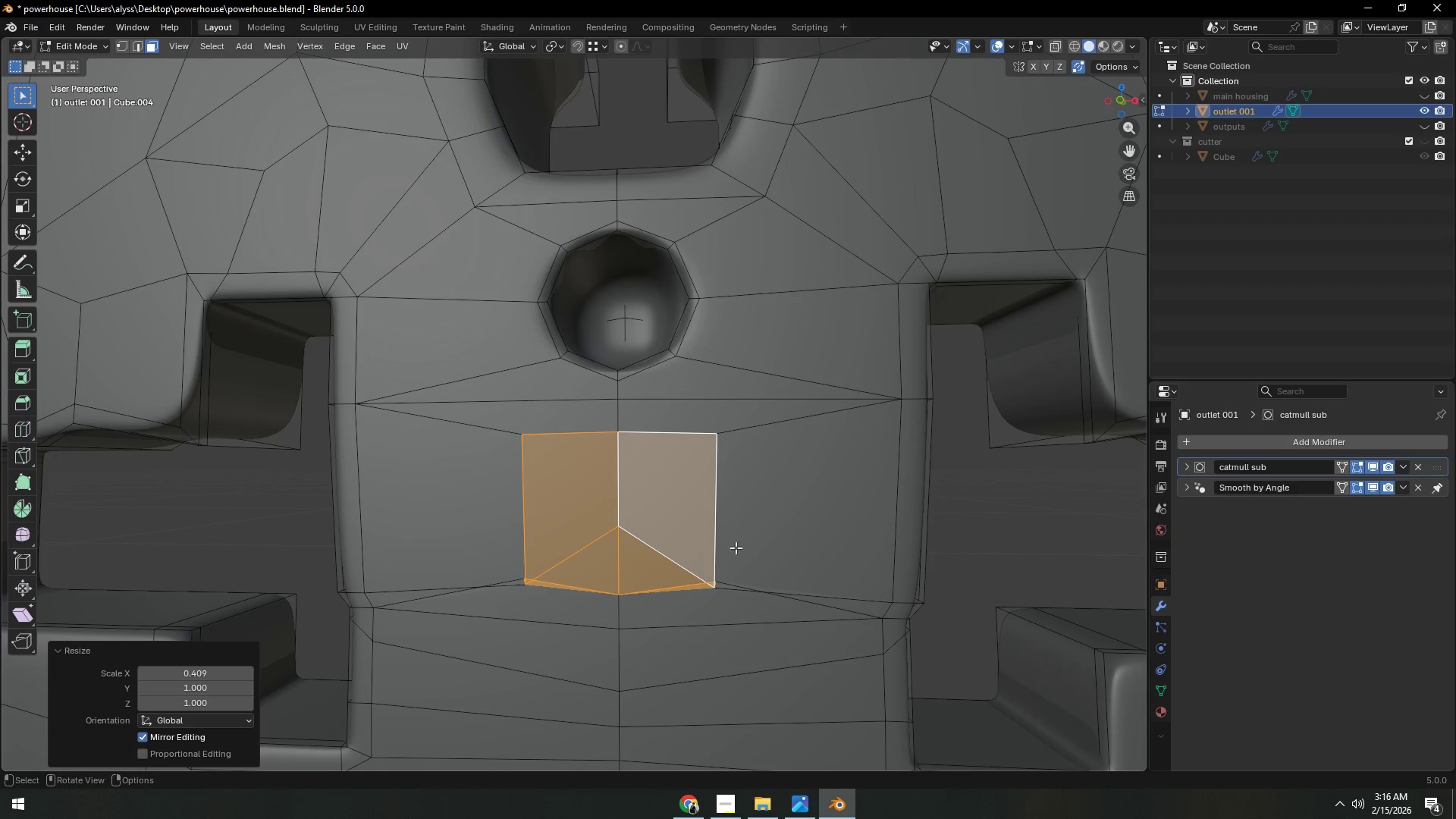 
hold_key(key=ShiftLeft, duration=0.34)
 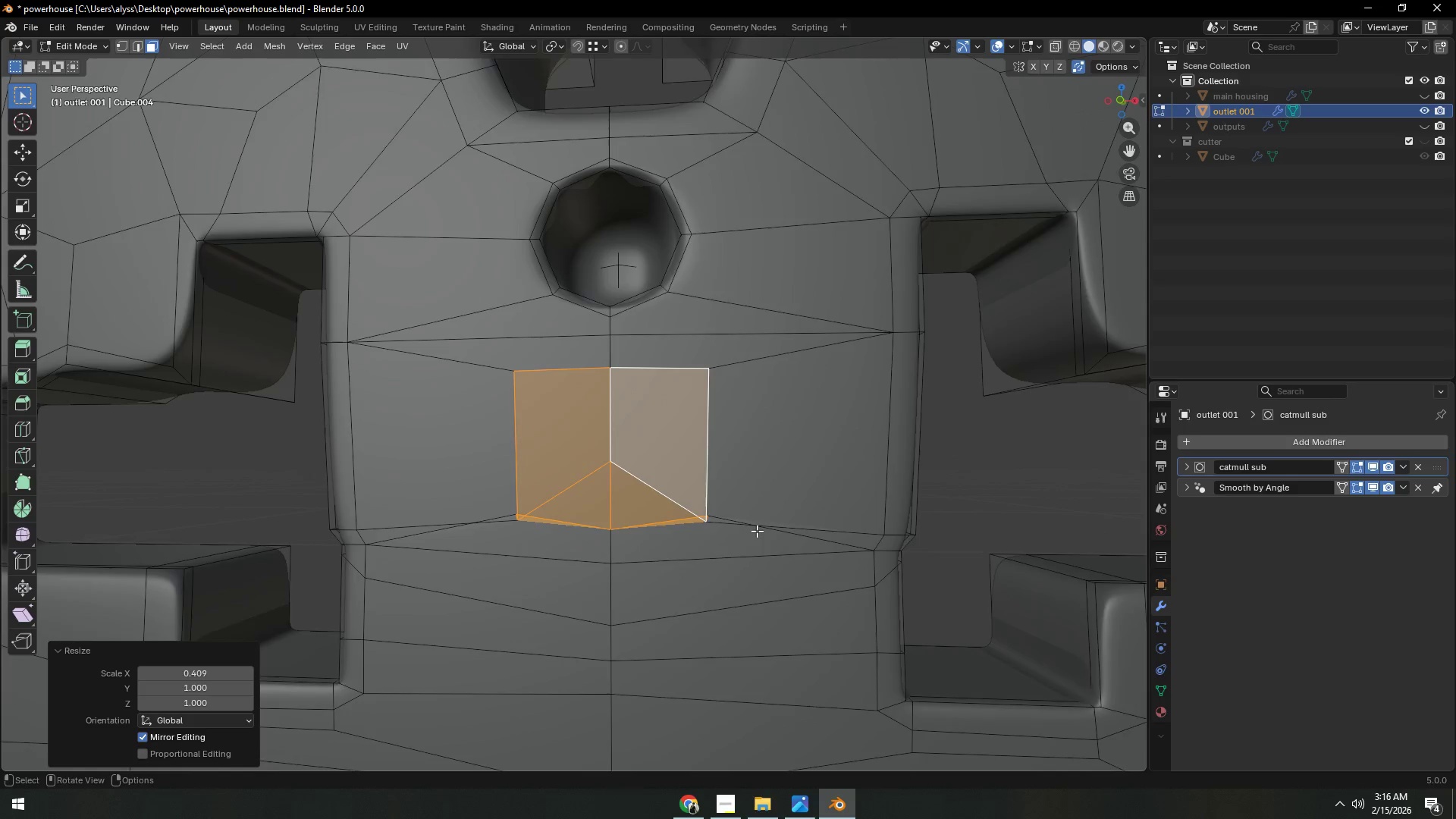 
scroll: coordinate [757, 531], scroll_direction: up, amount: 2.0
 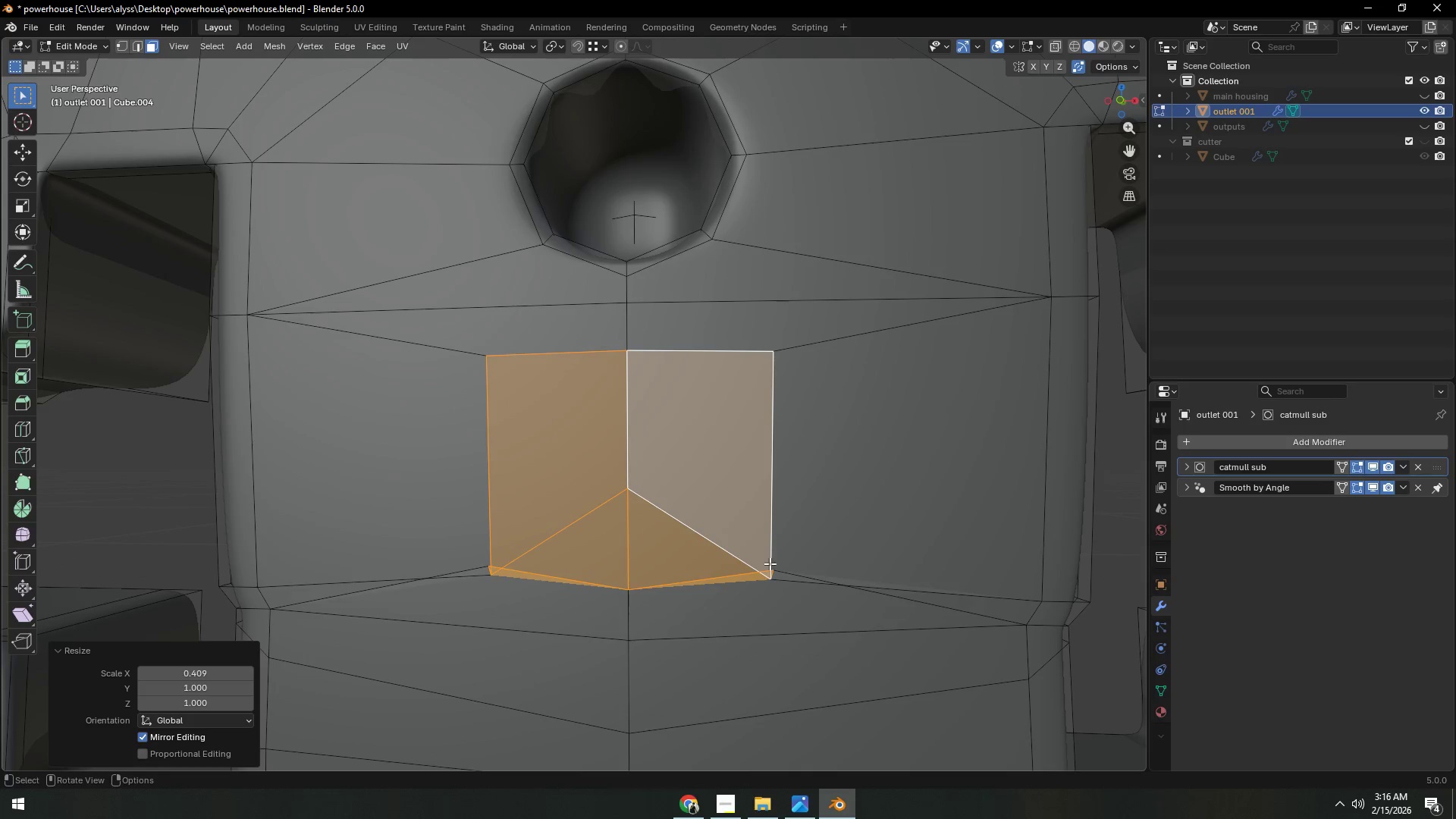 
key(1)
 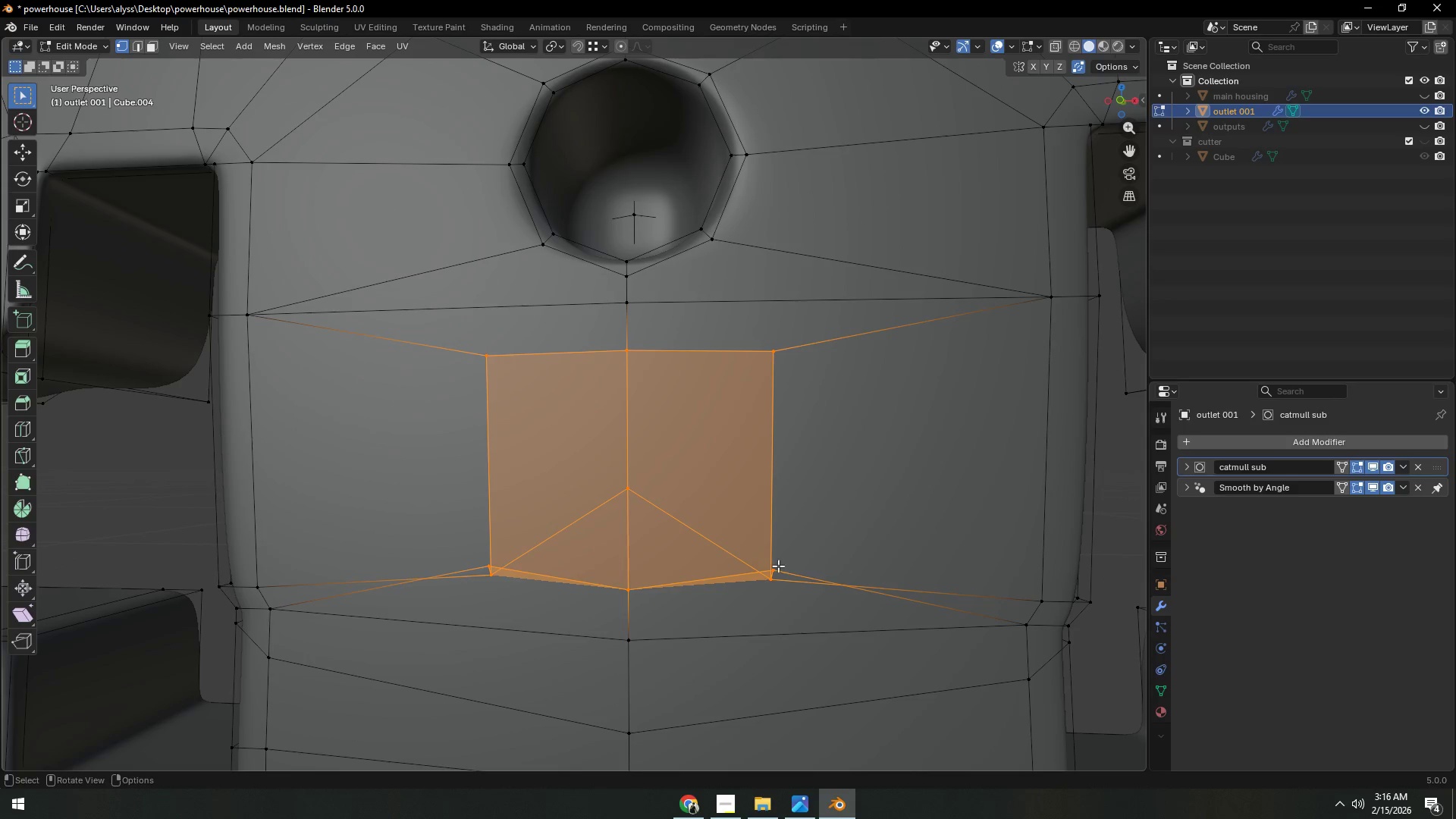 
left_click([778, 565])
 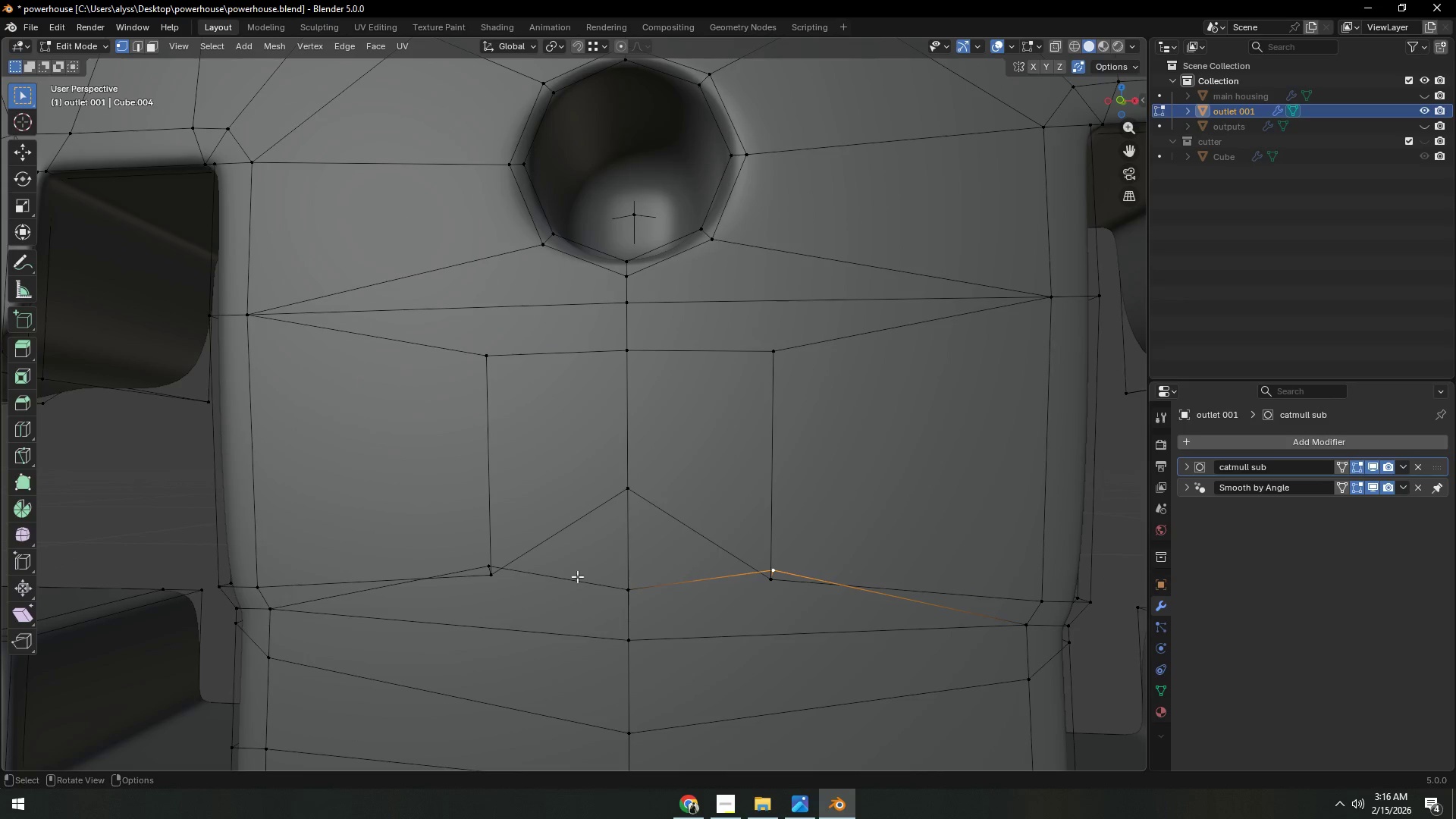 
hold_key(key=ShiftLeft, duration=0.42)
left_click([472, 557])
 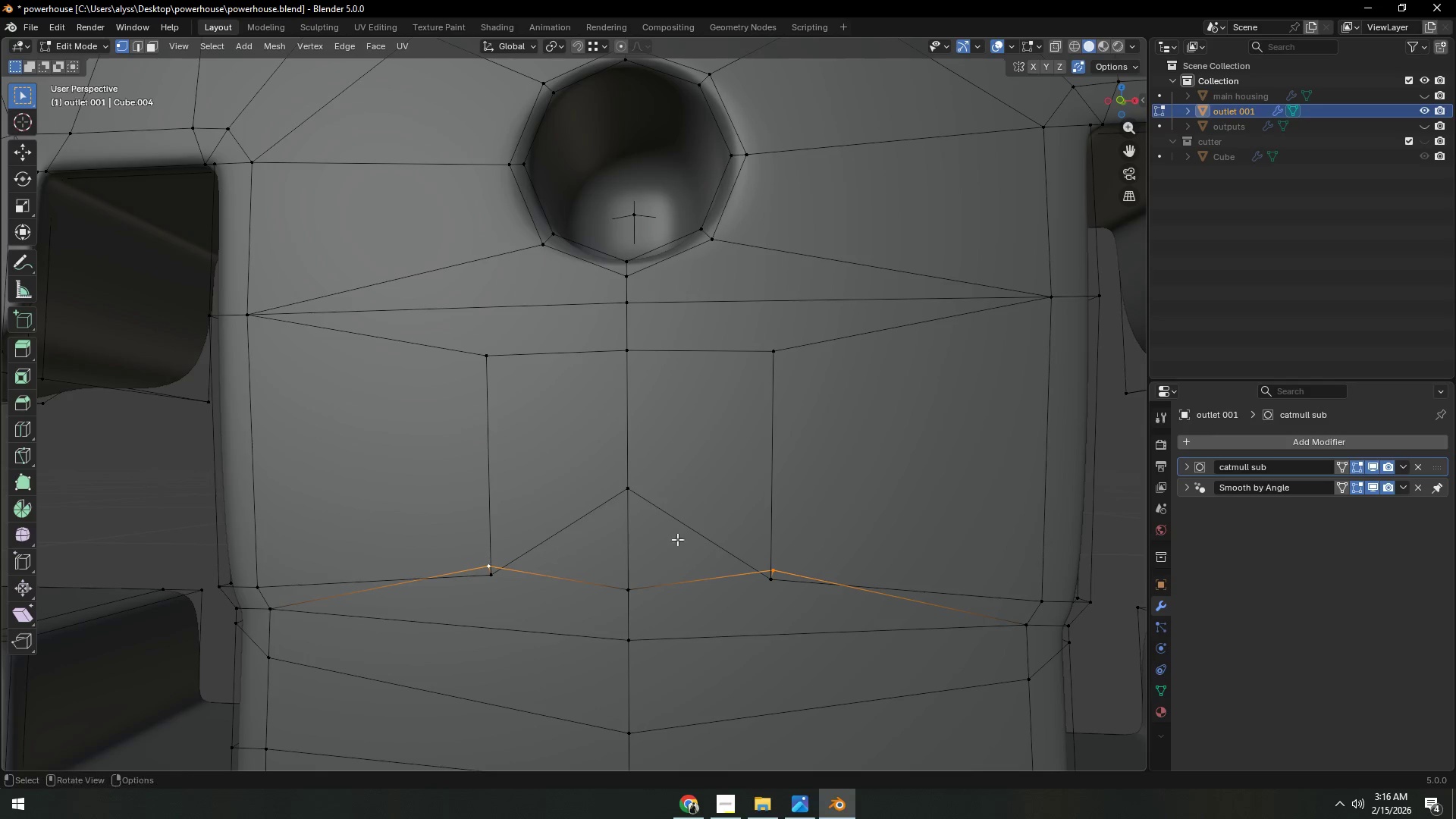 
type(gz)
 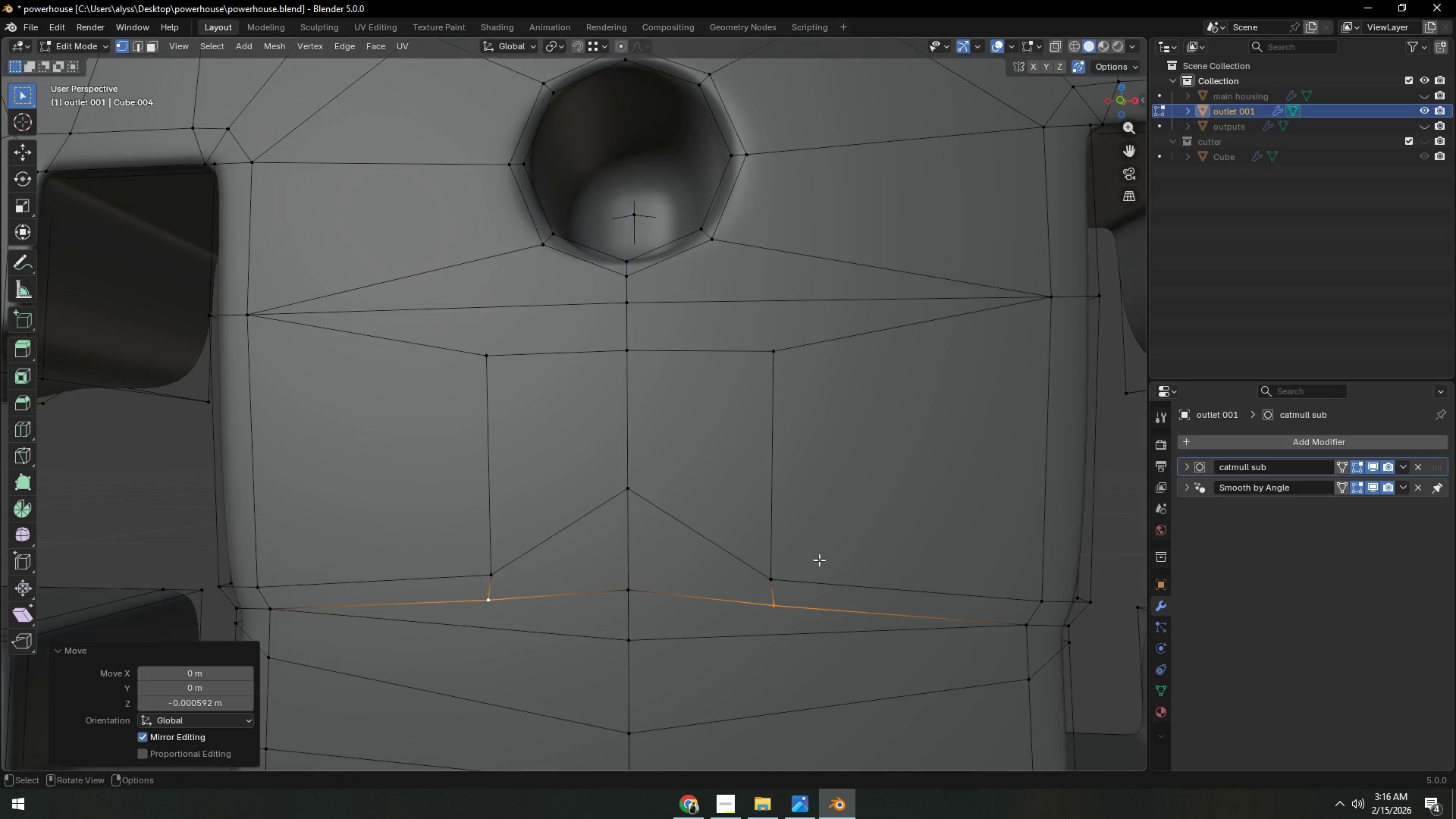 
double_click([776, 579])
 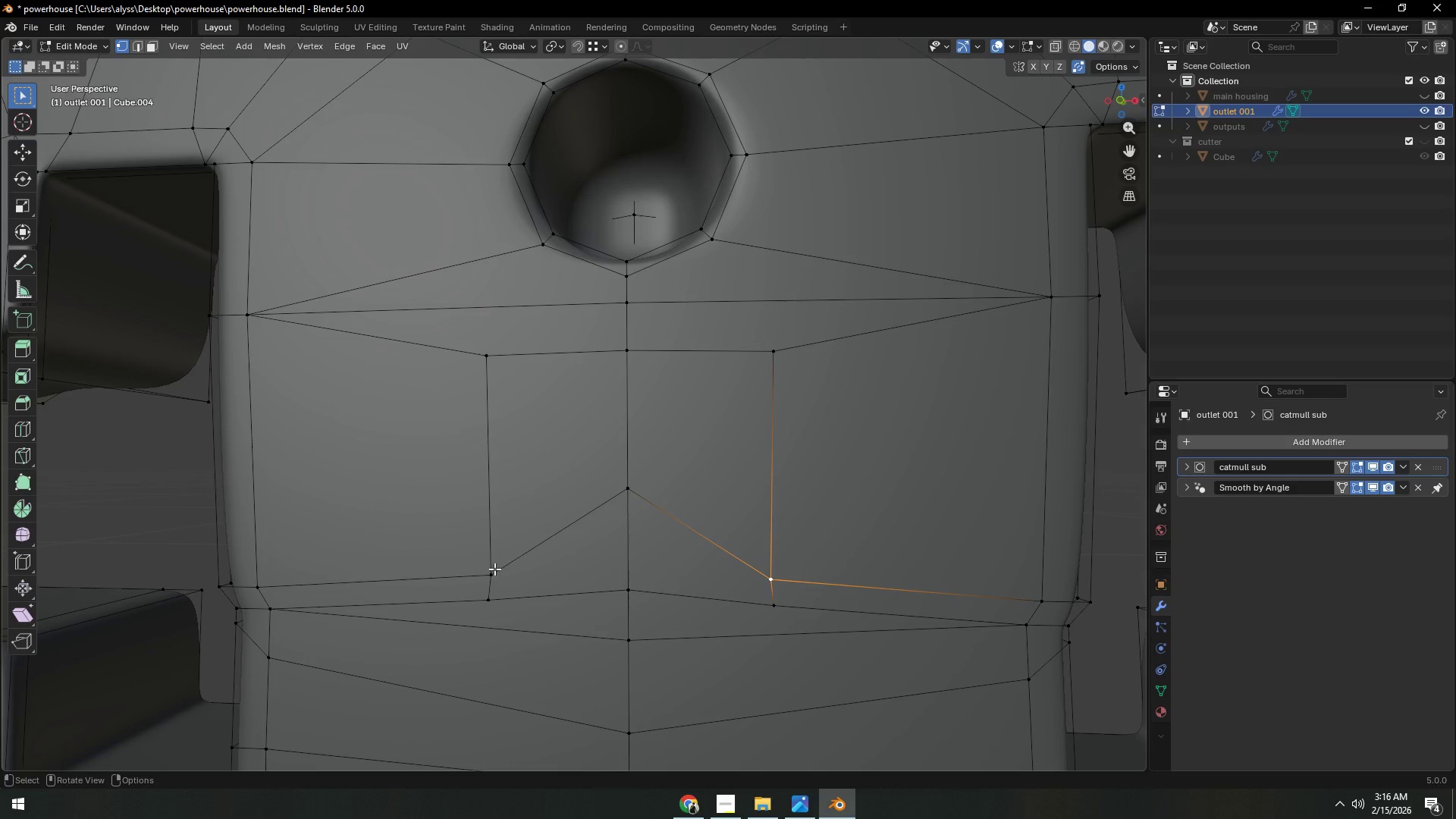 
key(Shift+ShiftLeft)
 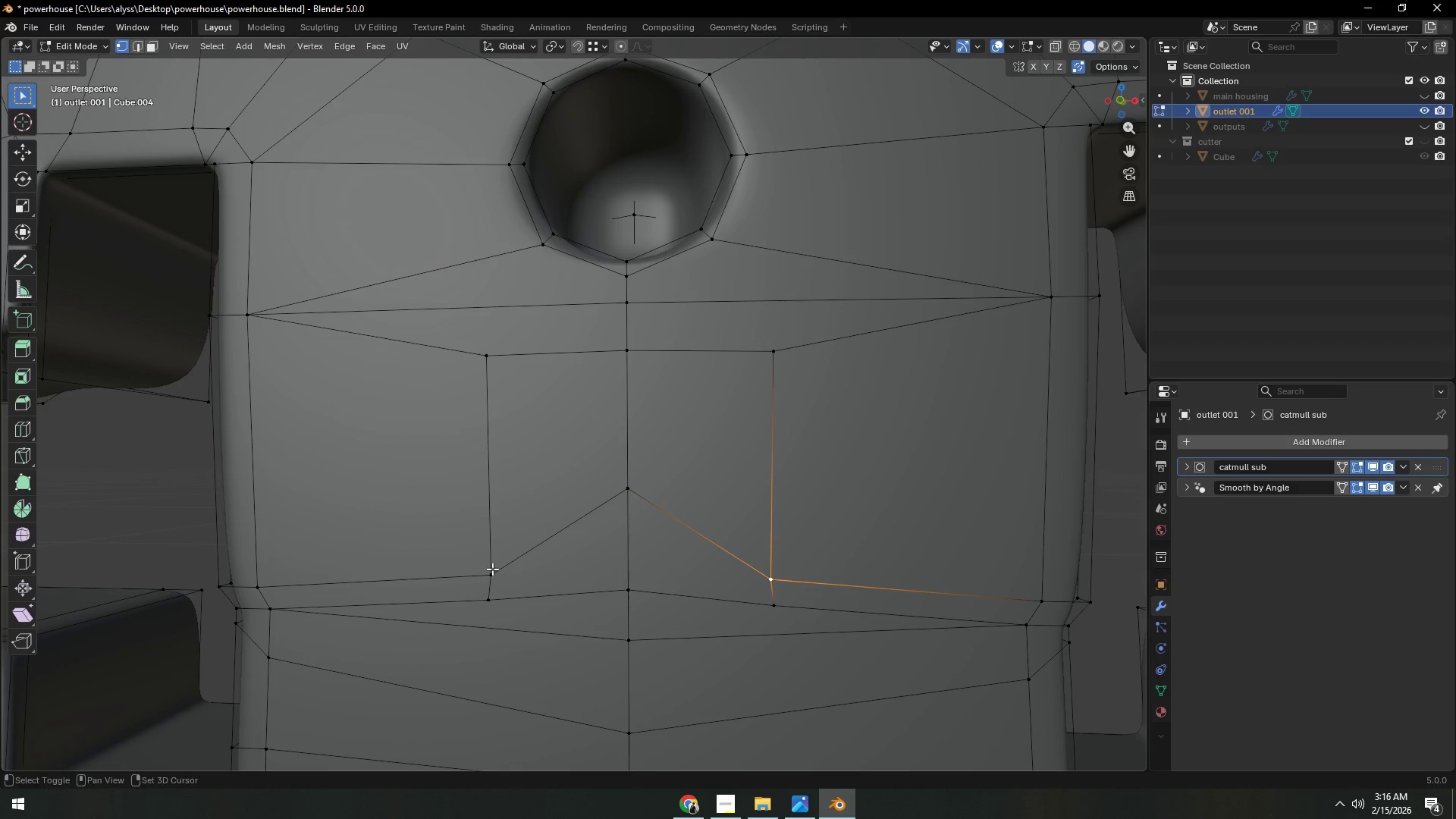 
left_click([492, 569])
 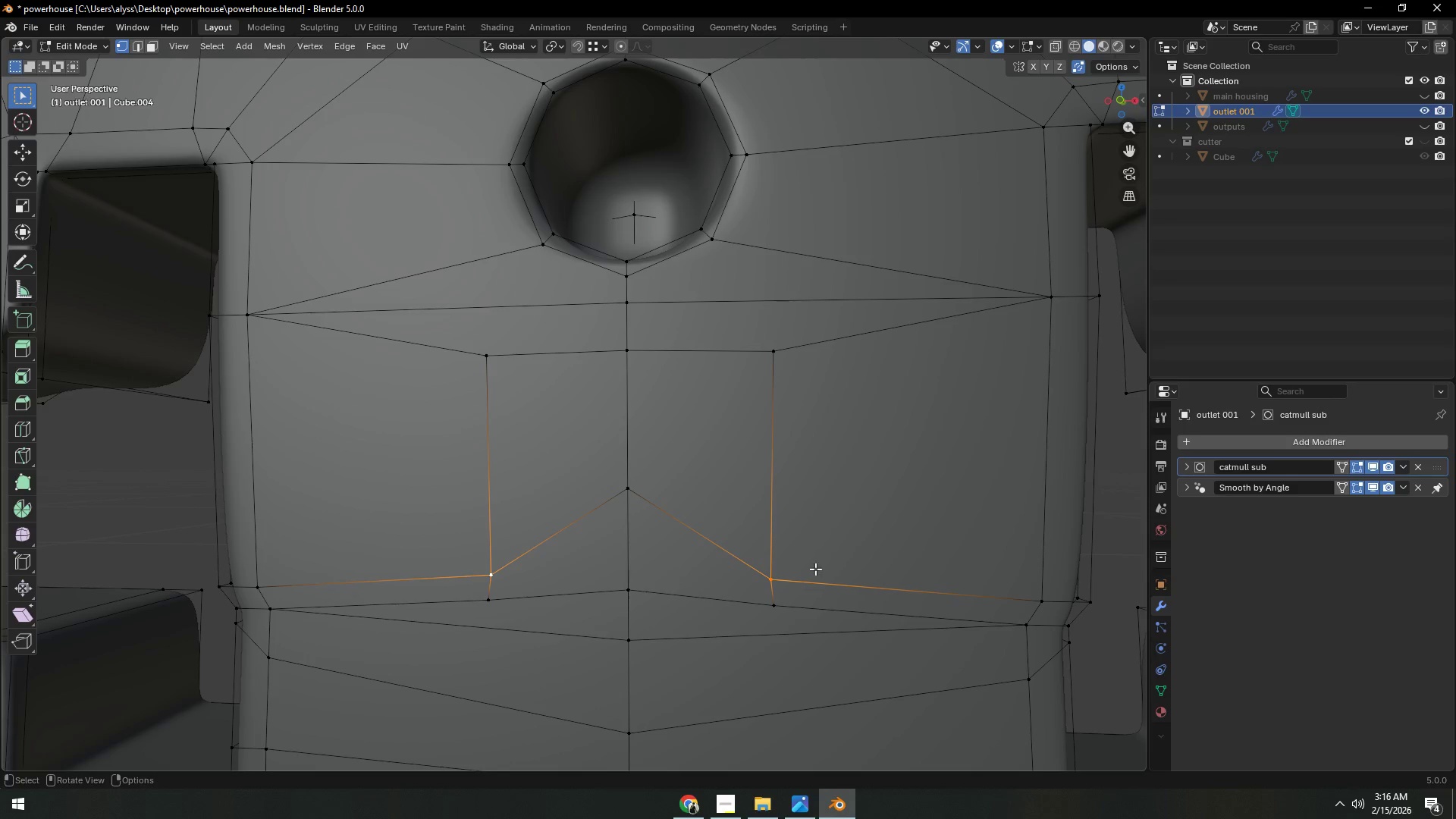 
type(gh)
 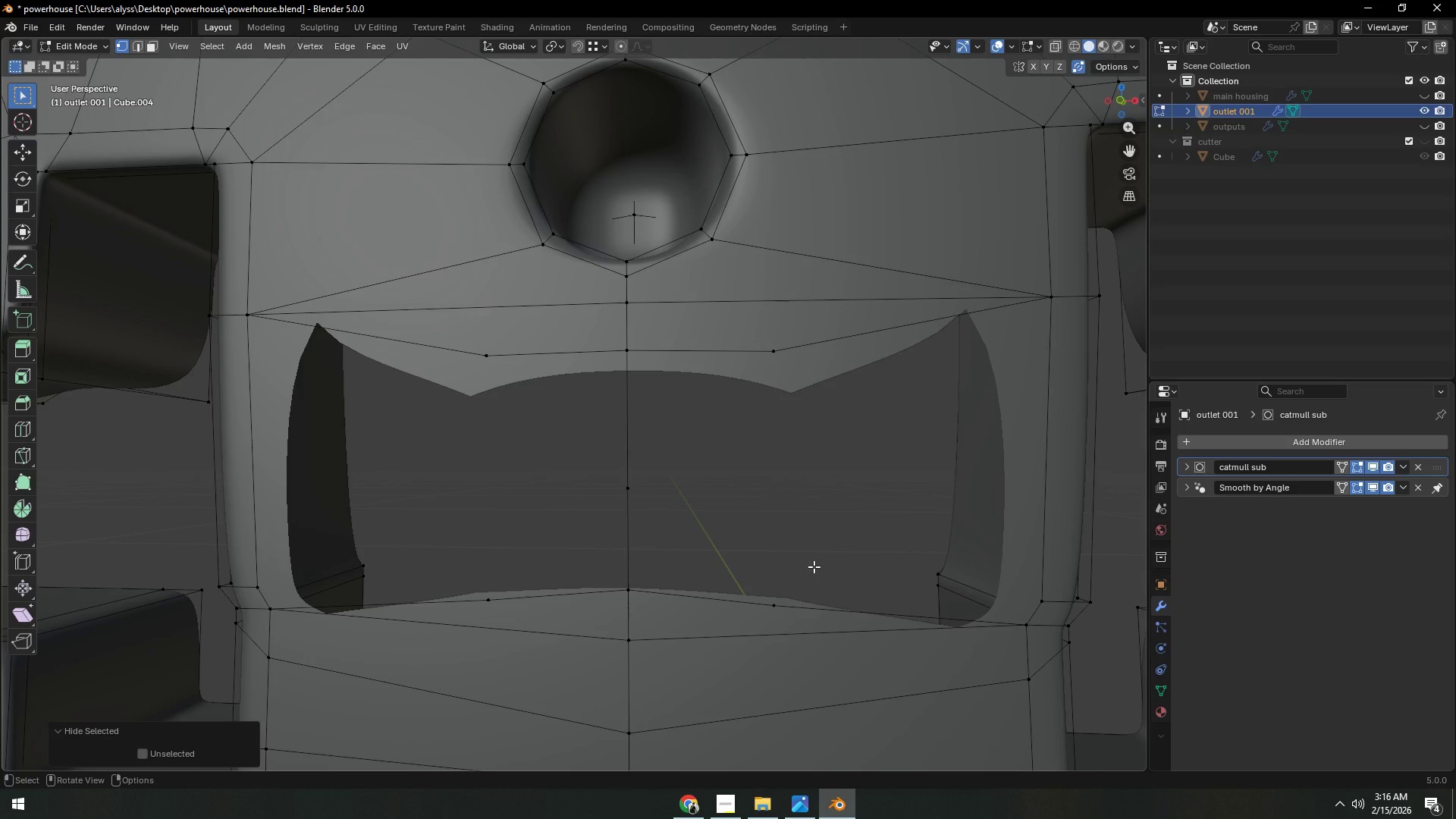 
key(Control+Z)
 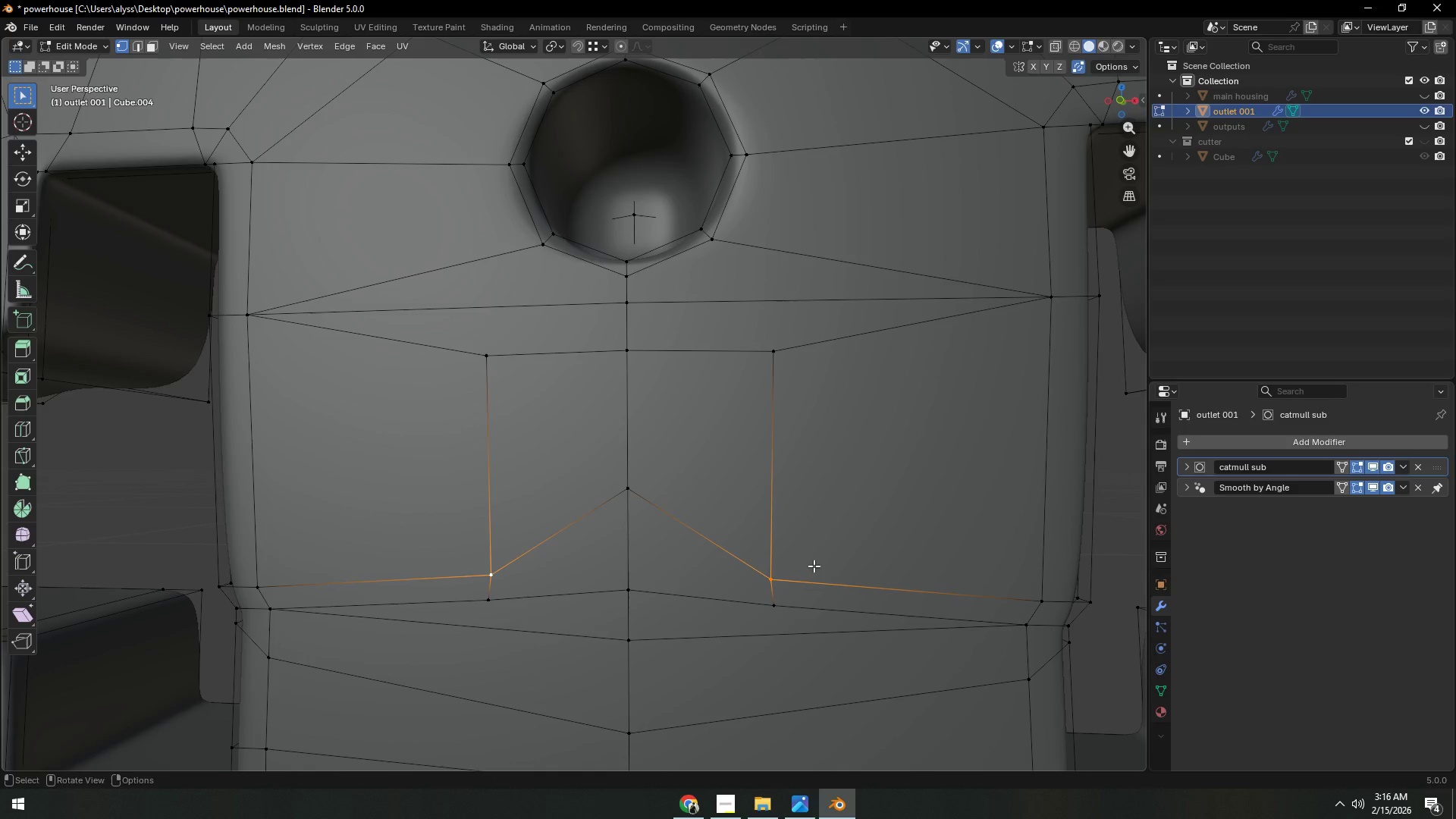 
type(gz)
 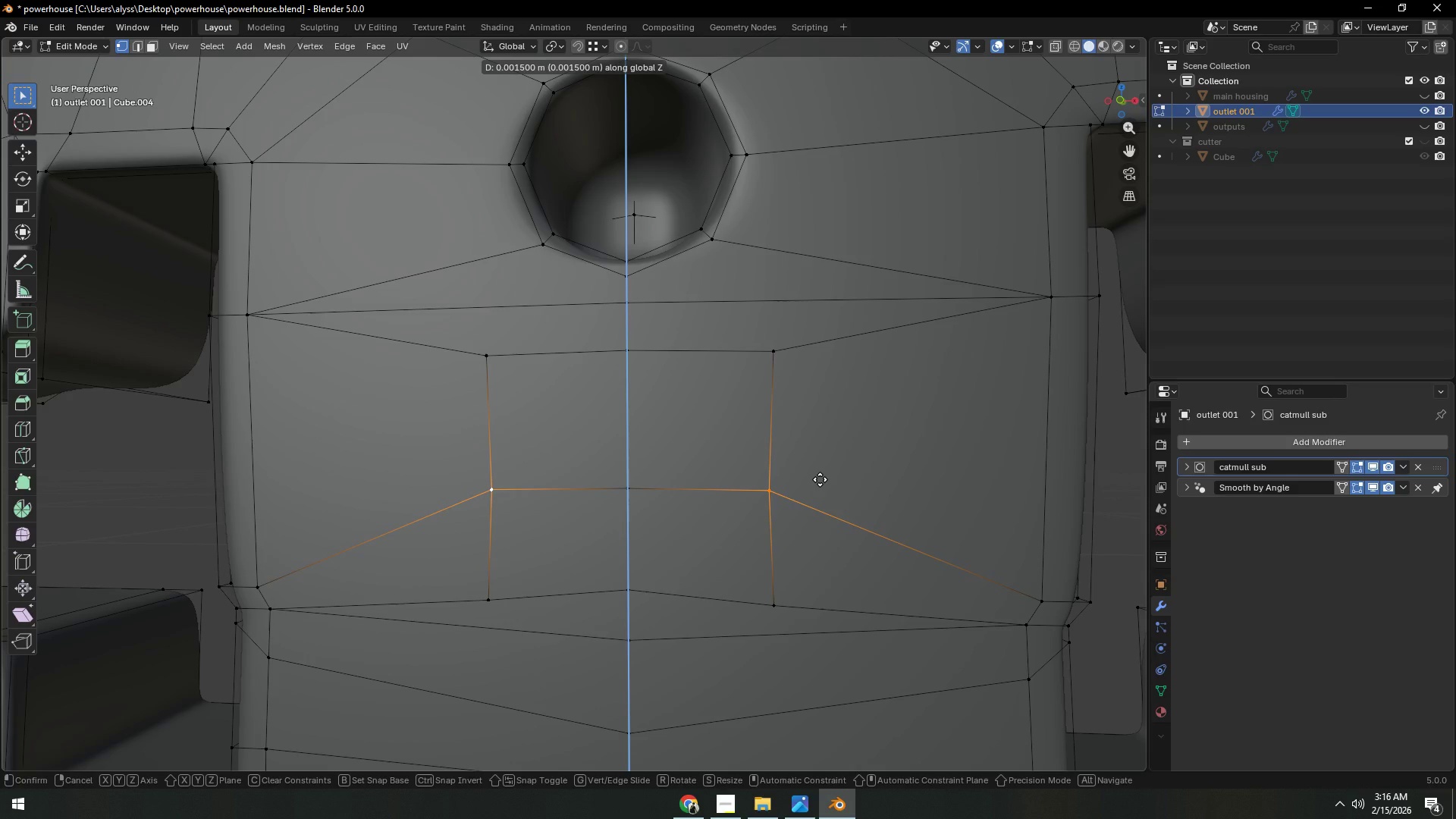 
left_click([820, 479])
 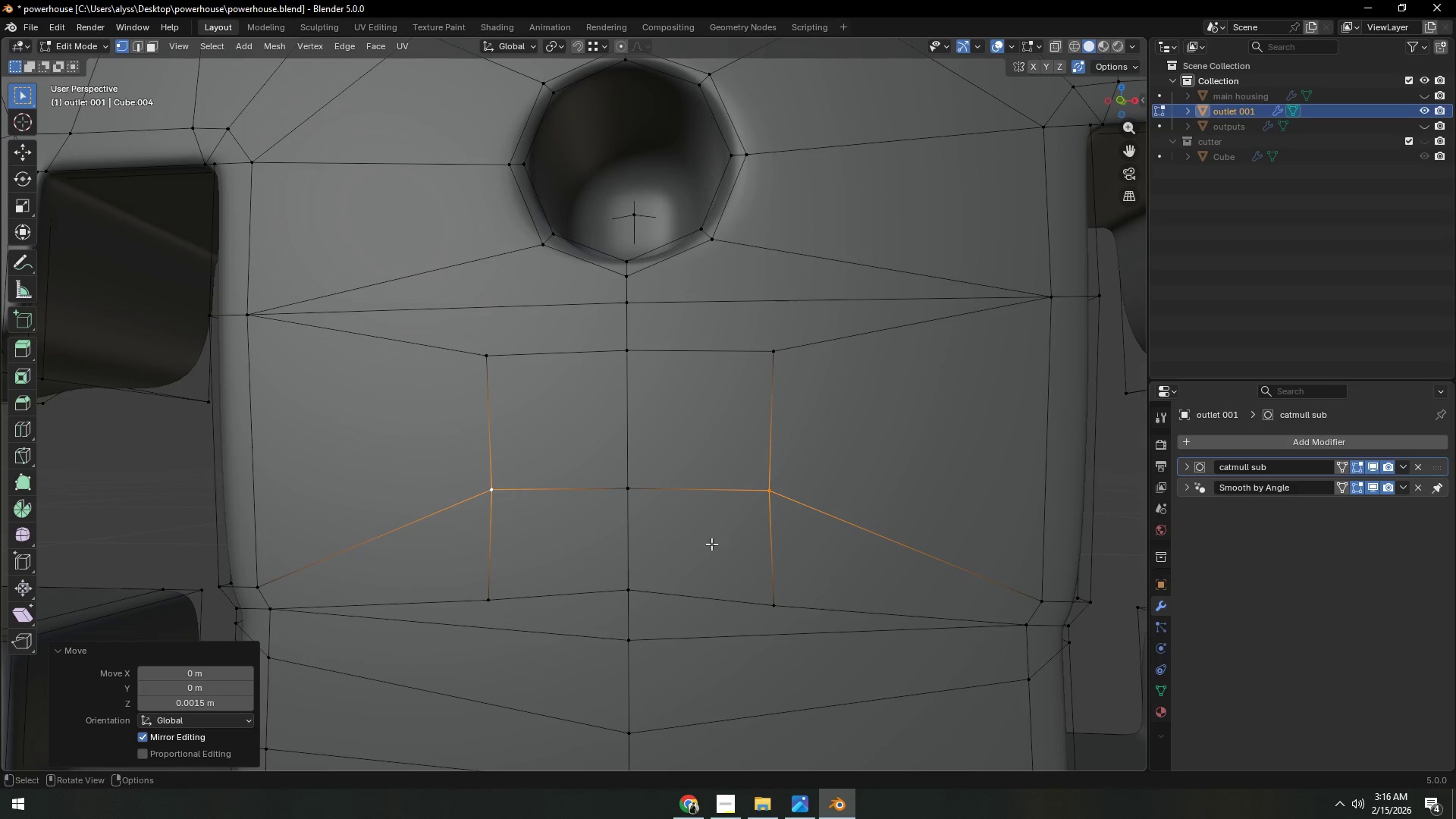 
key(3)
 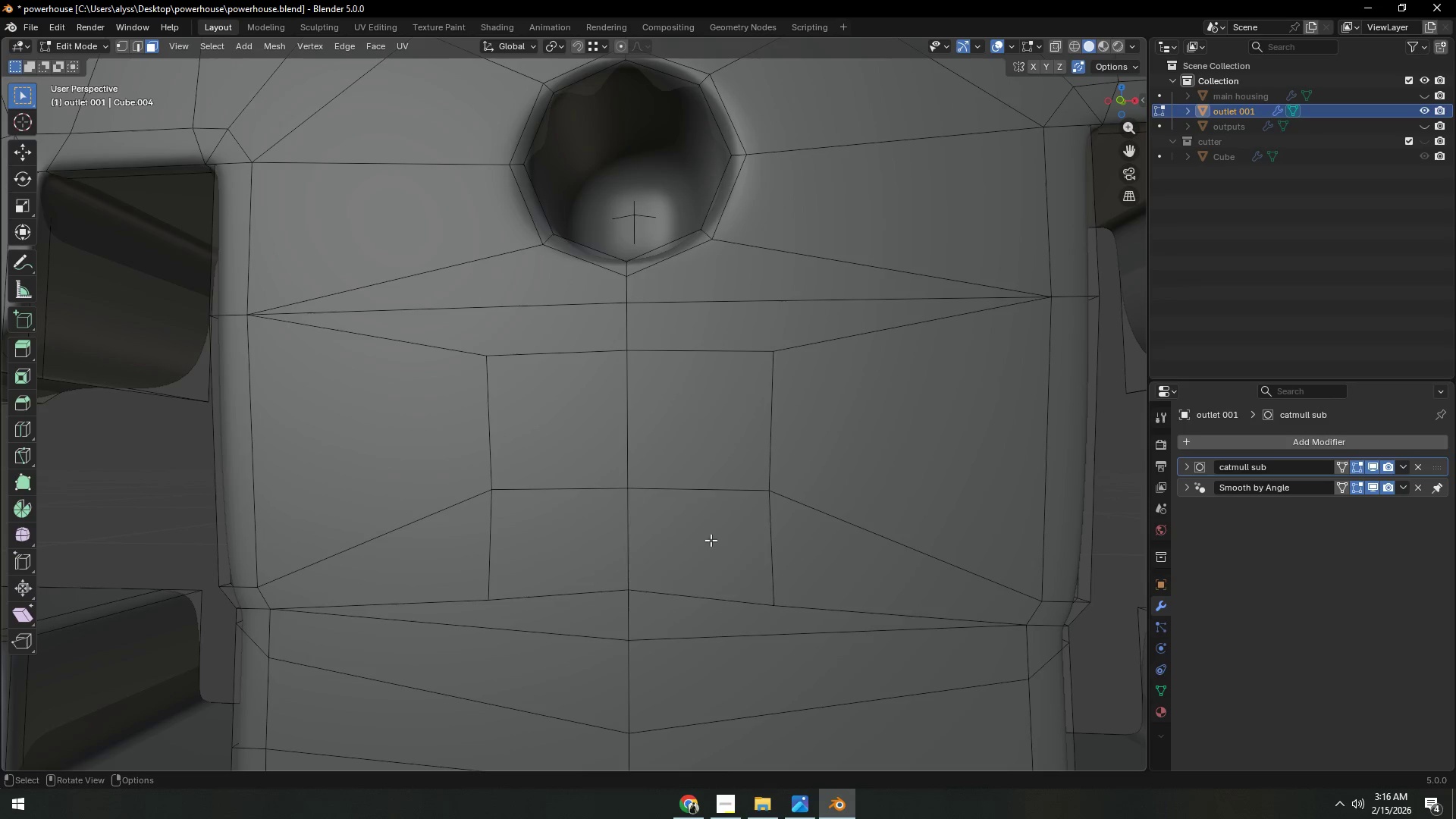 
left_click([711, 540])
 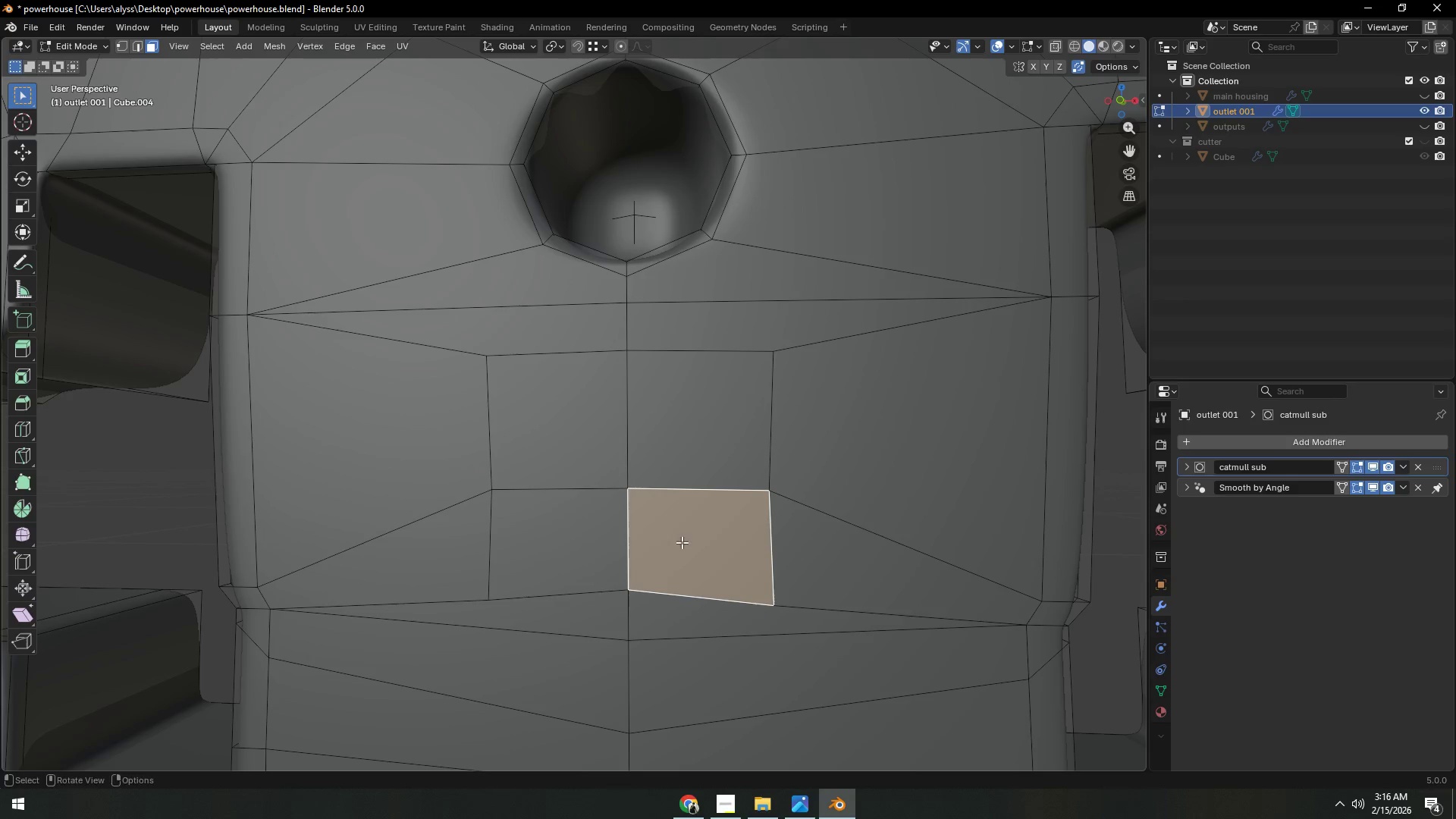 
hold_key(key=ShiftLeft, duration=1.16)
triple_click([578, 459])
 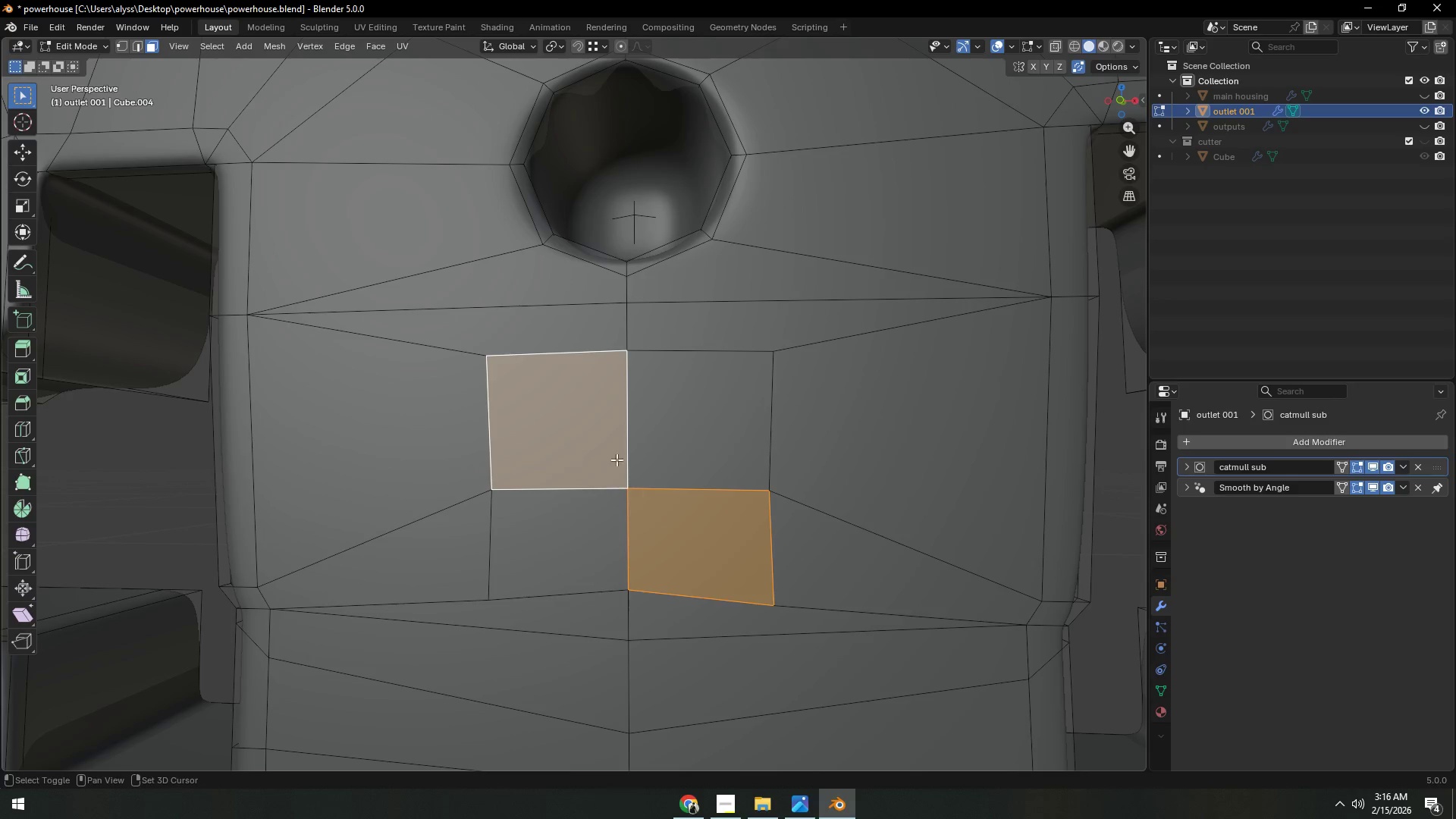 
triple_click([717, 453])
 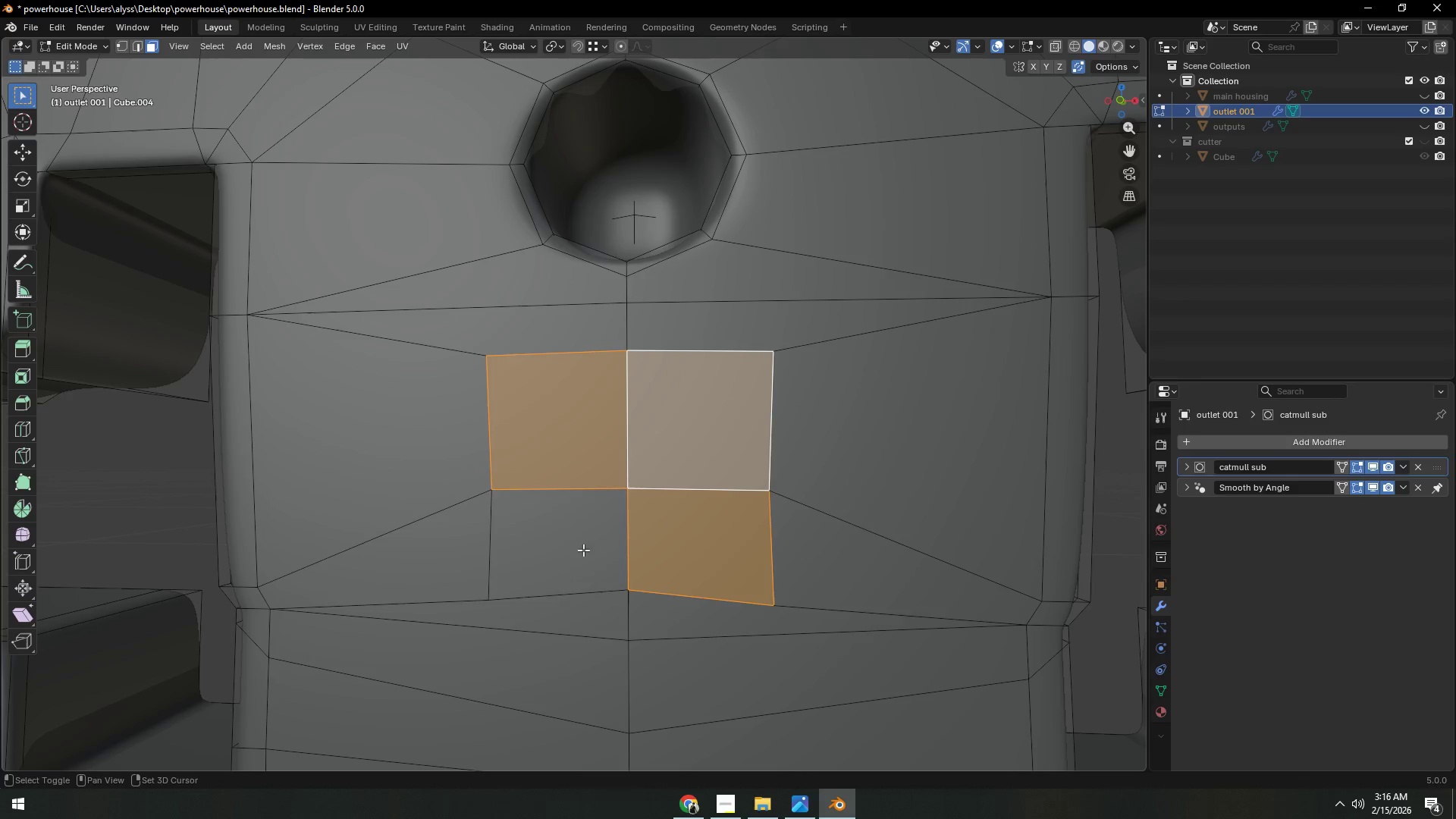 
triple_click([578, 552])
 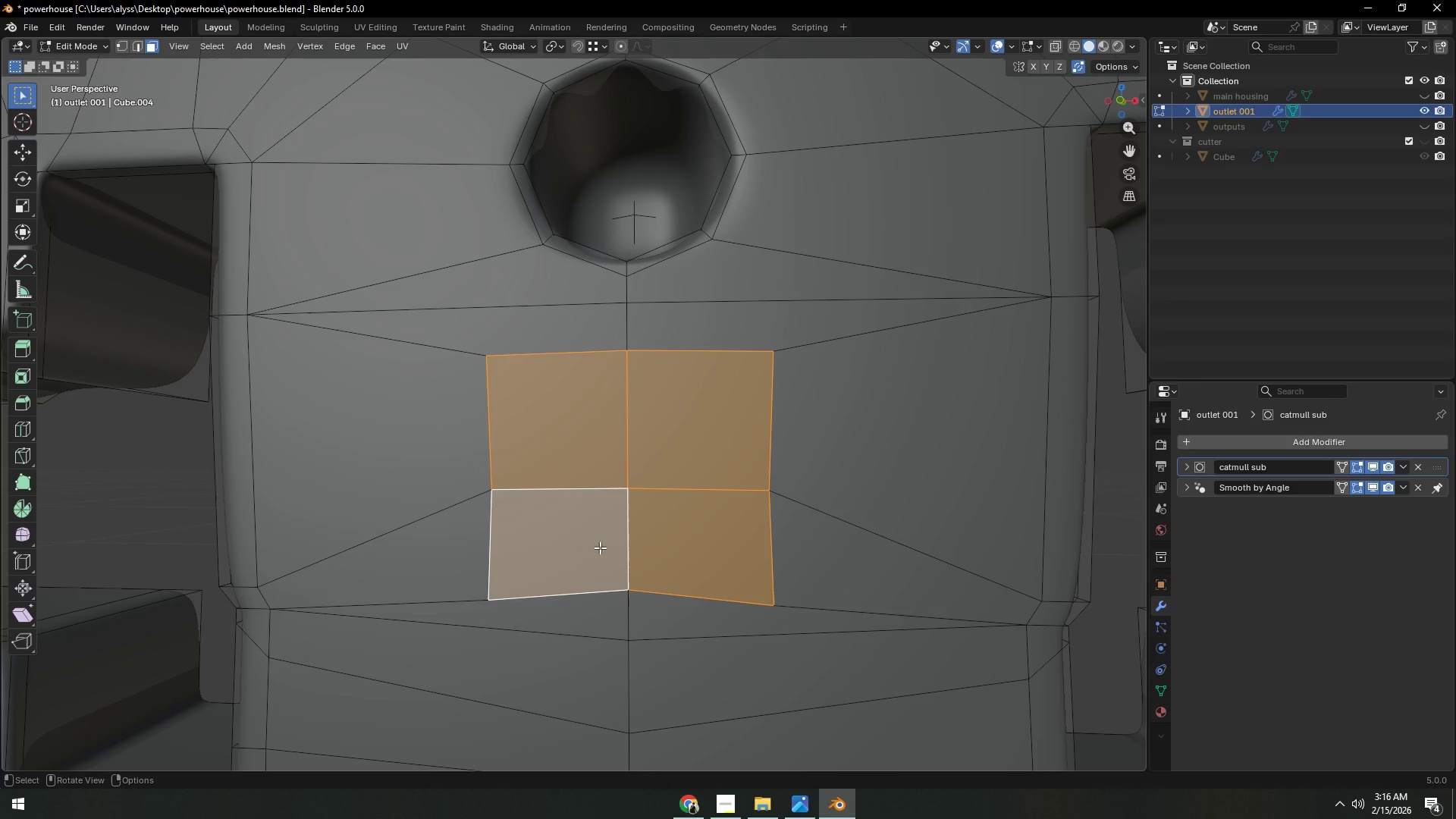 
key(1)
 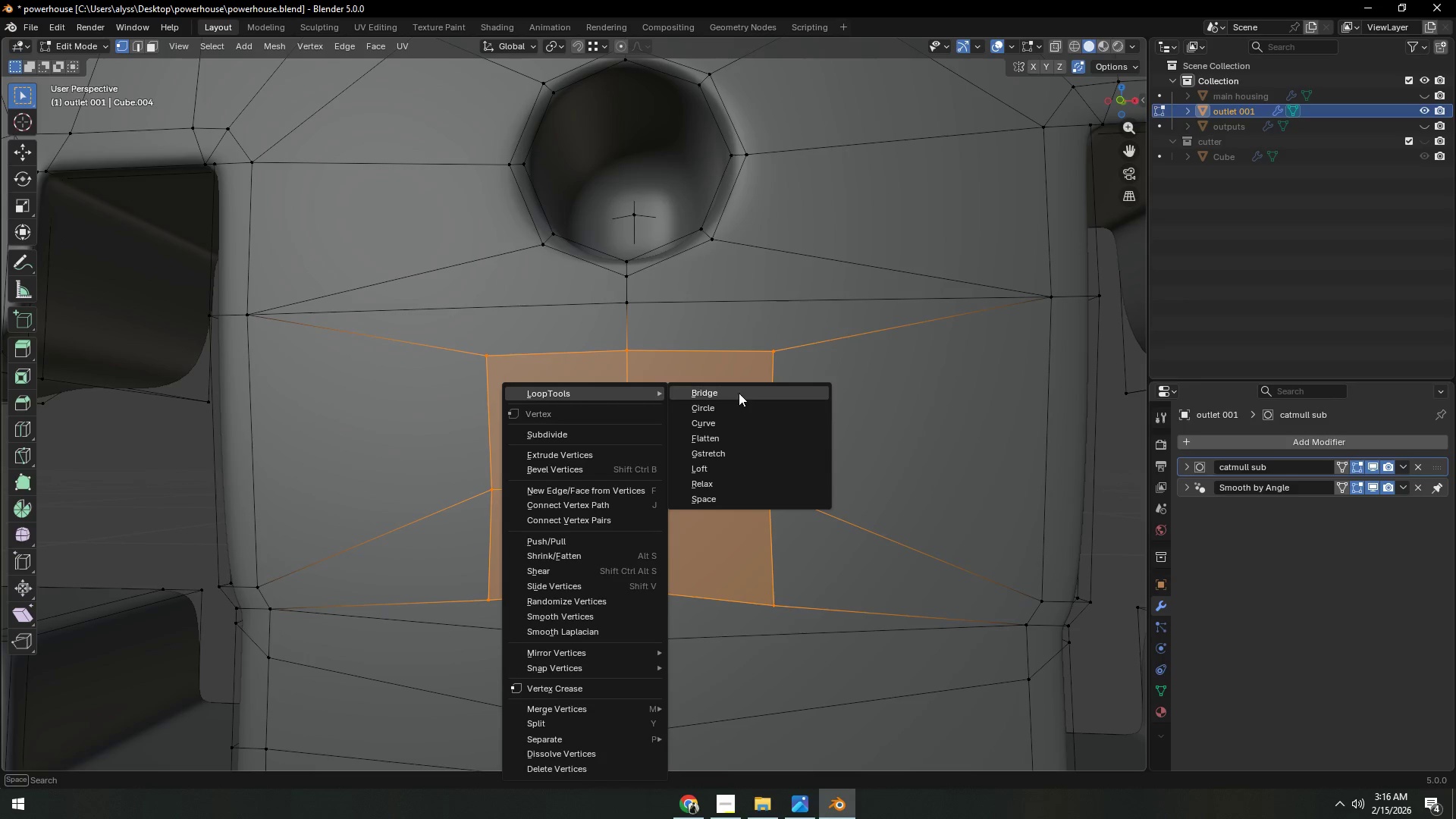 
left_click([740, 404])
 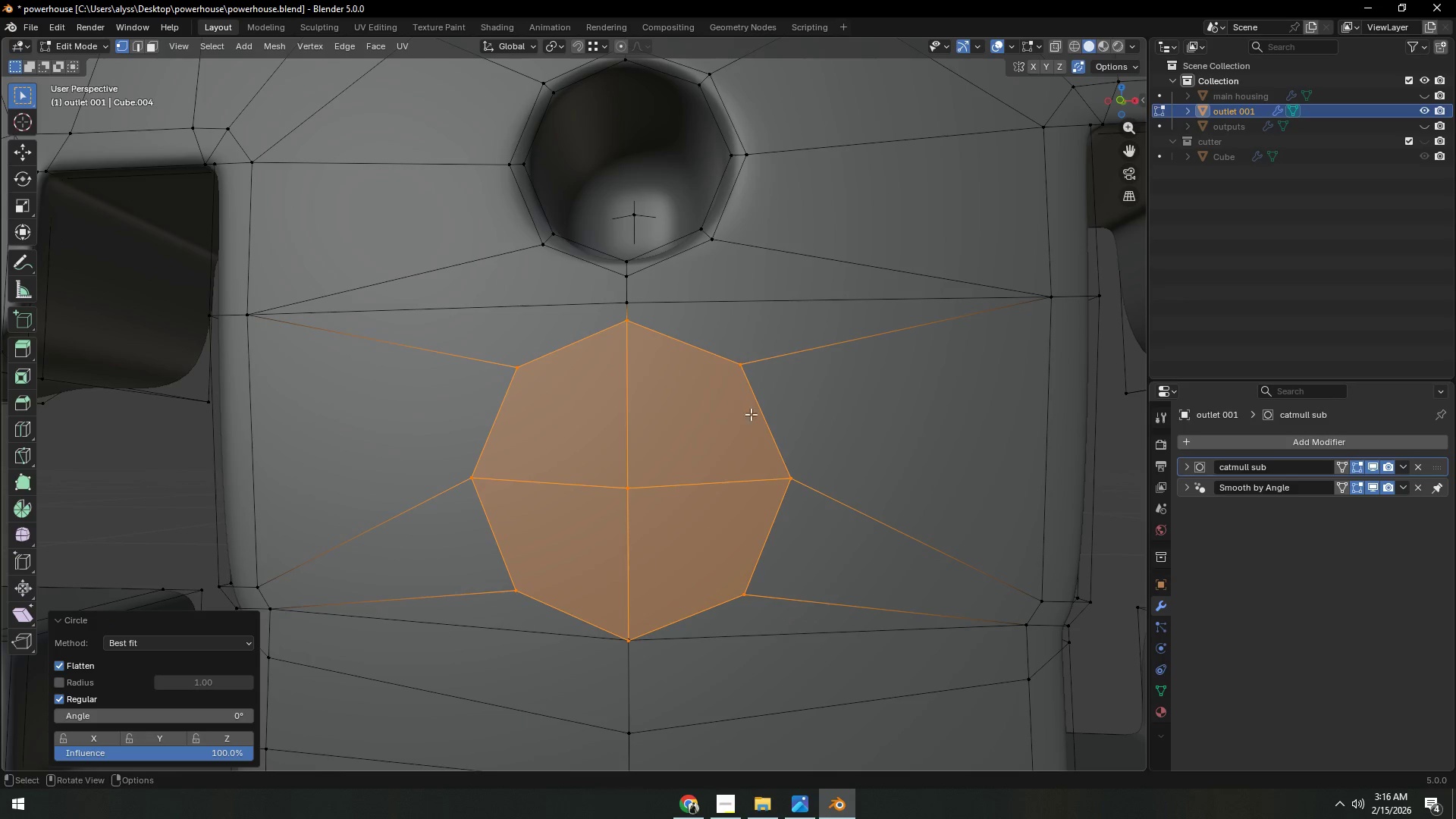 
key(Backquote)
 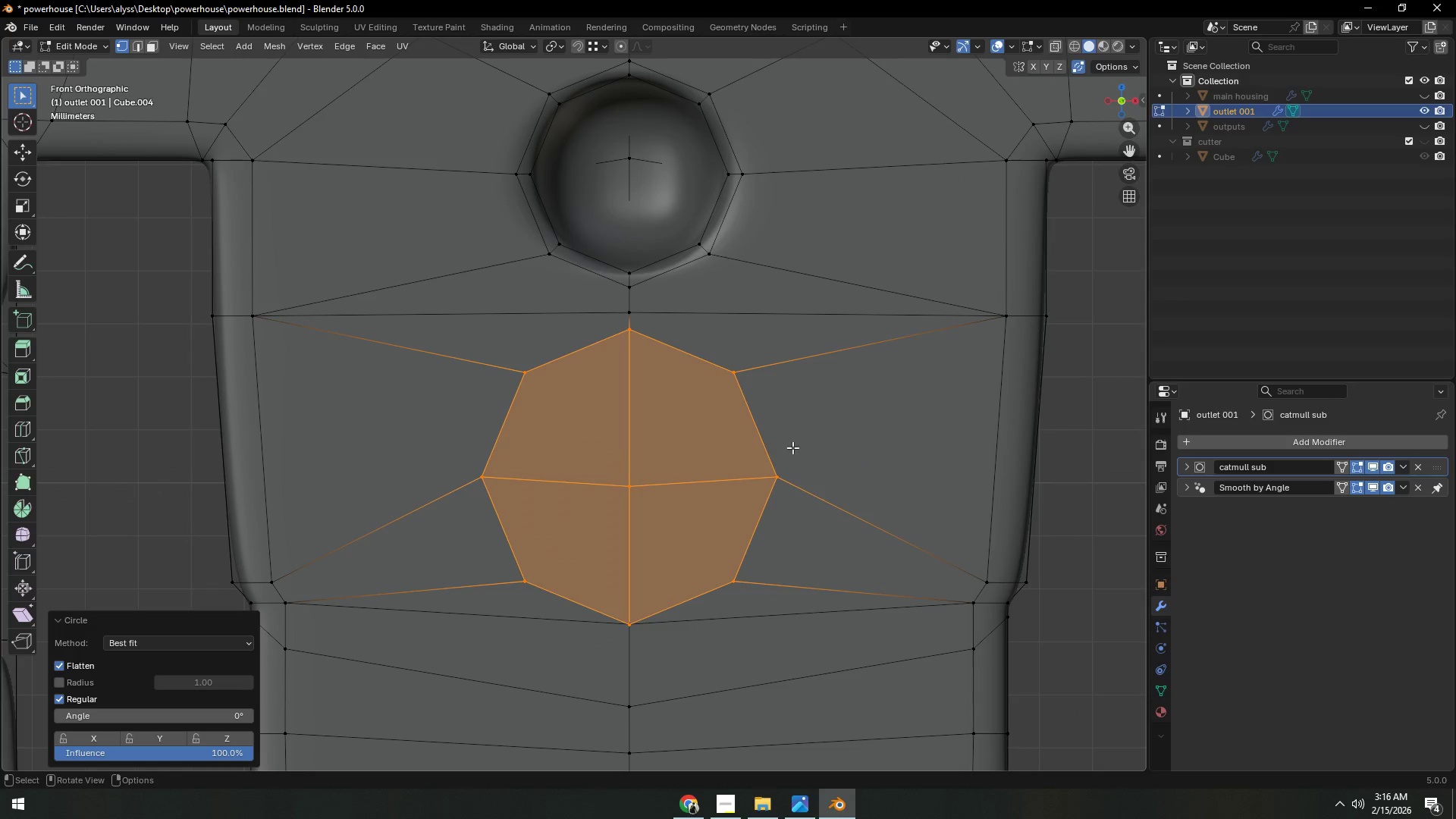 
key(S)
 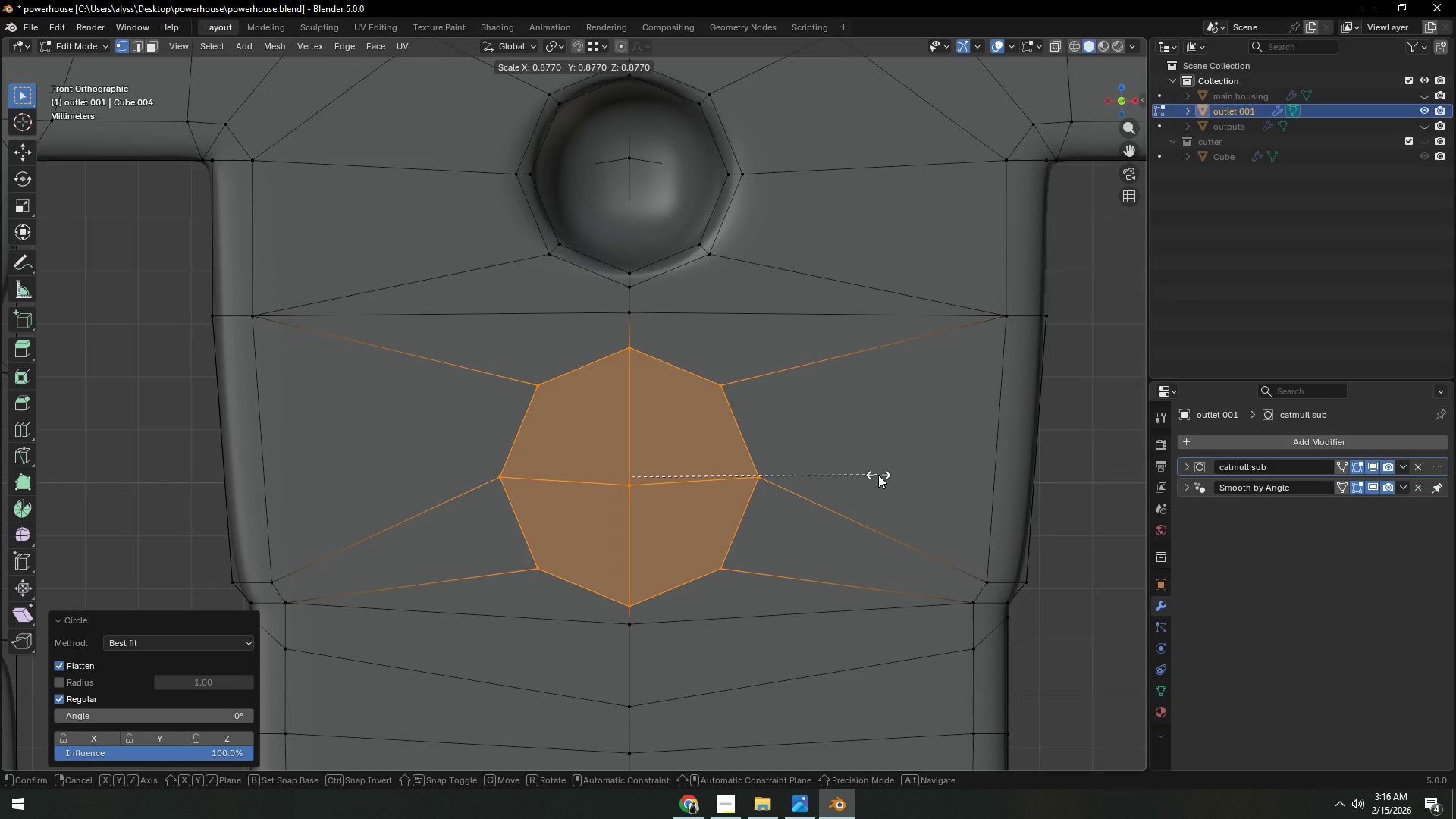 
left_click([878, 475])
 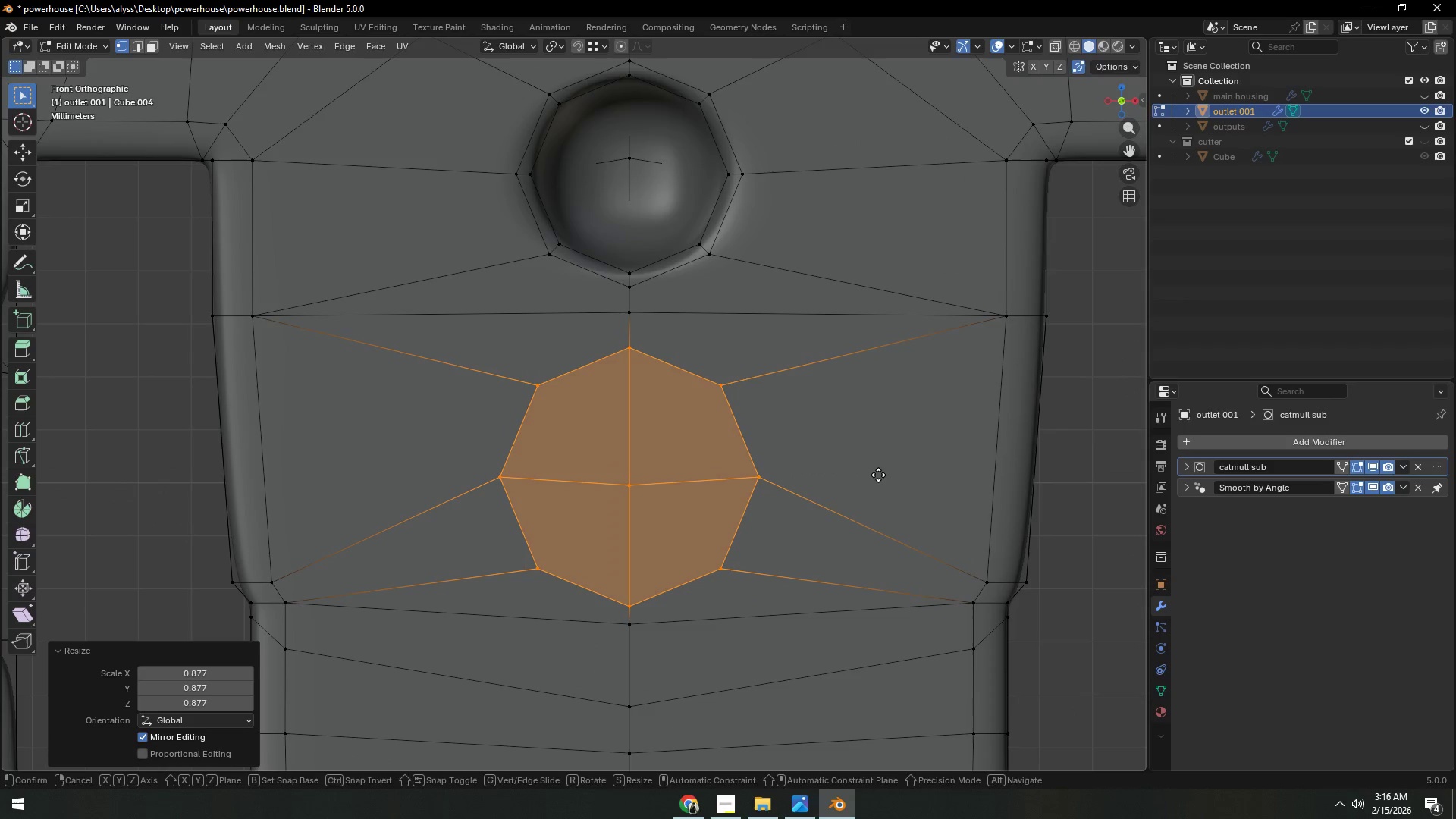 
type(gz)
 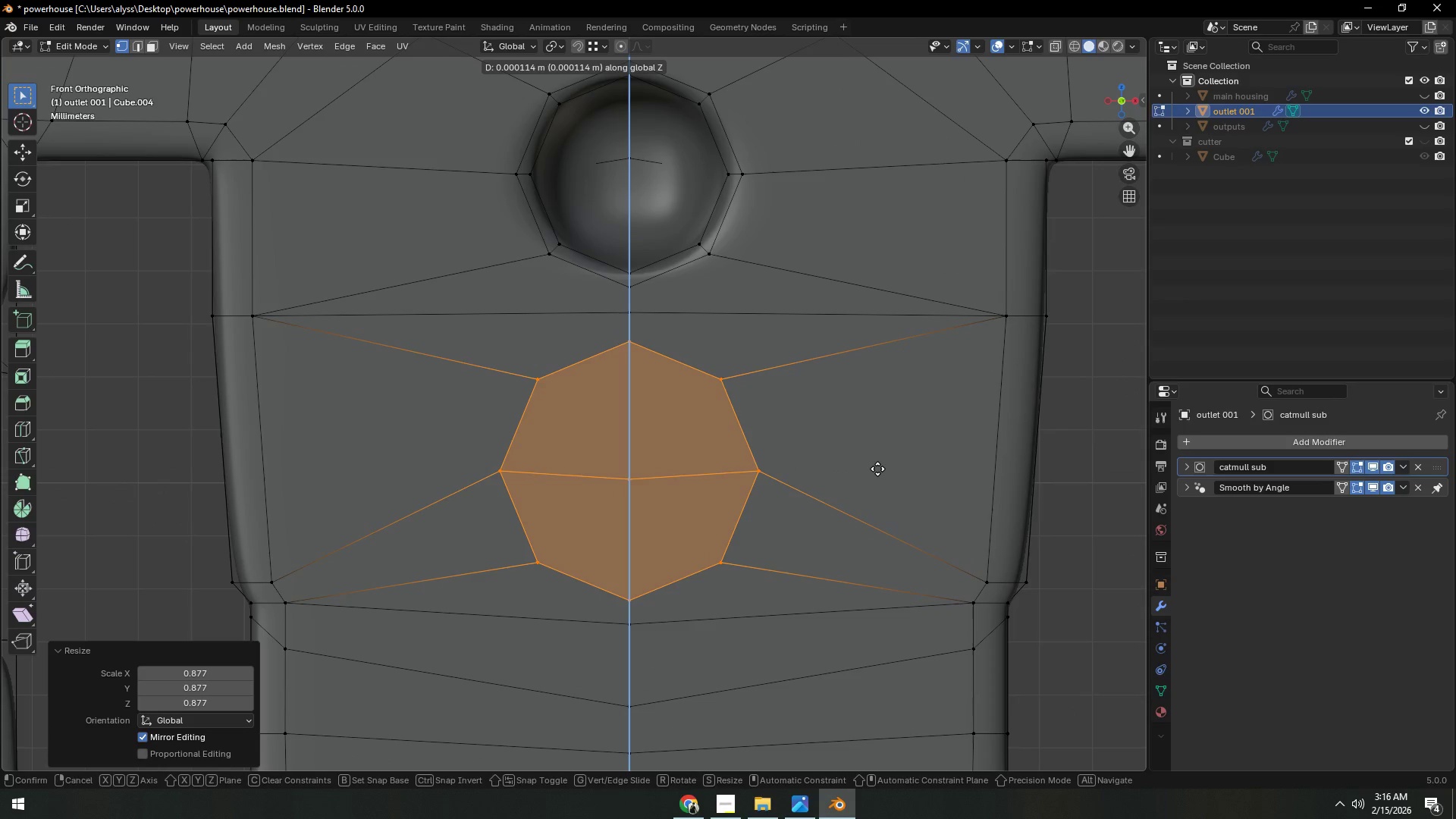 
left_click([877, 469])
 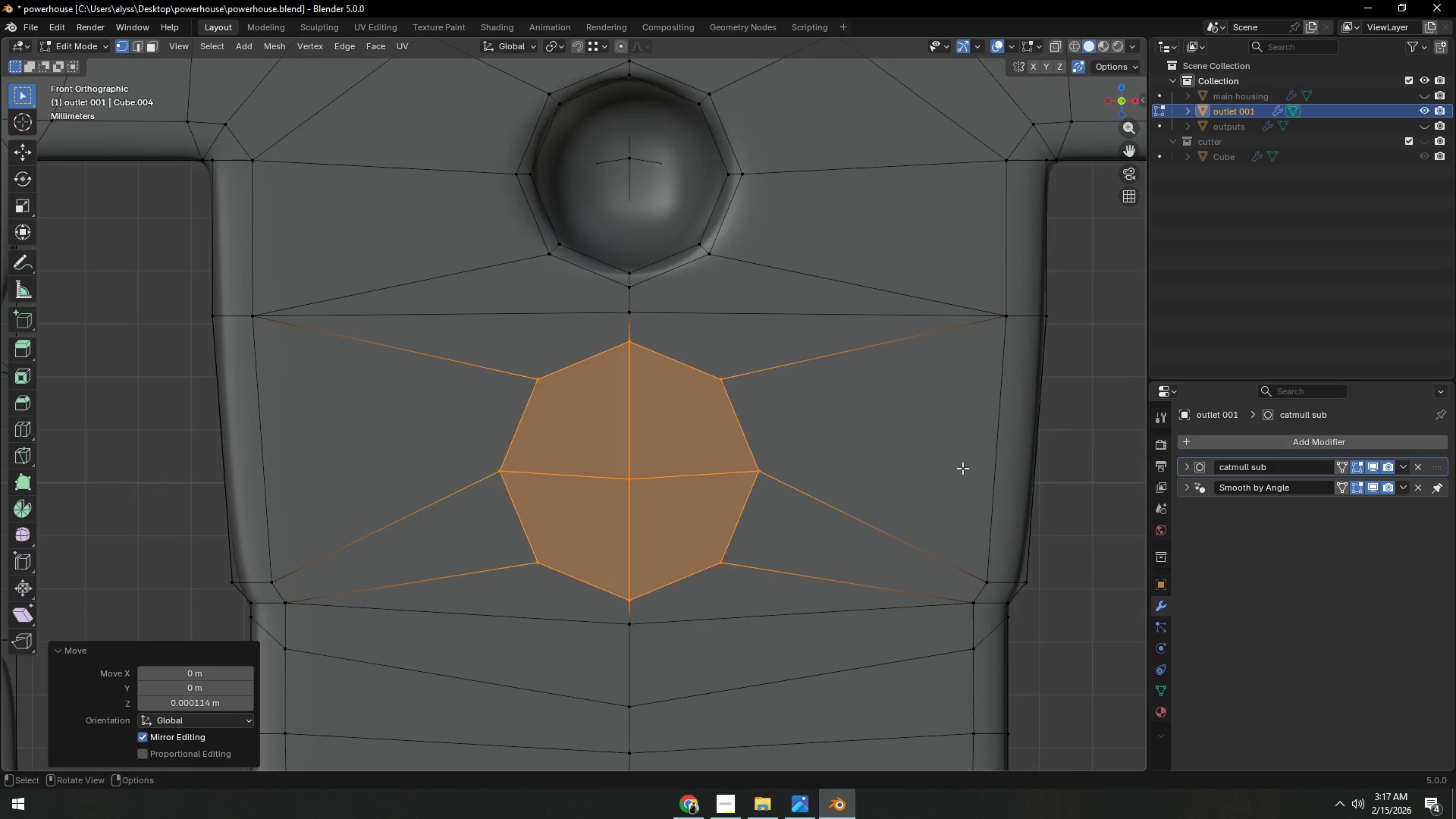 
key(I)
 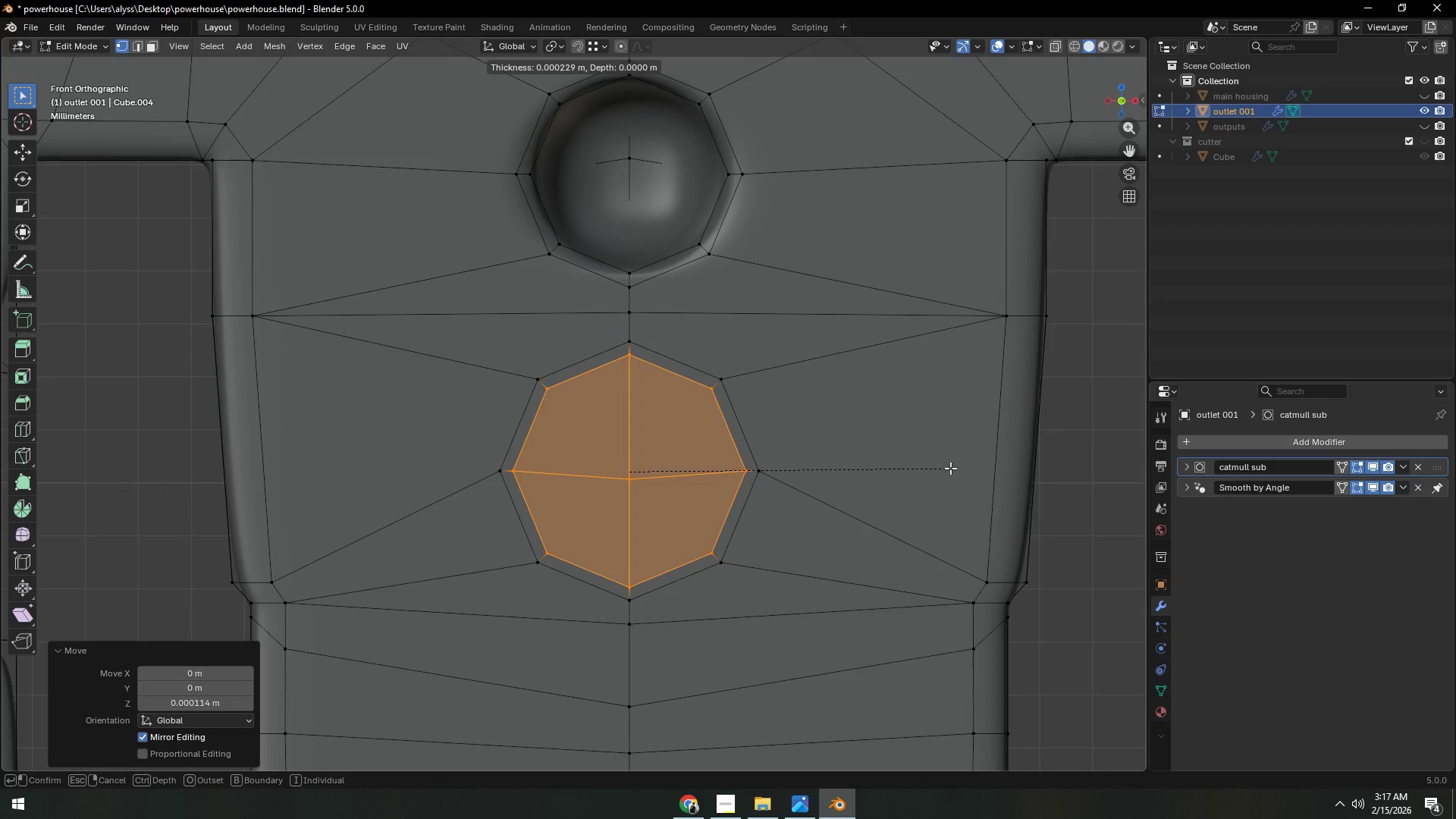 
left_click([950, 468])
 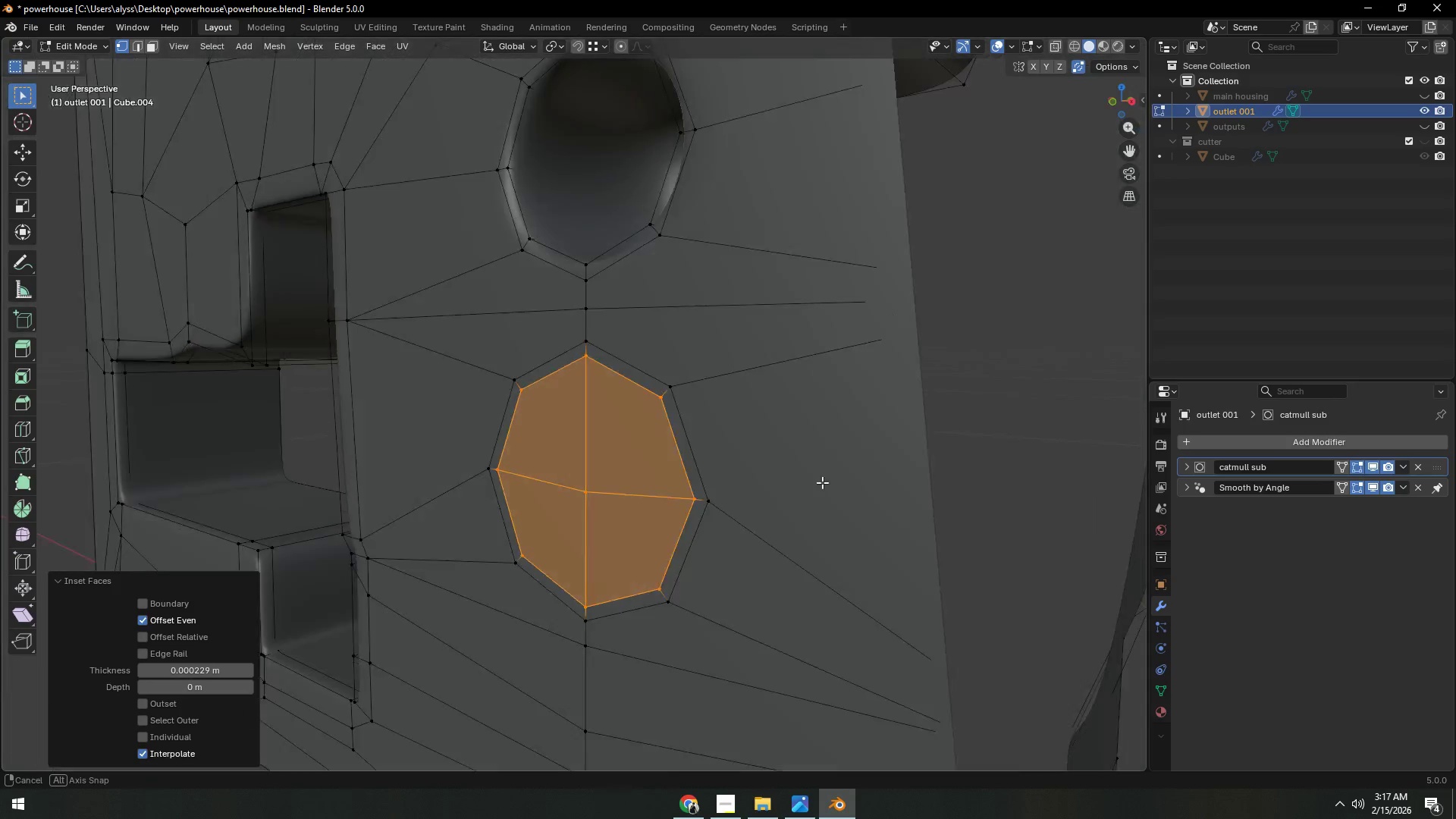 
key(E)
 